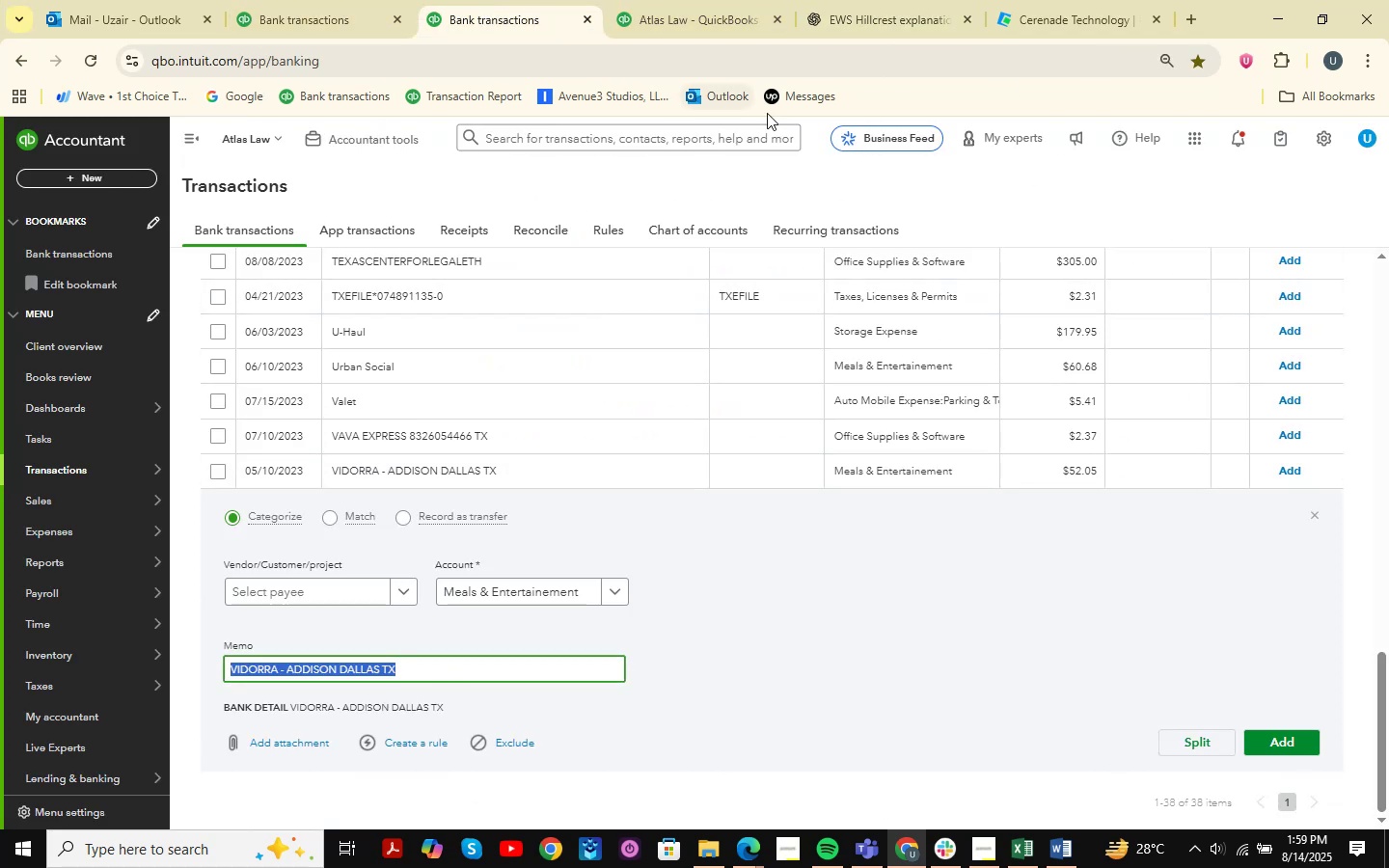 
wait(6.14)
 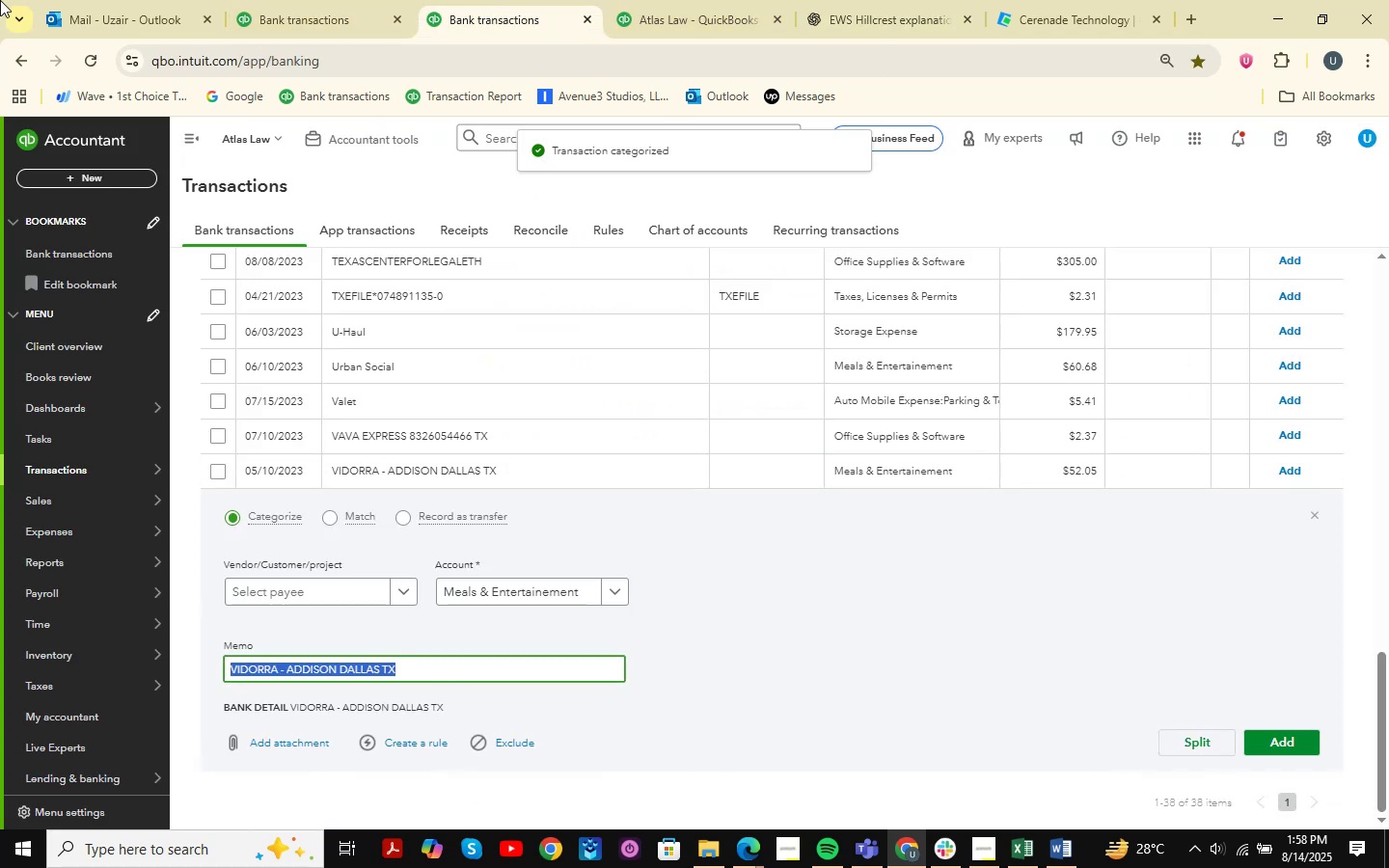 
left_click([687, 0])
 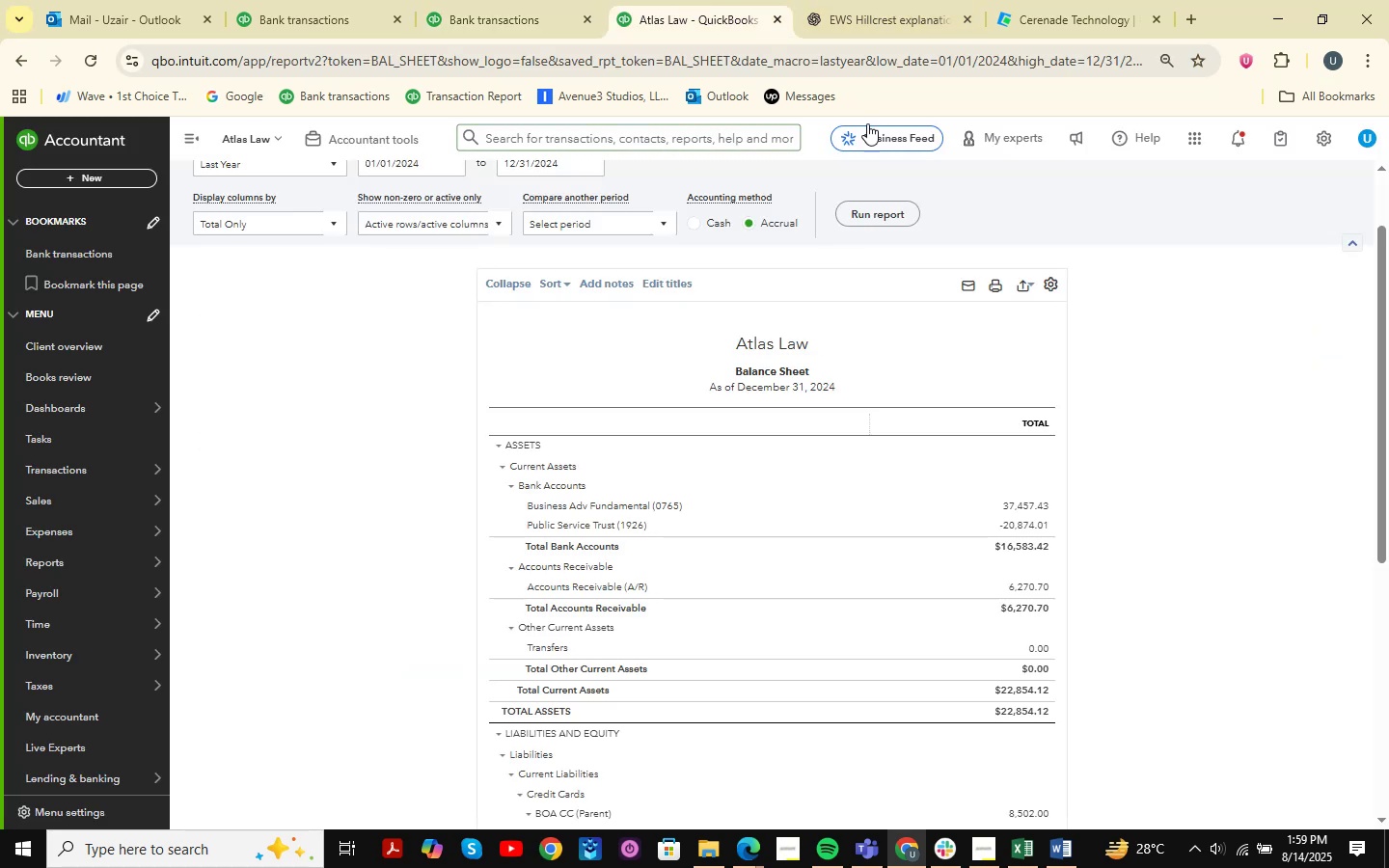 
left_click([895, 0])
 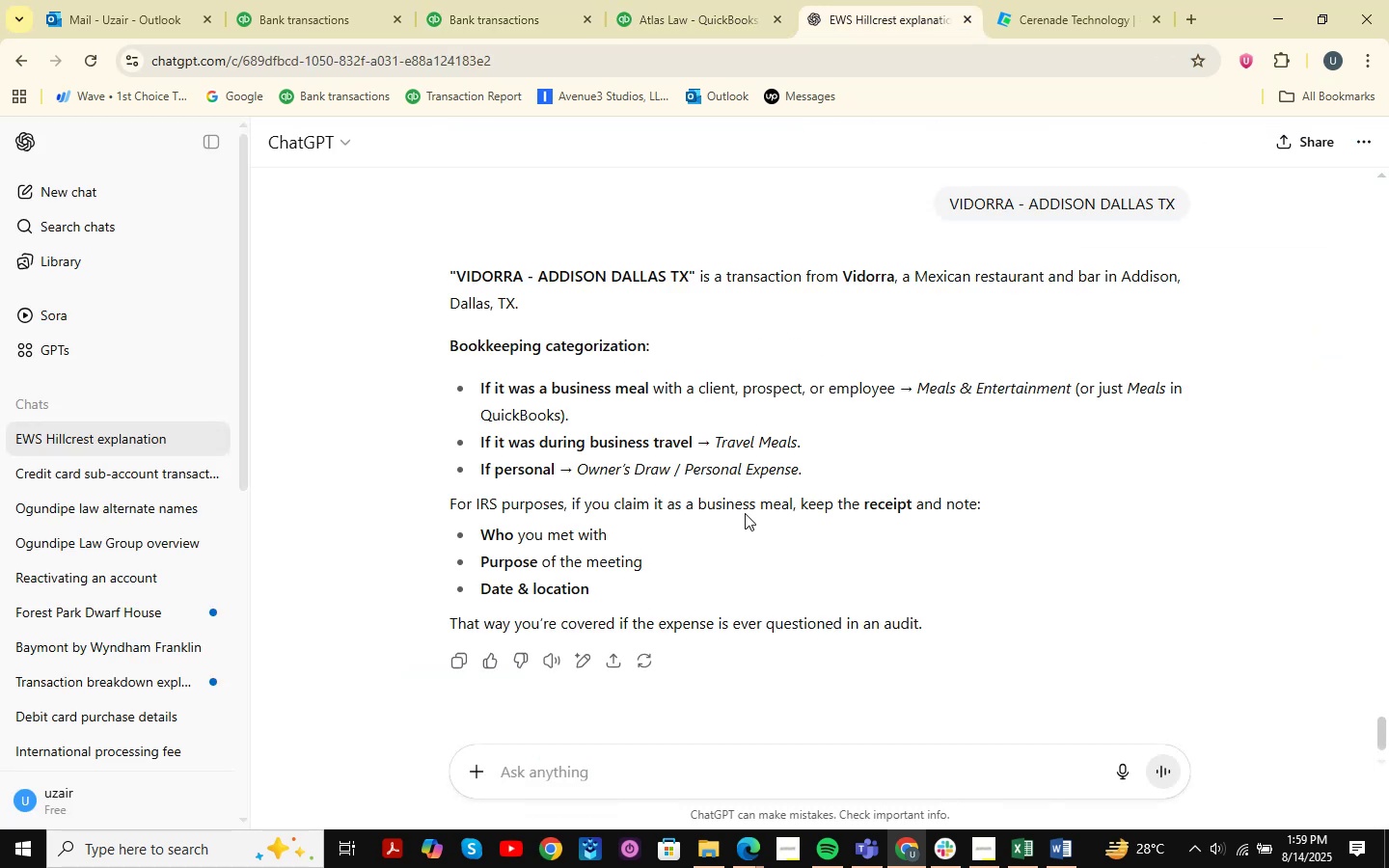 
wait(7.13)
 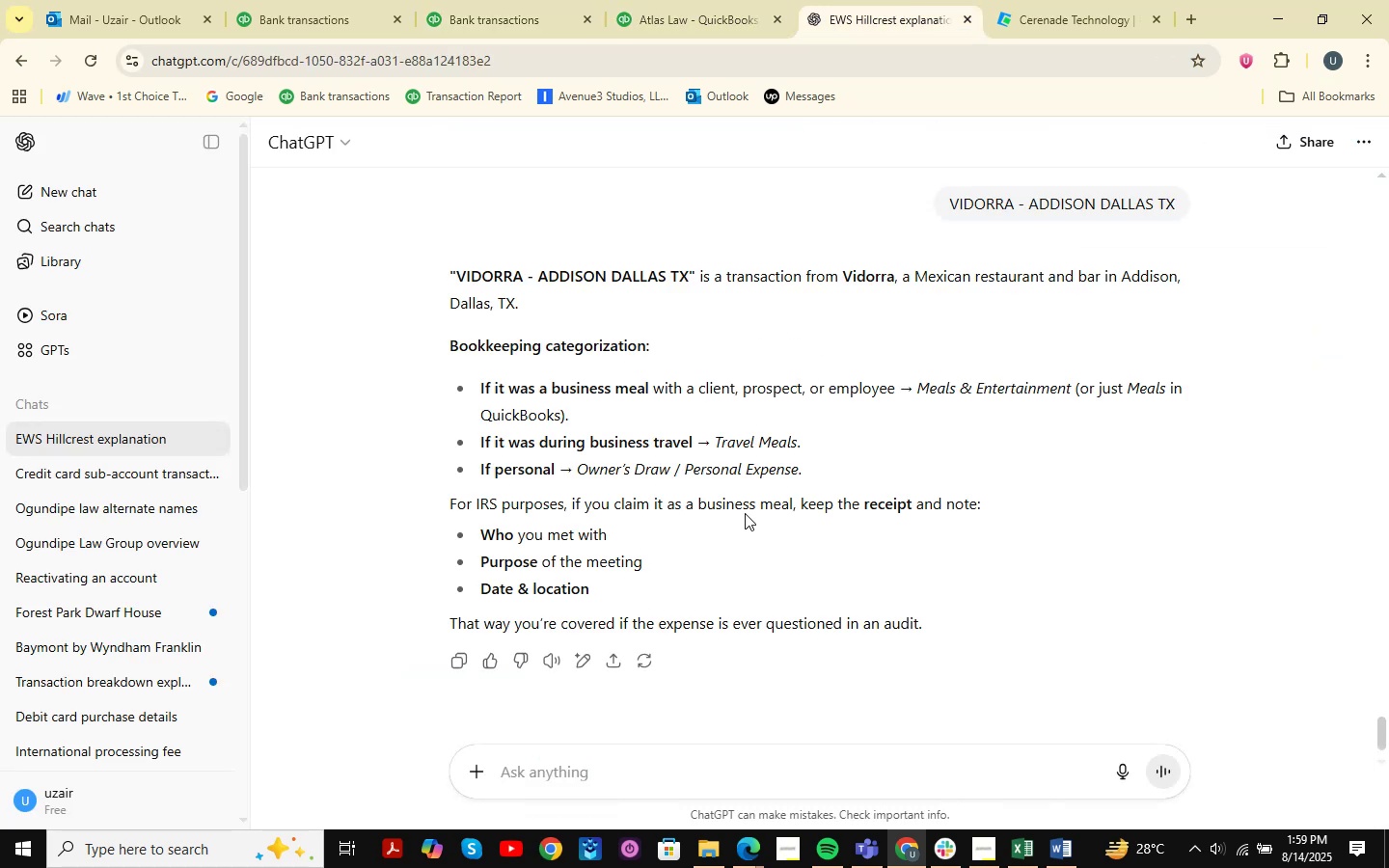 
left_click([452, 0])
 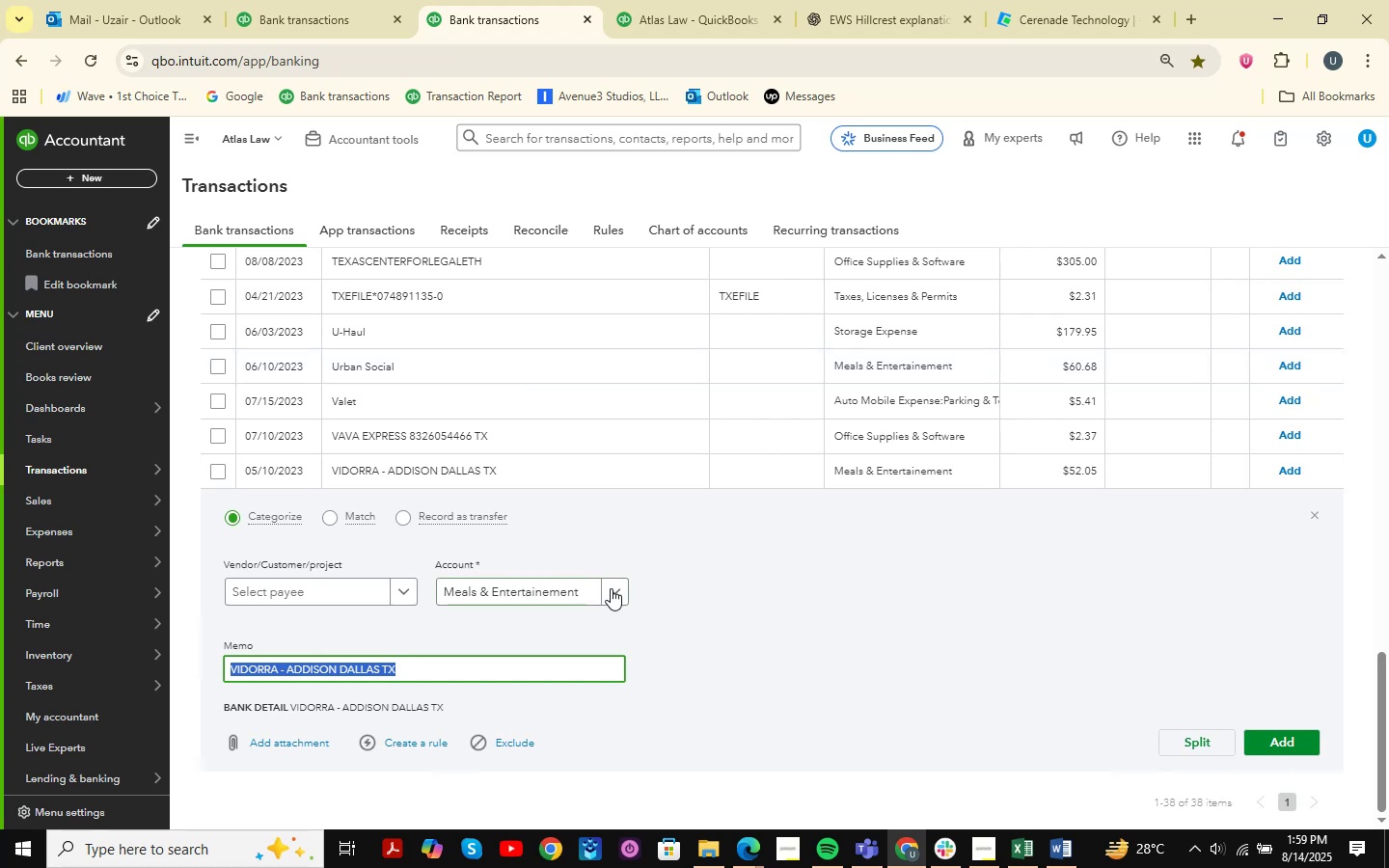 
key(Control+ControlLeft)
 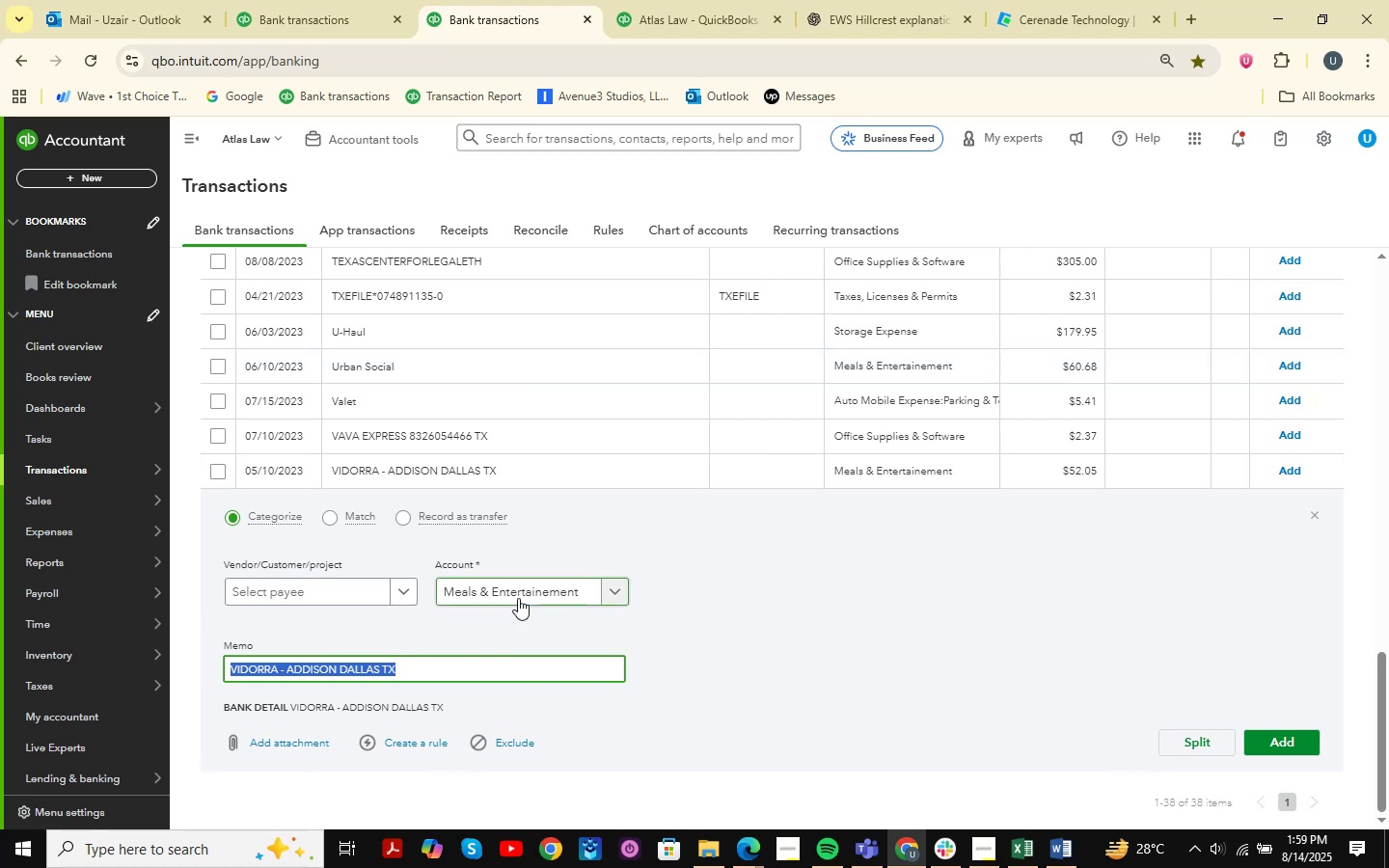 
key(Control+C)
 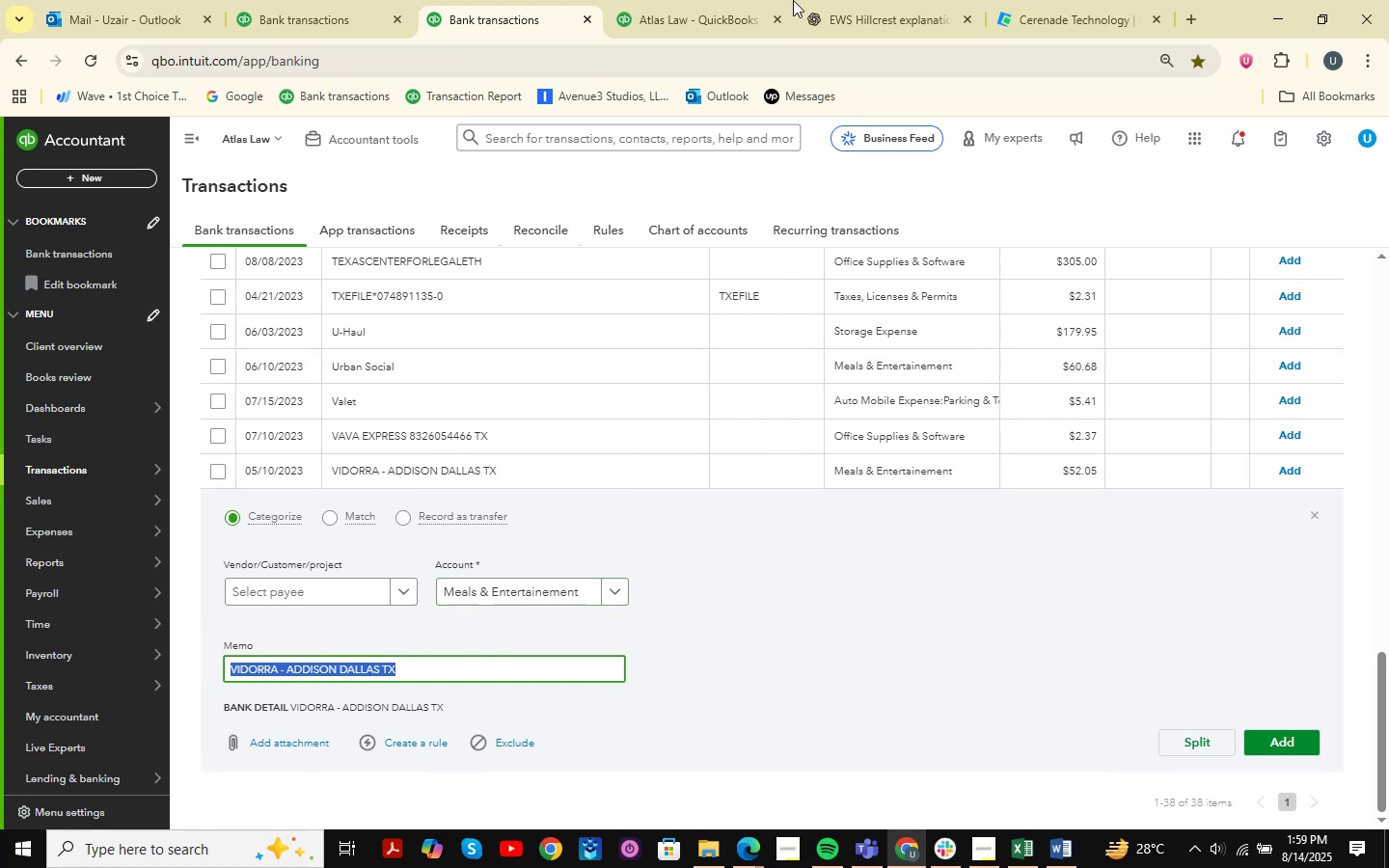 
left_click([857, 0])
 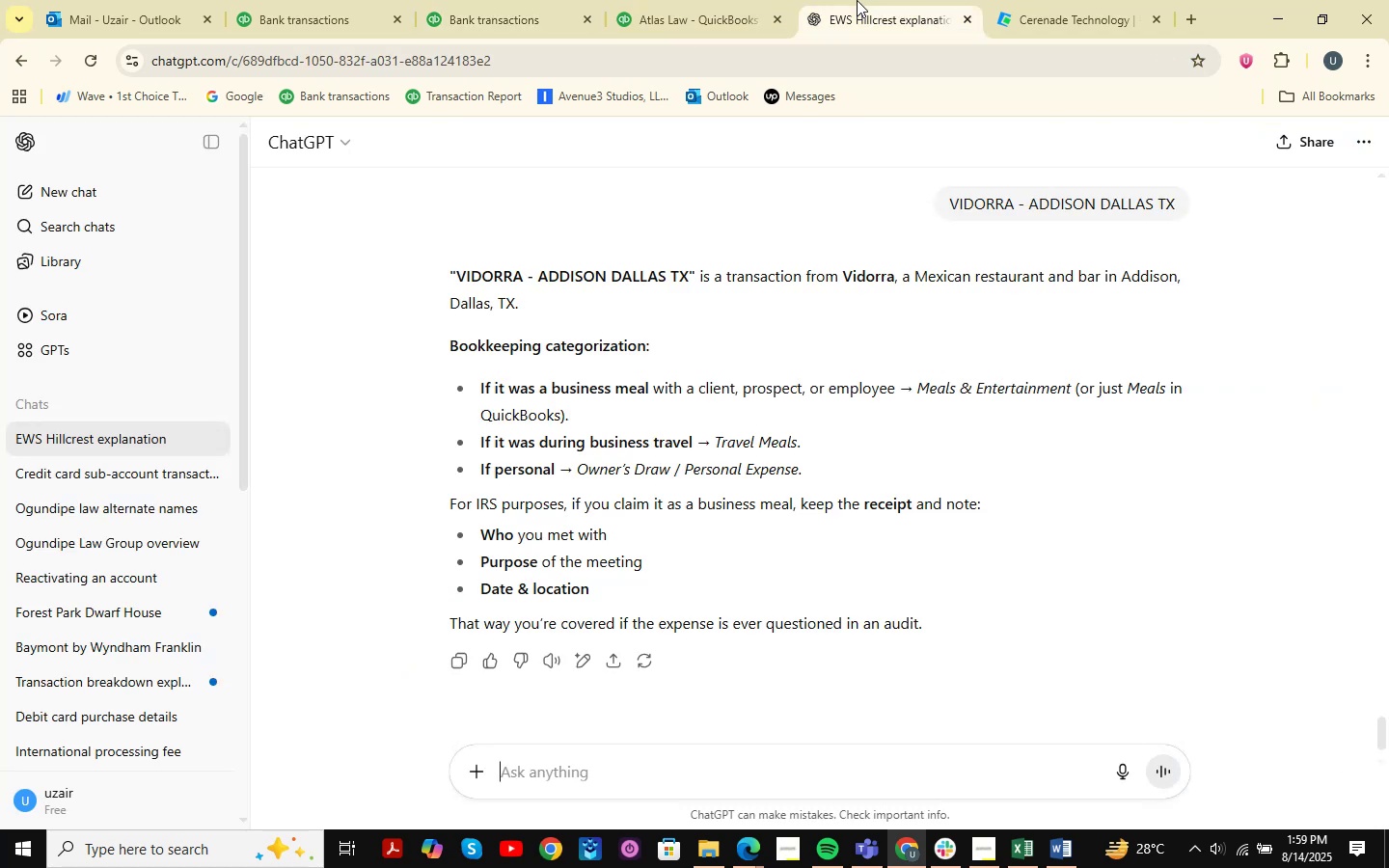 
key(Control+ControlLeft)
 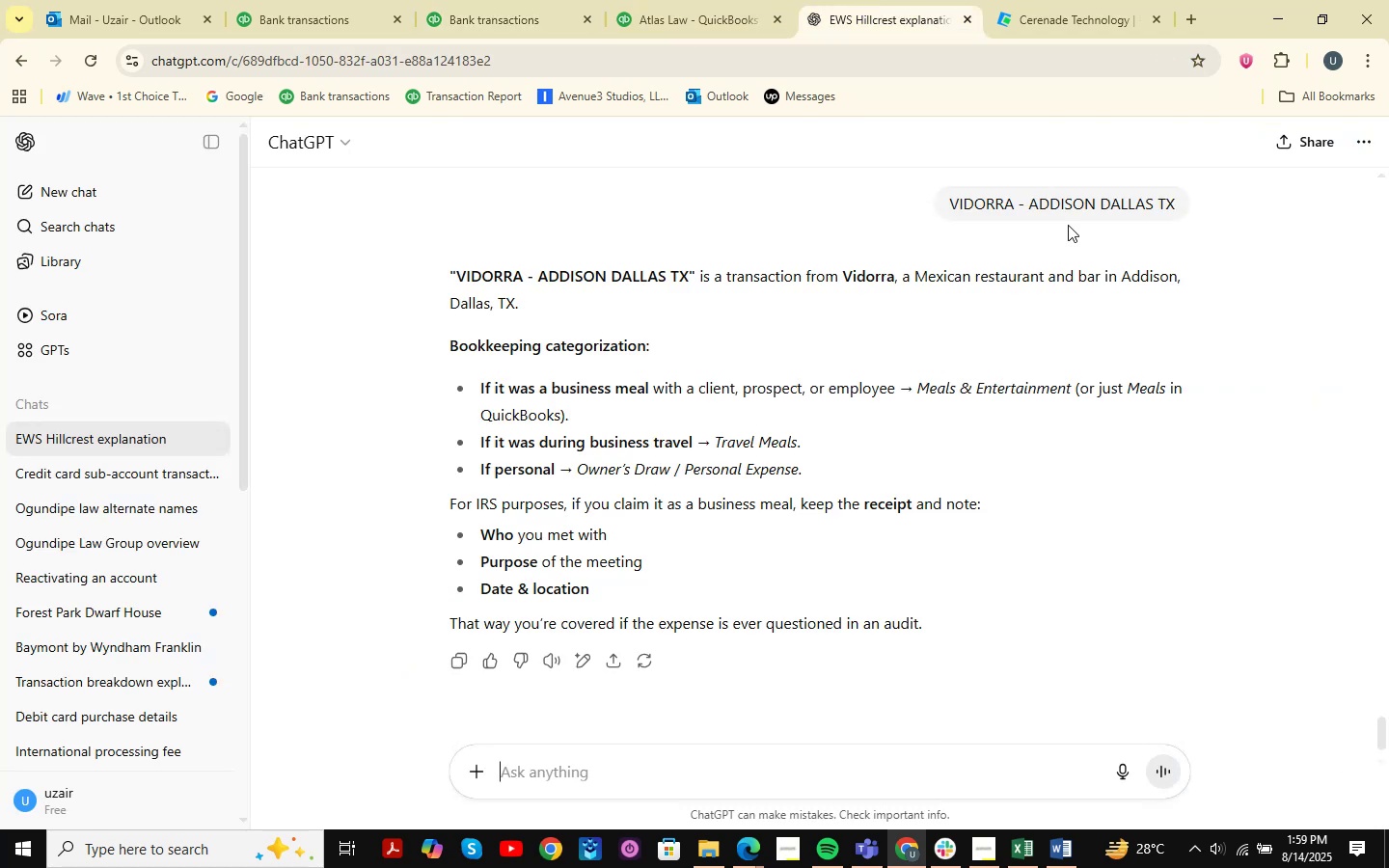 
key(Control+V)
 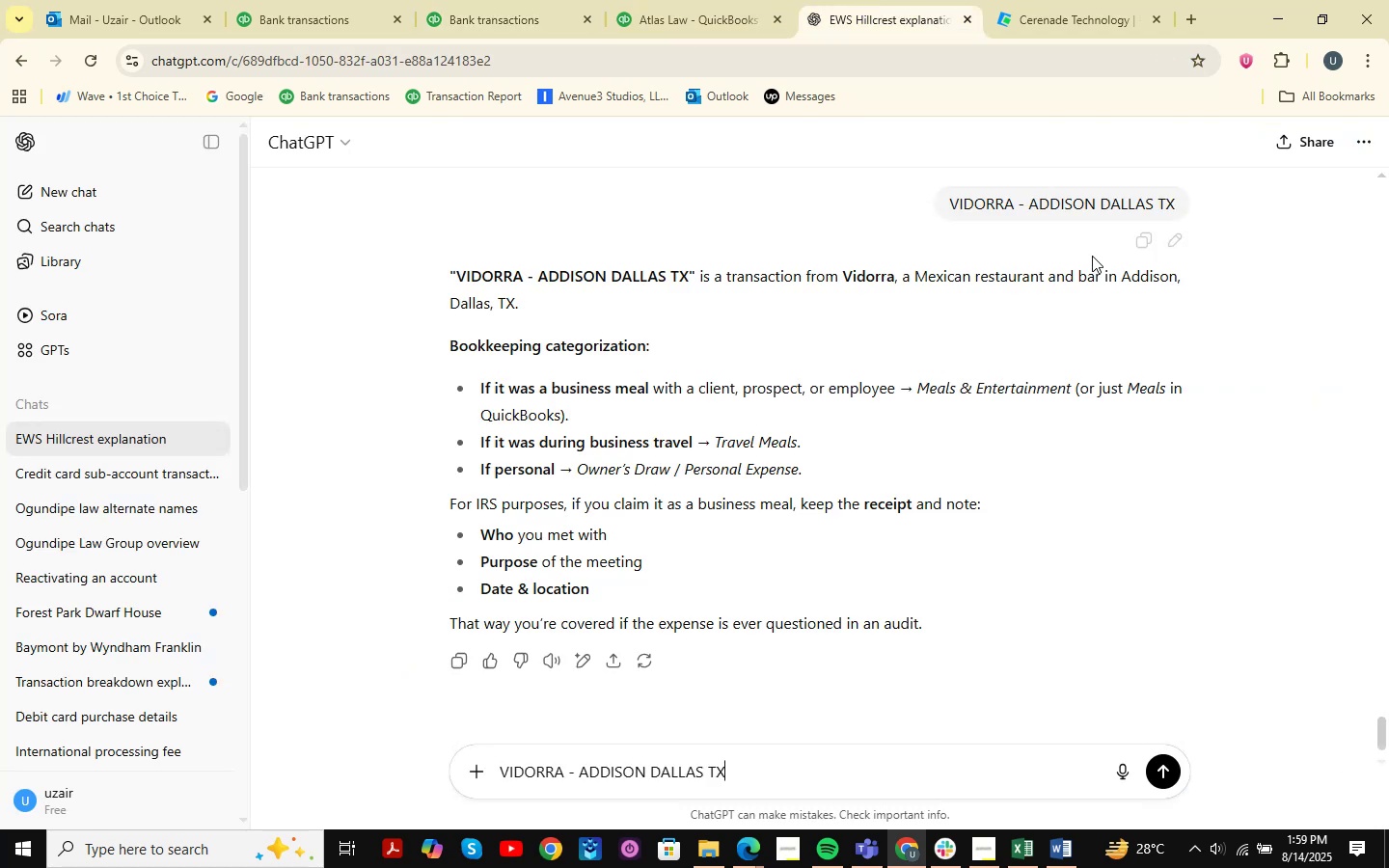 
key(NumpadEnter)
 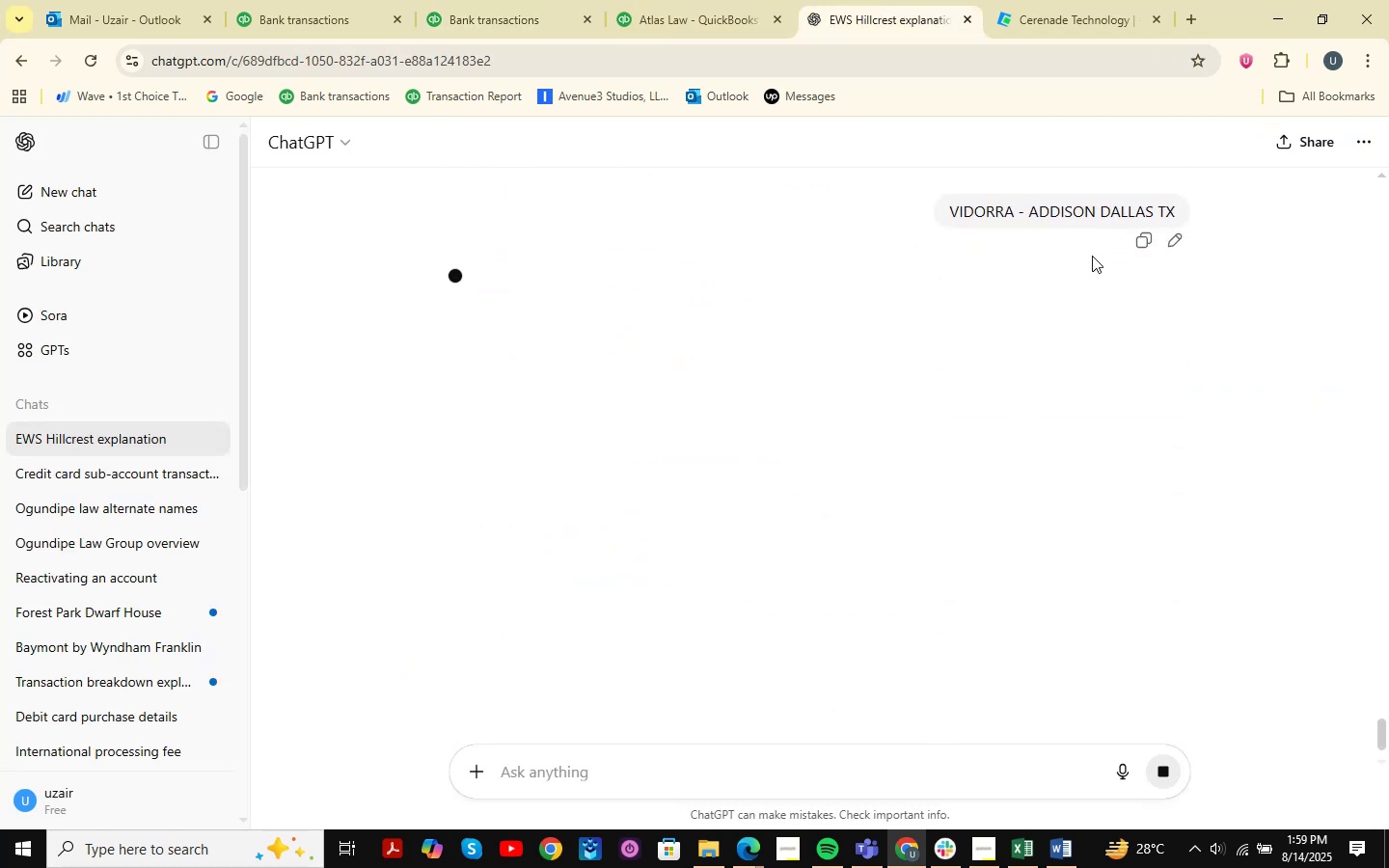 
mouse_move([1074, 234])
 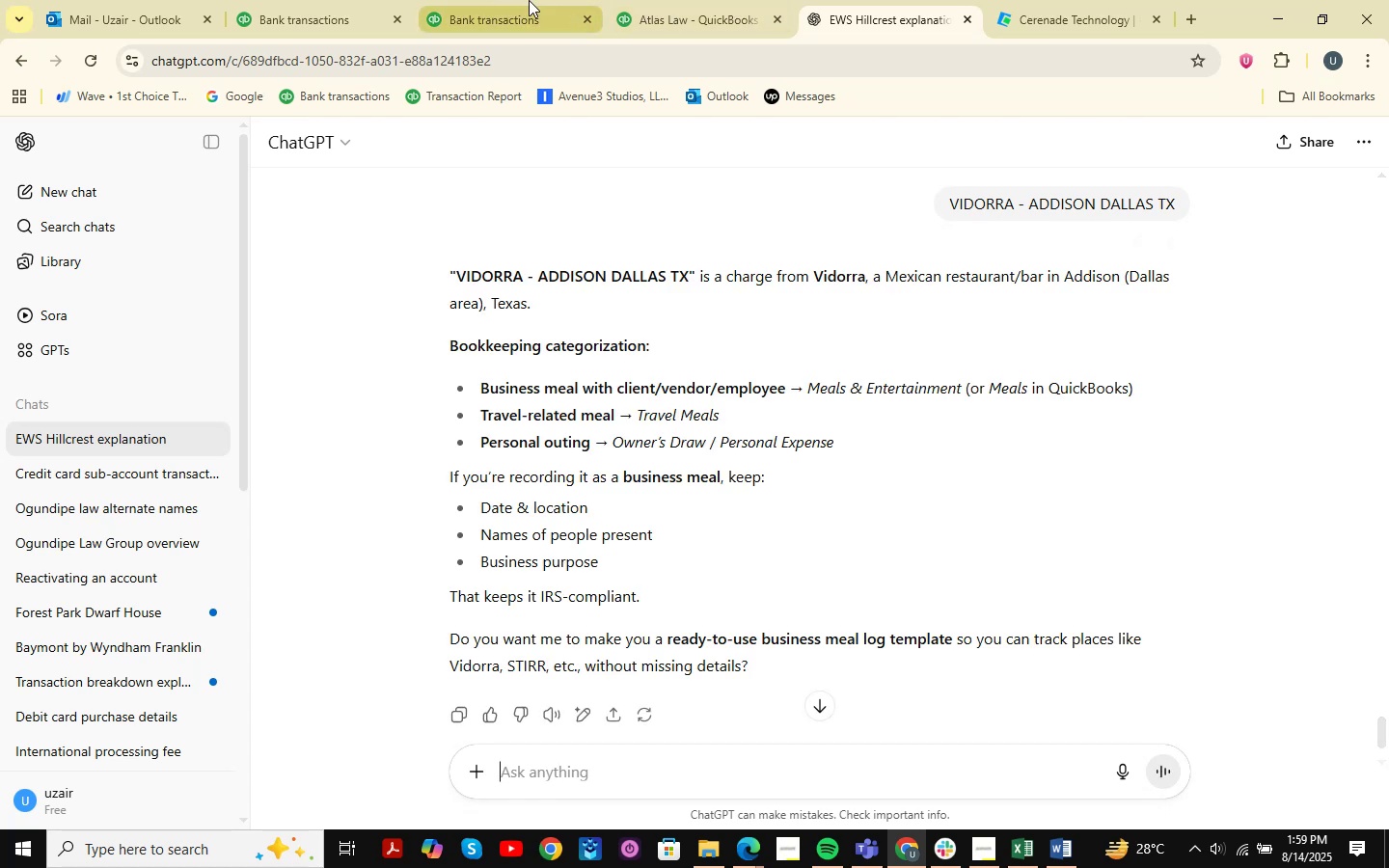 
left_click([507, 0])
 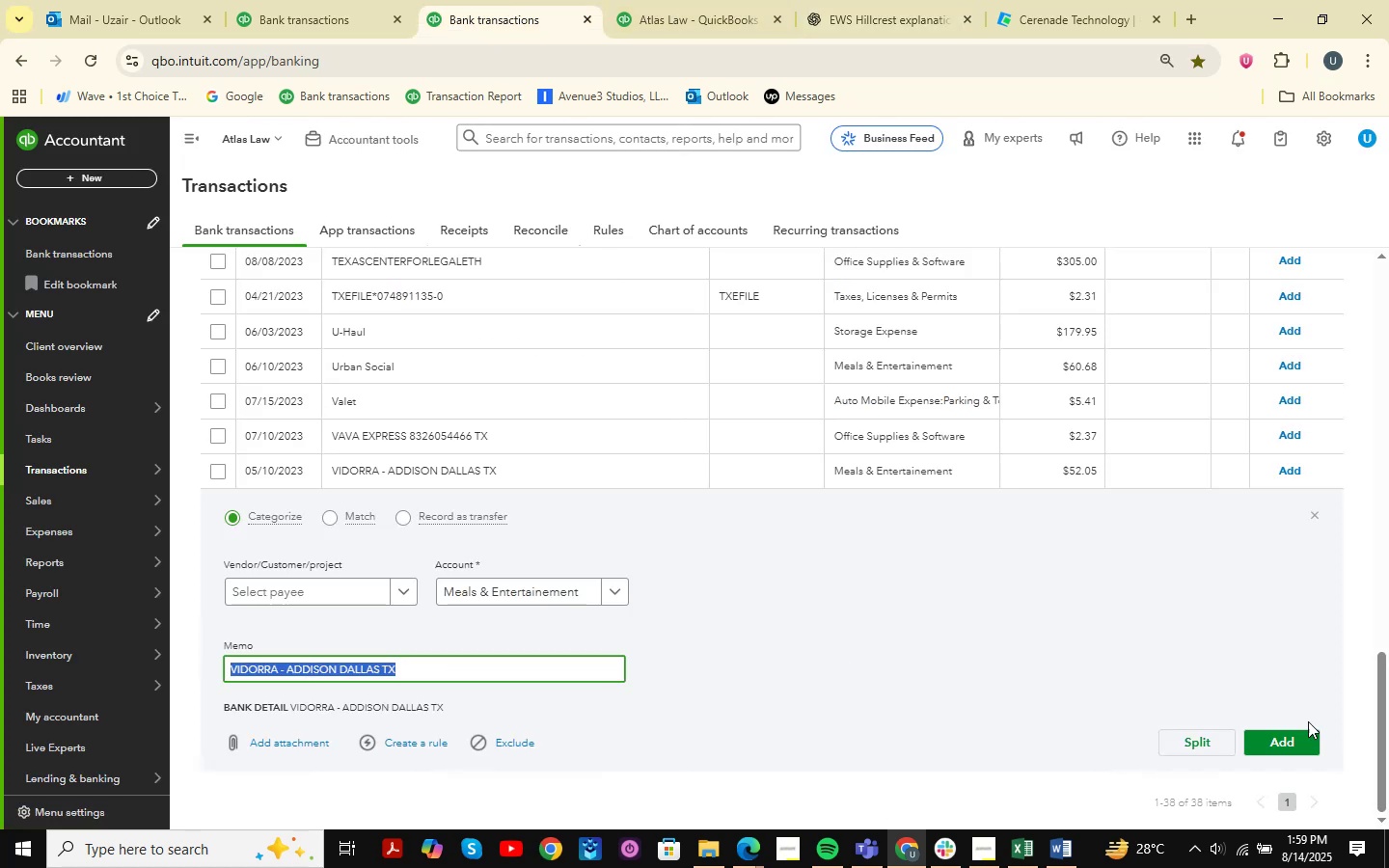 
left_click([1300, 745])
 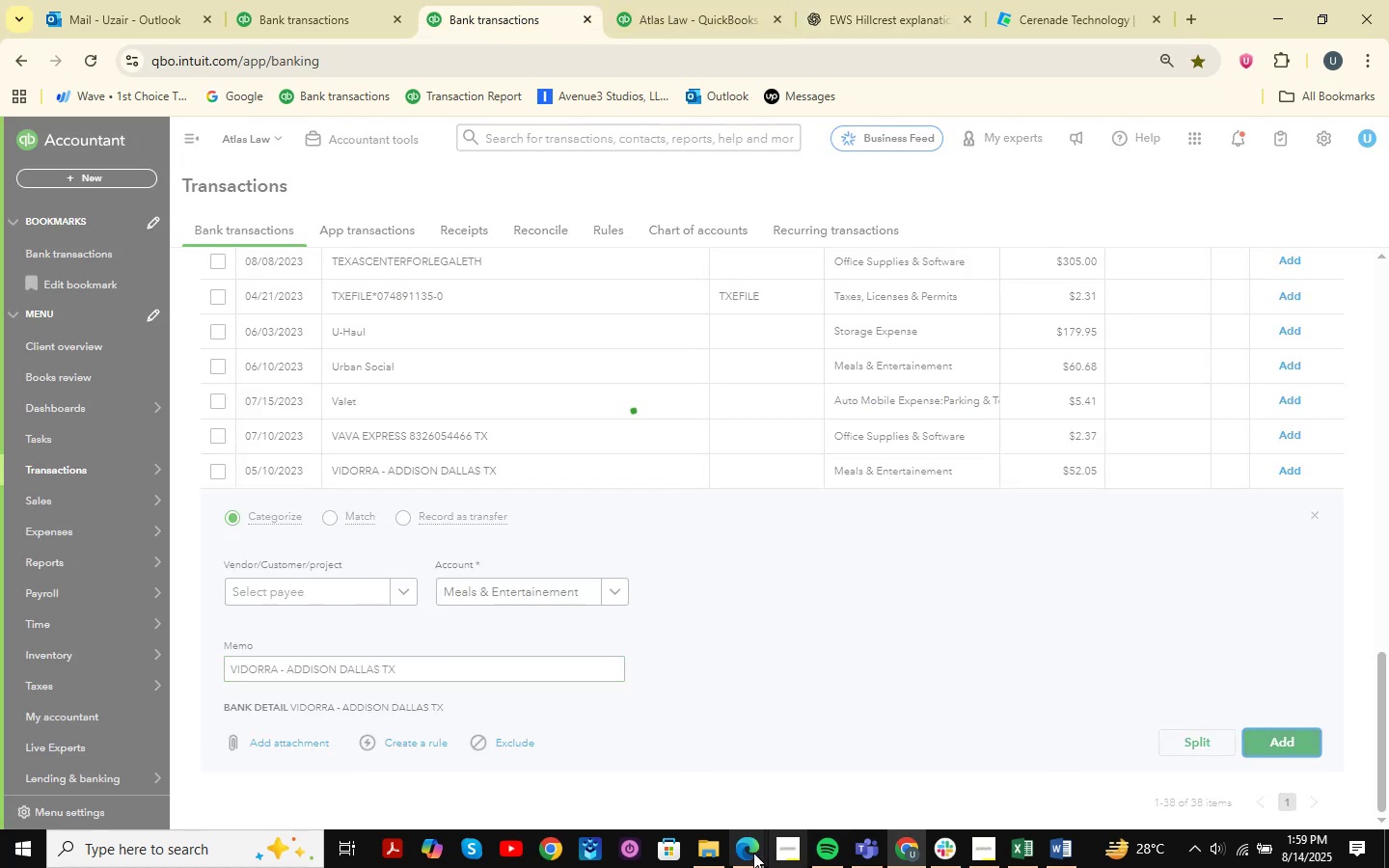 
double_click([701, 793])
 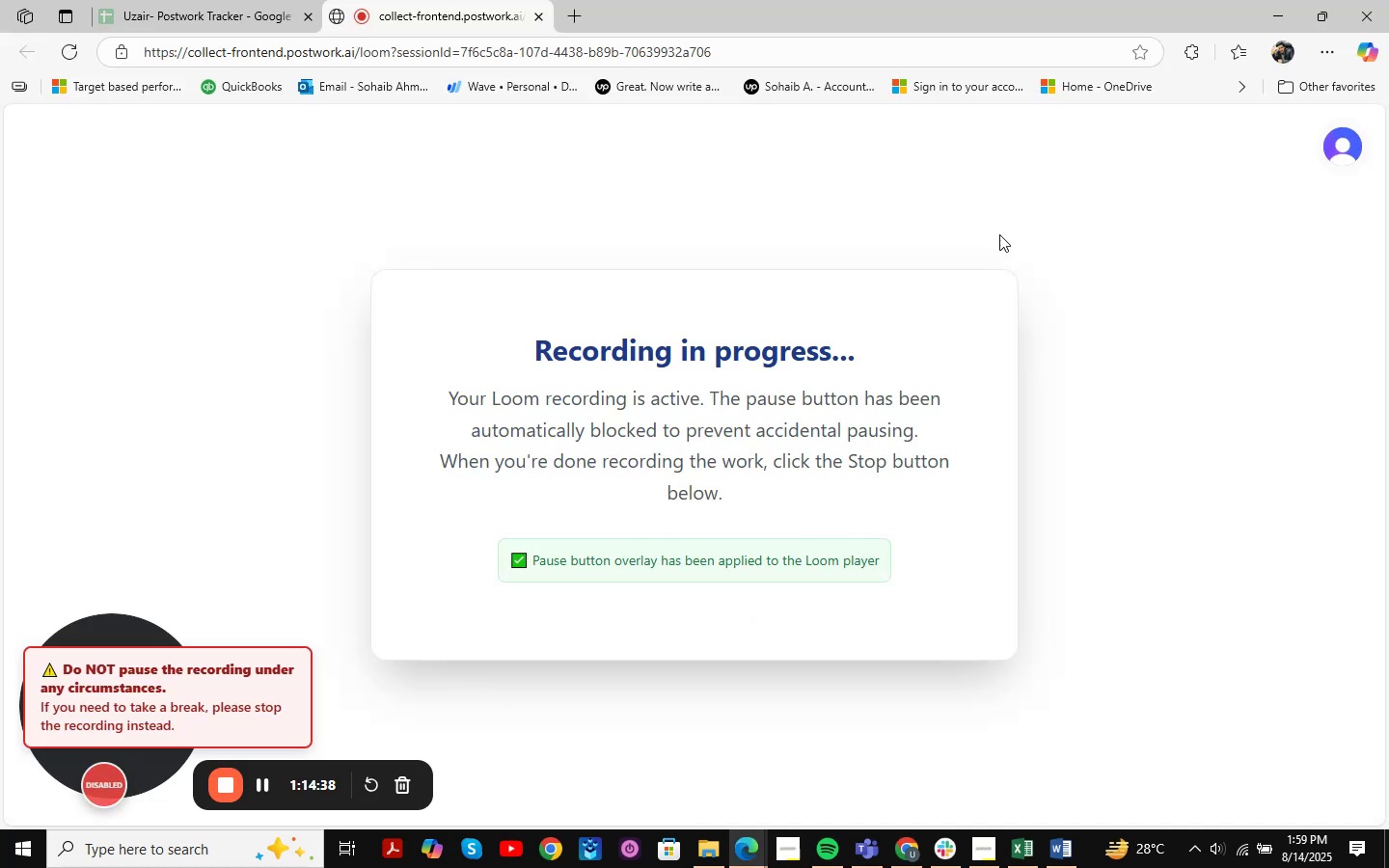 
left_click([1273, 7])
 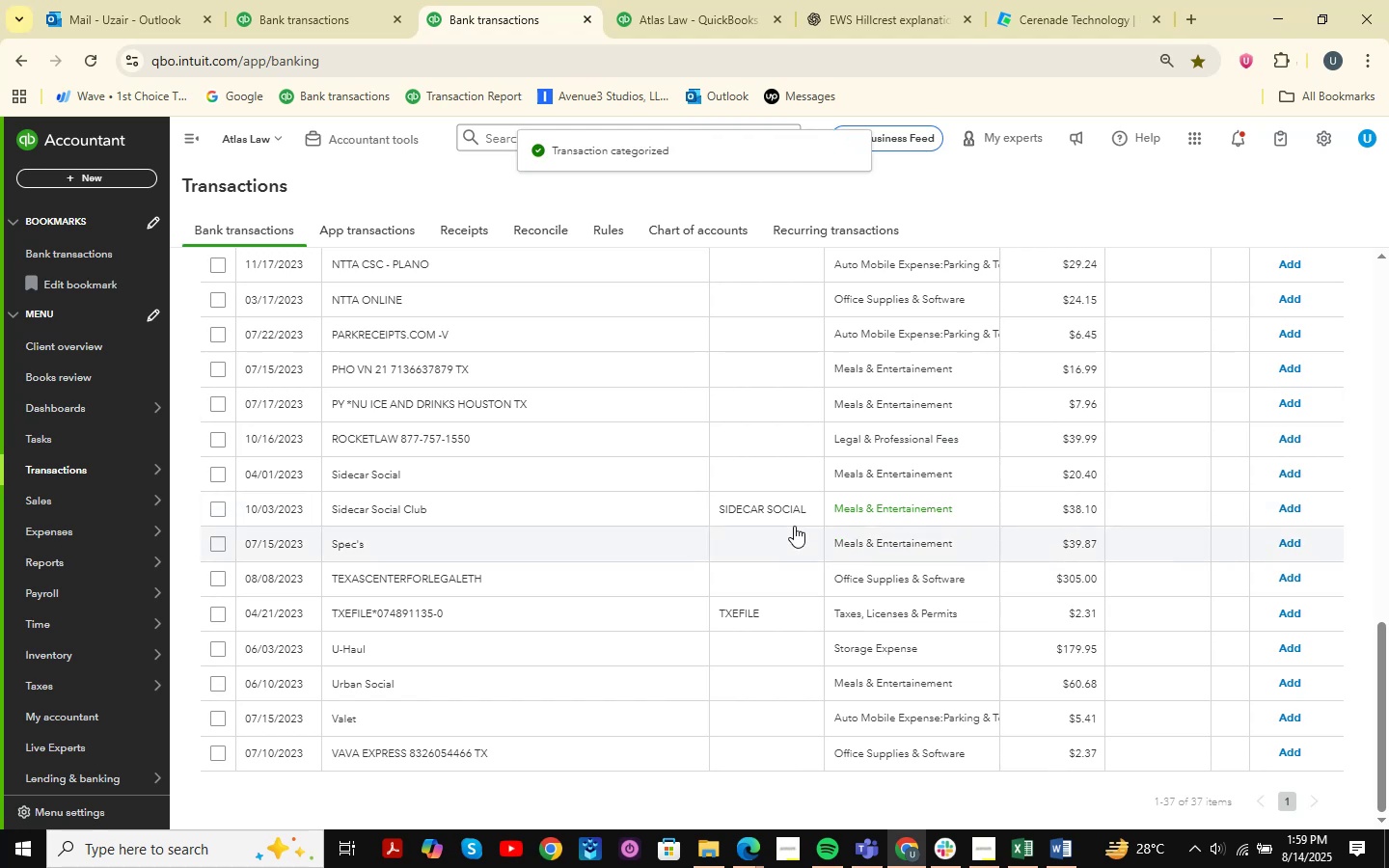 
scroll: coordinate [785, 522], scroll_direction: up, amount: 3.0
 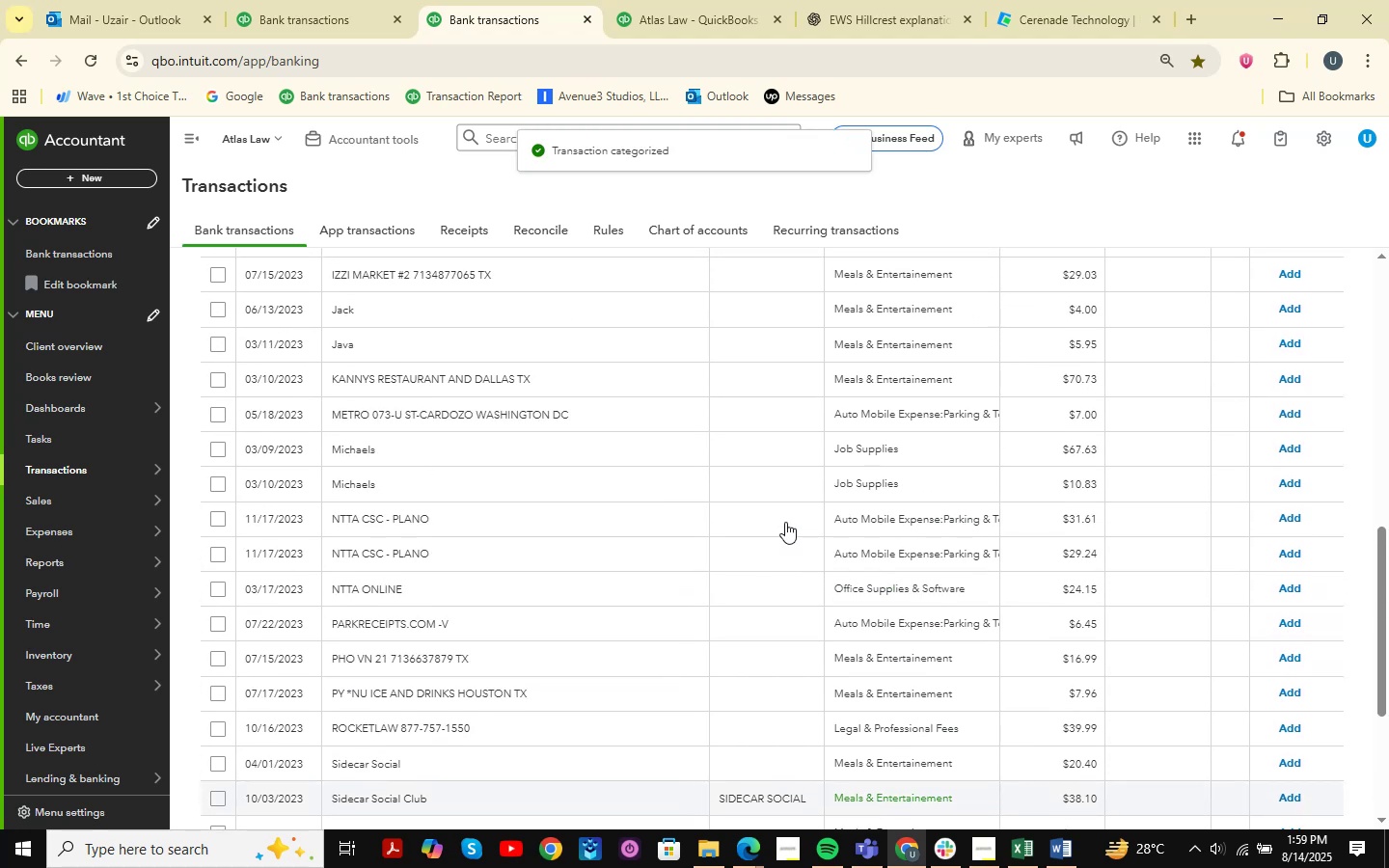 
scroll: coordinate [785, 522], scroll_direction: none, amount: 0.0
 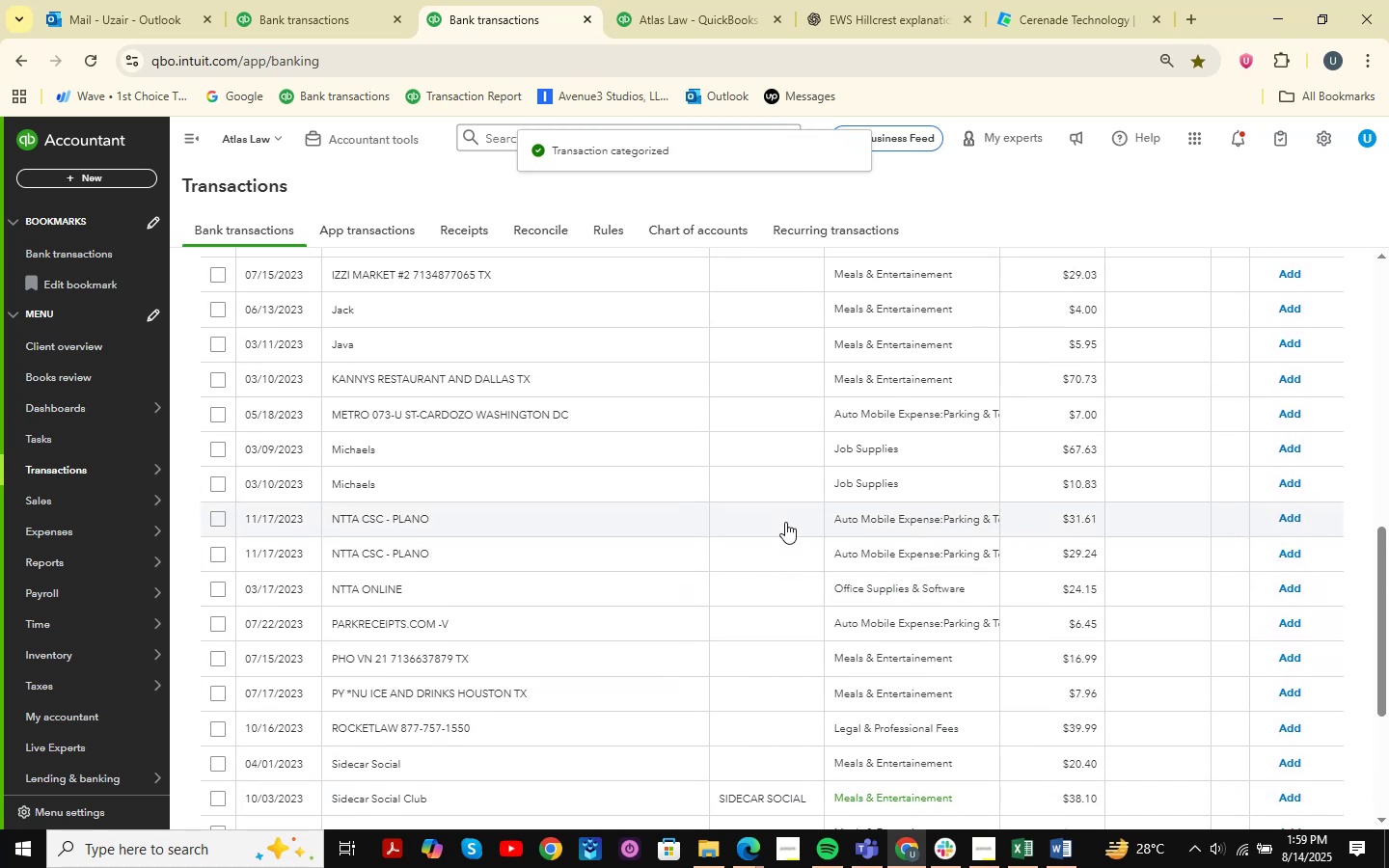 
scroll: coordinate [785, 522], scroll_direction: up, amount: 2.0
 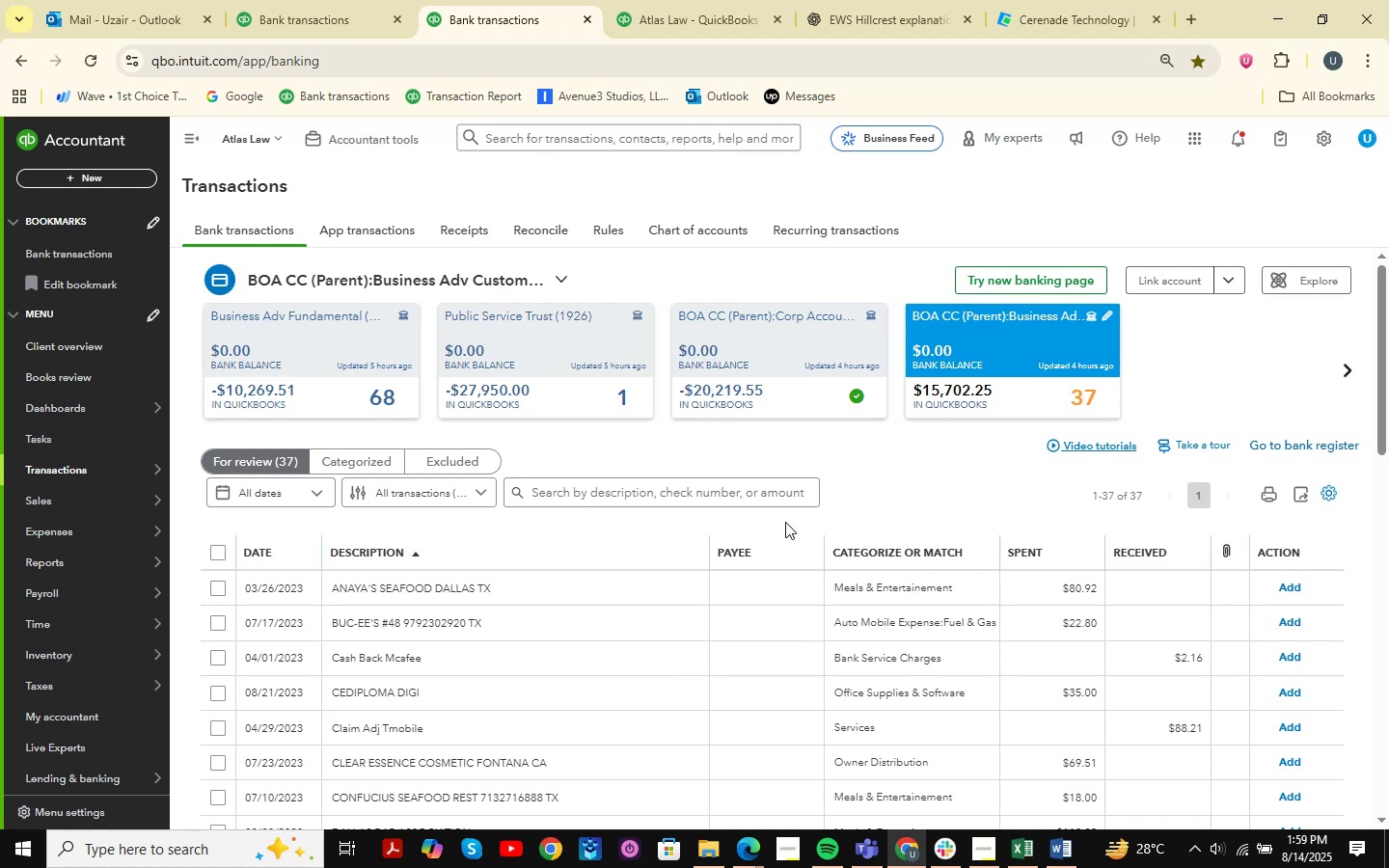 
wait(18.5)
 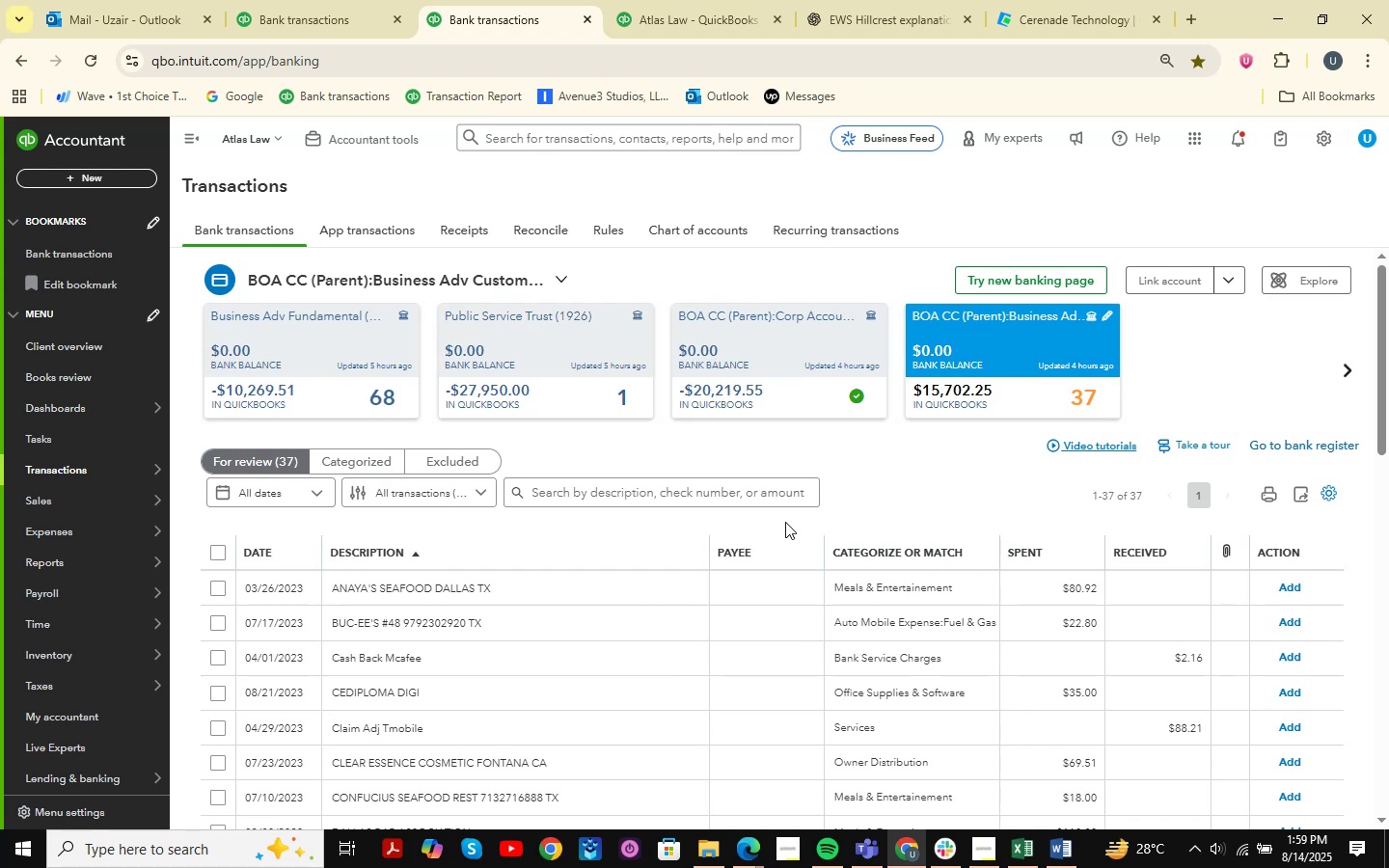 
scroll: coordinate [531, 539], scroll_direction: down, amount: 16.0
 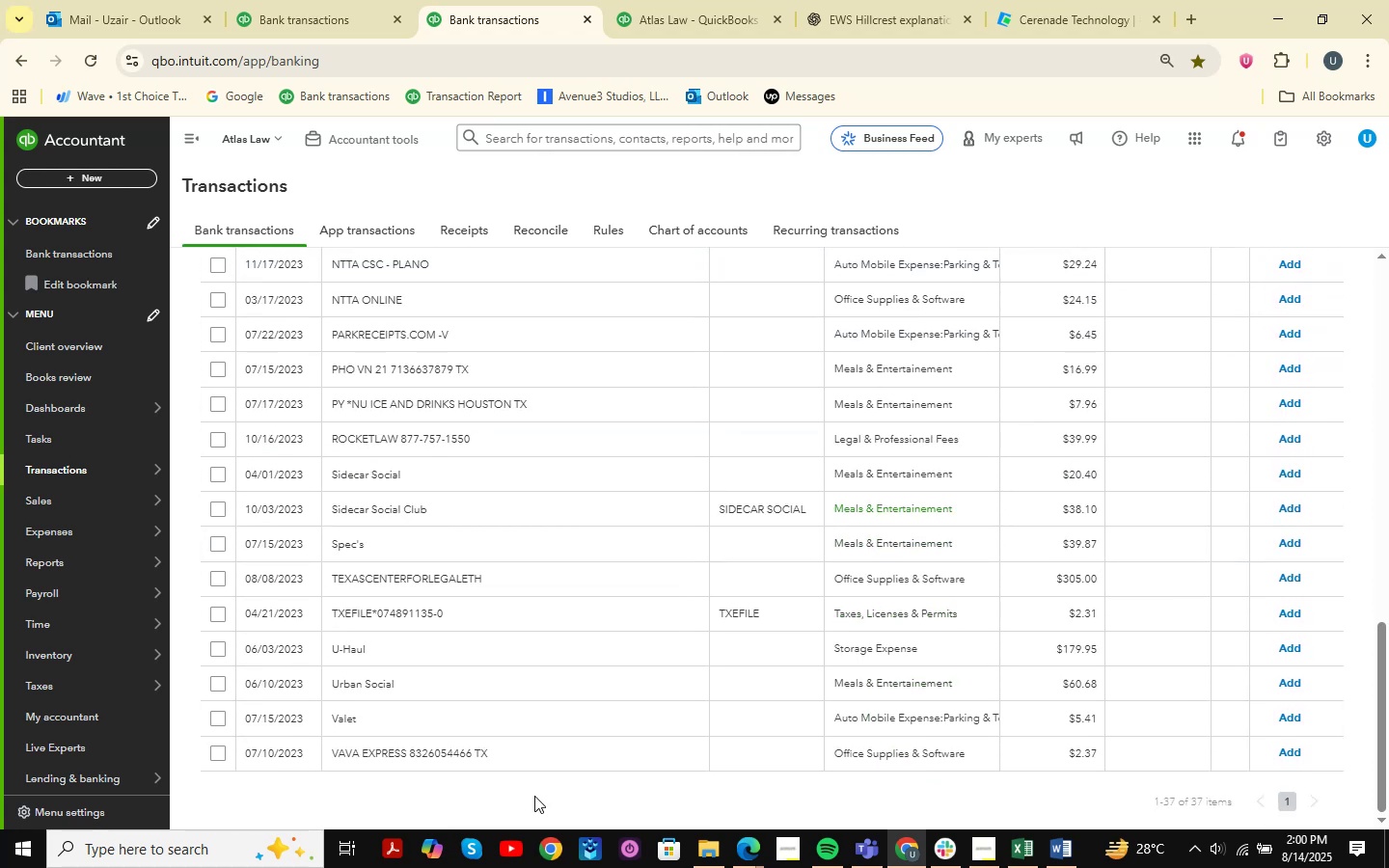 
left_click([513, 755])
 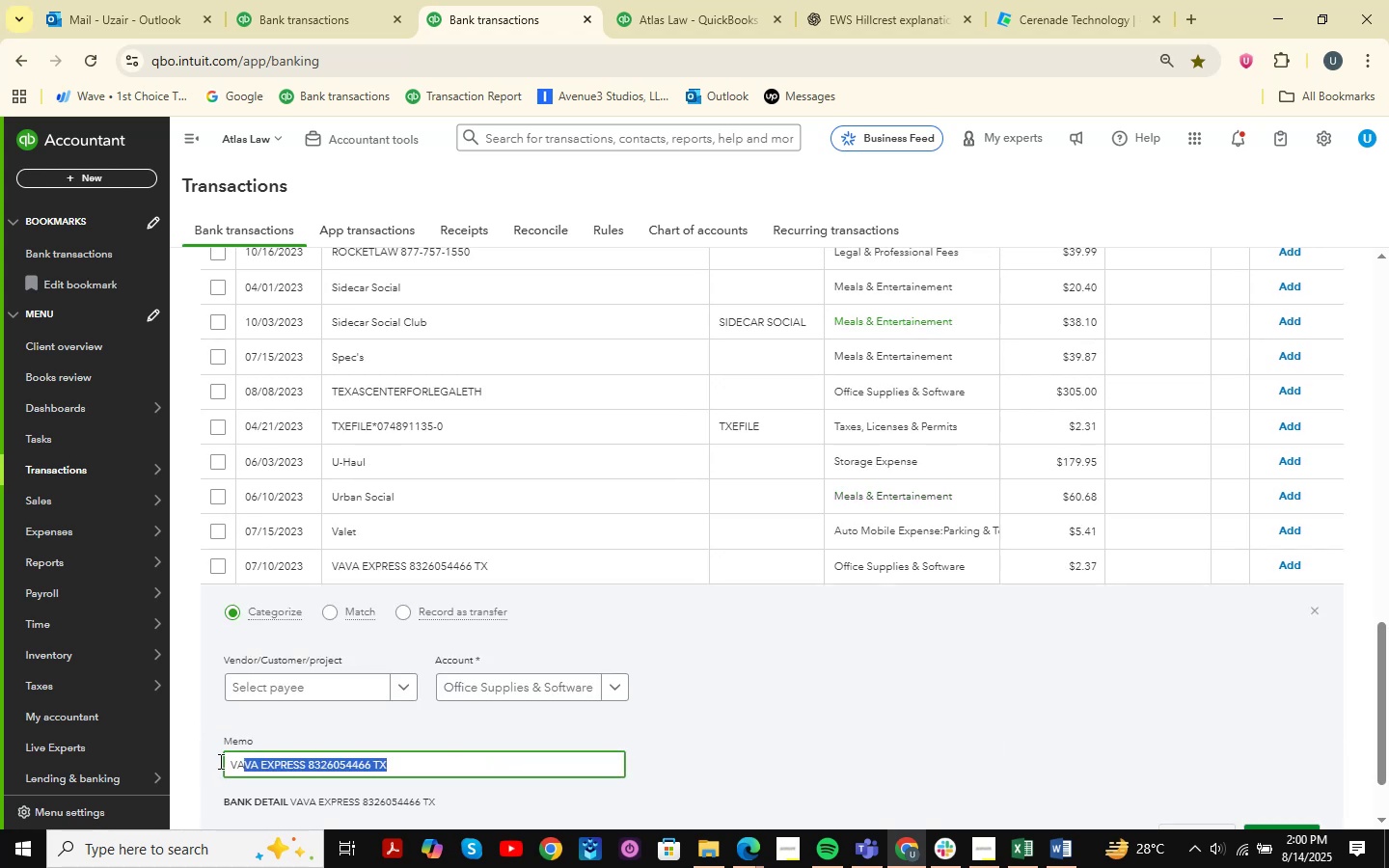 
key(Control+ControlLeft)
 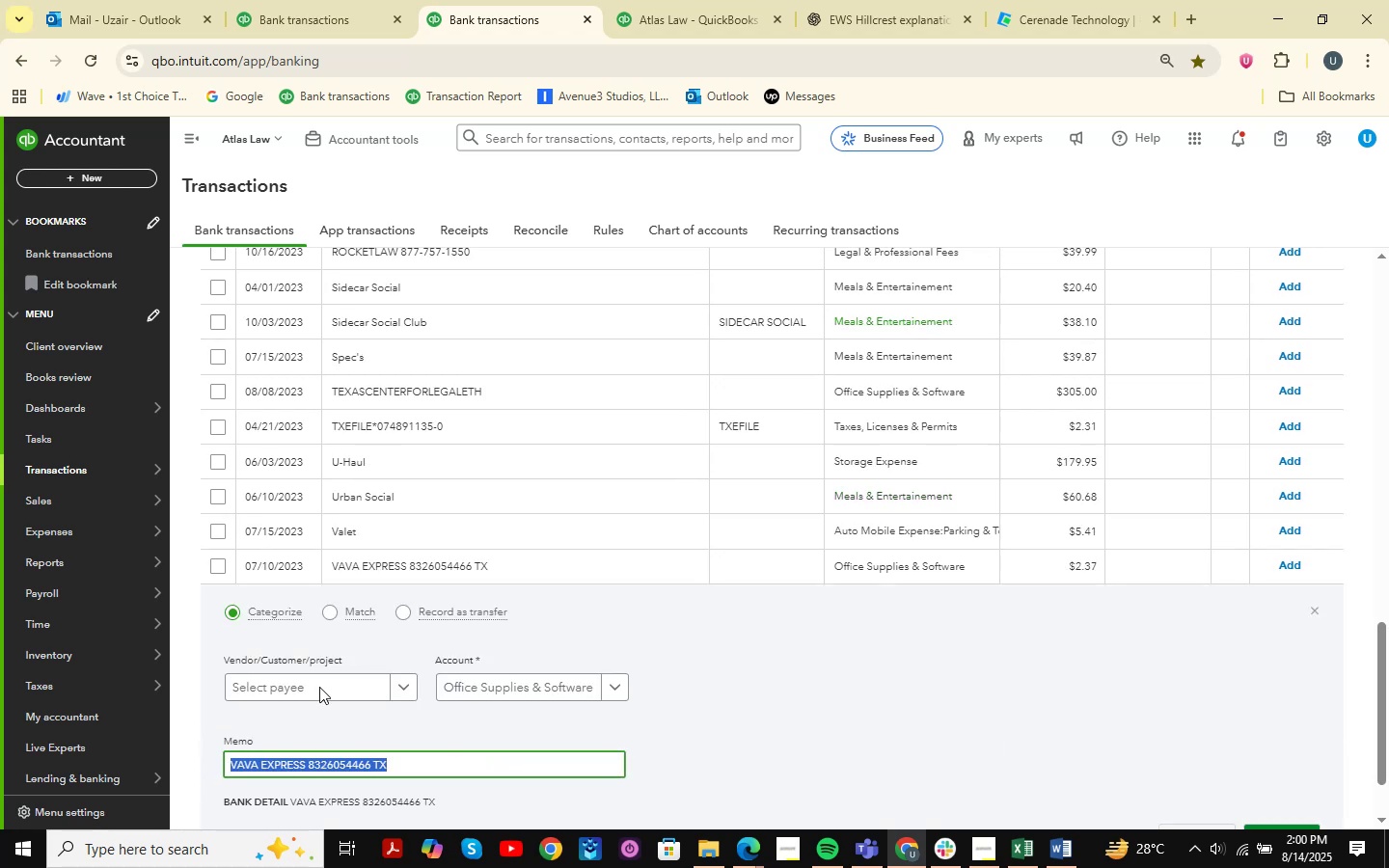 
key(Control+C)
 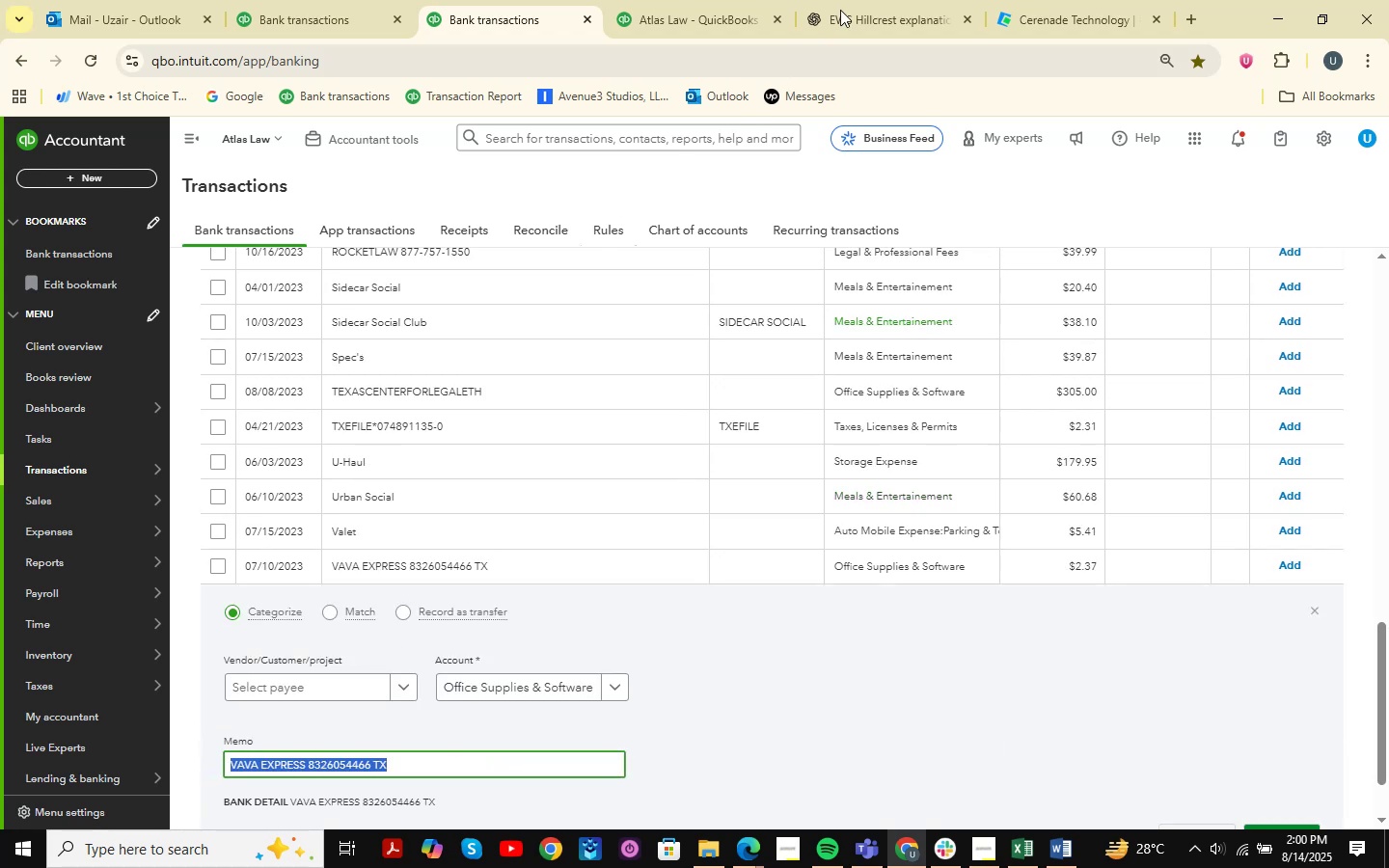 
key(Control+ControlLeft)
 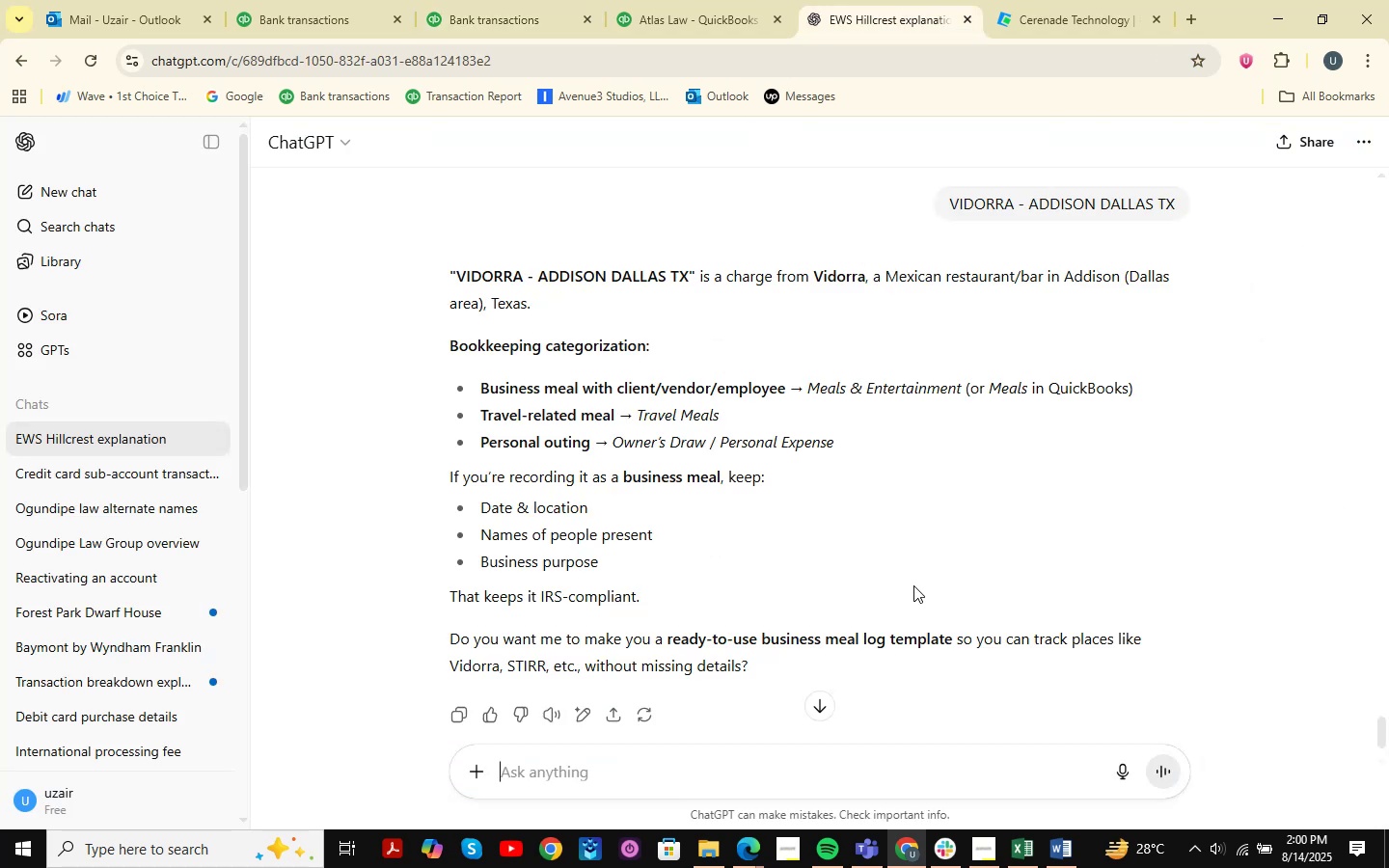 
key(Control+V)
 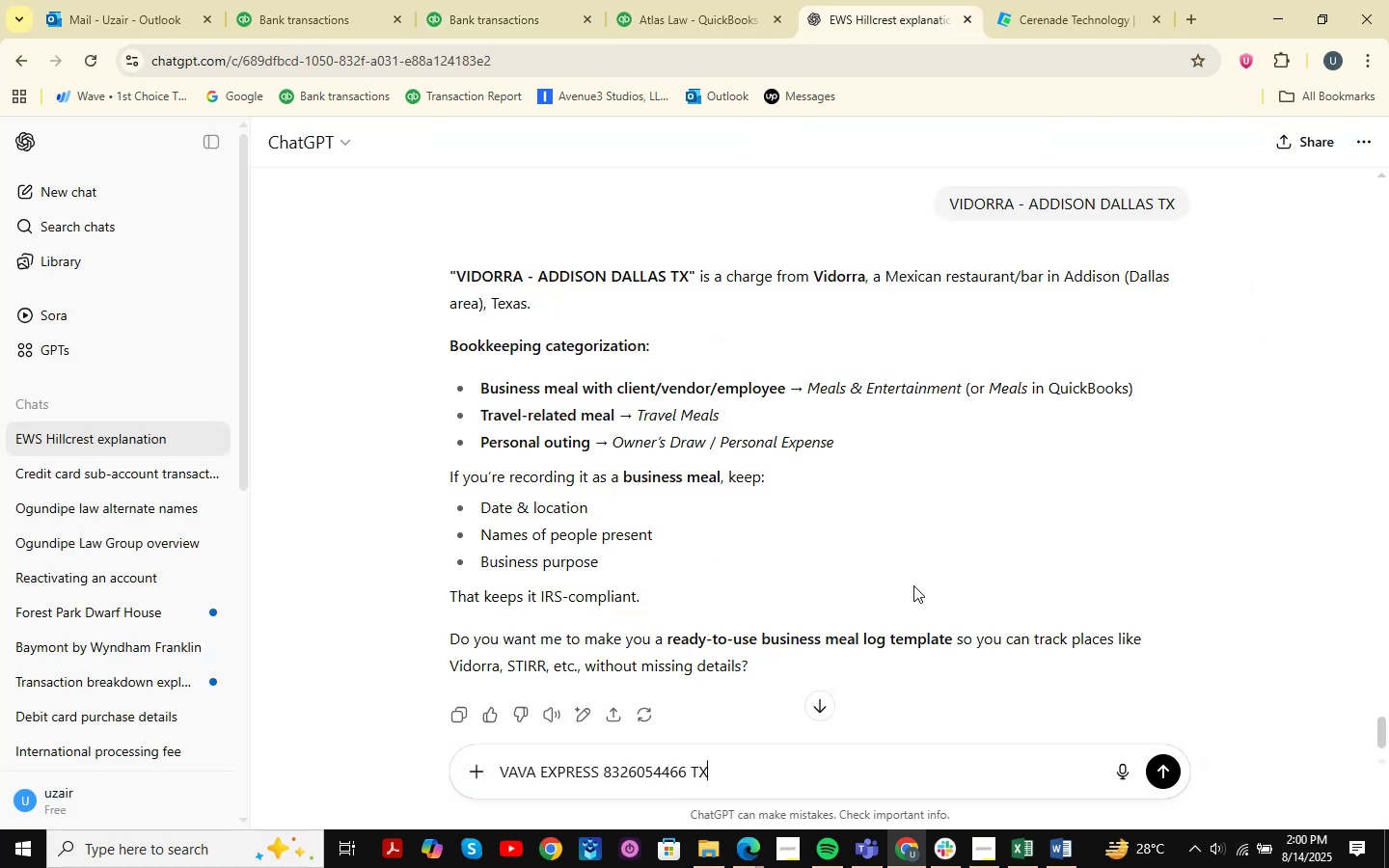 
key(NumpadEnter)
 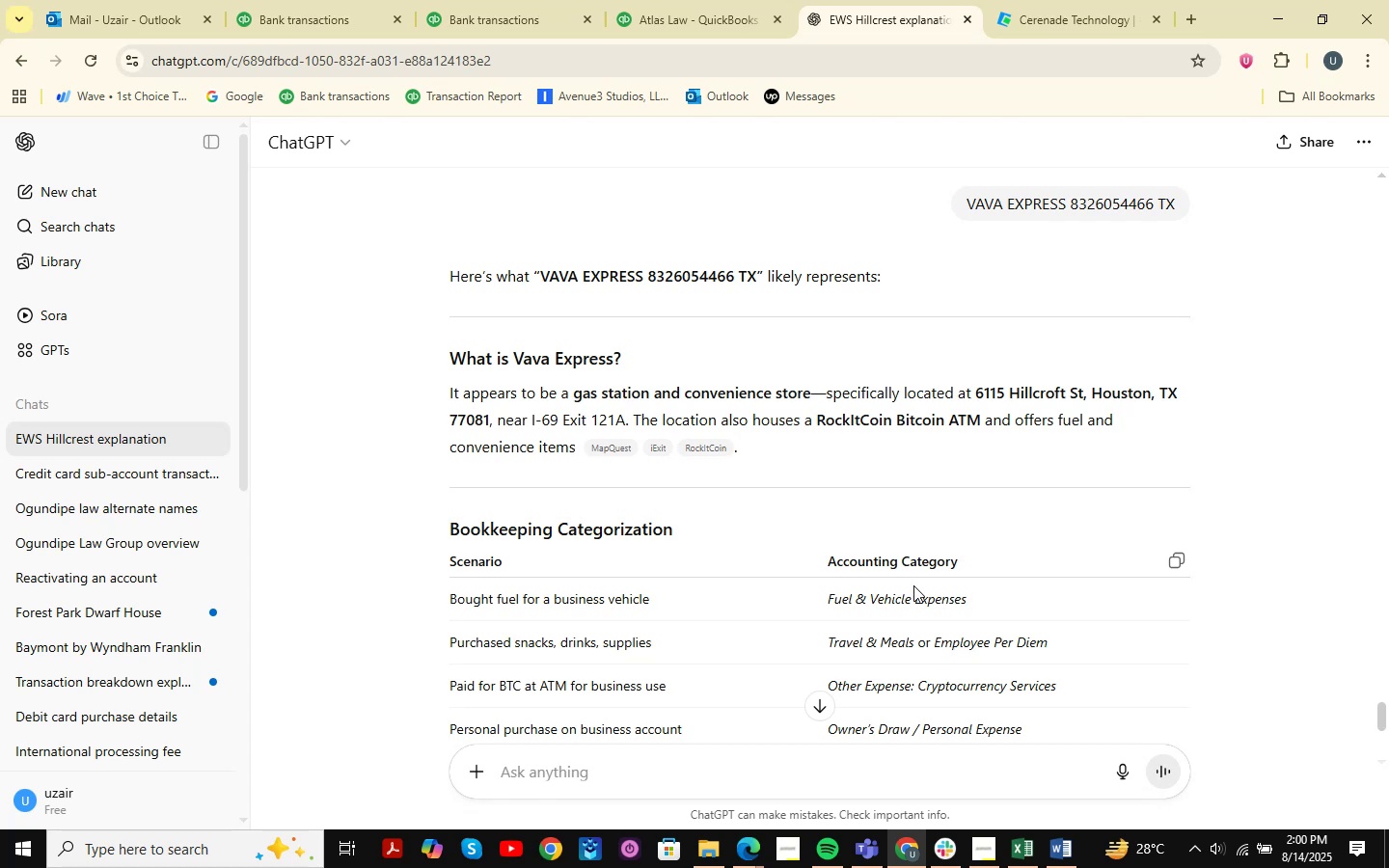 
wait(17.82)
 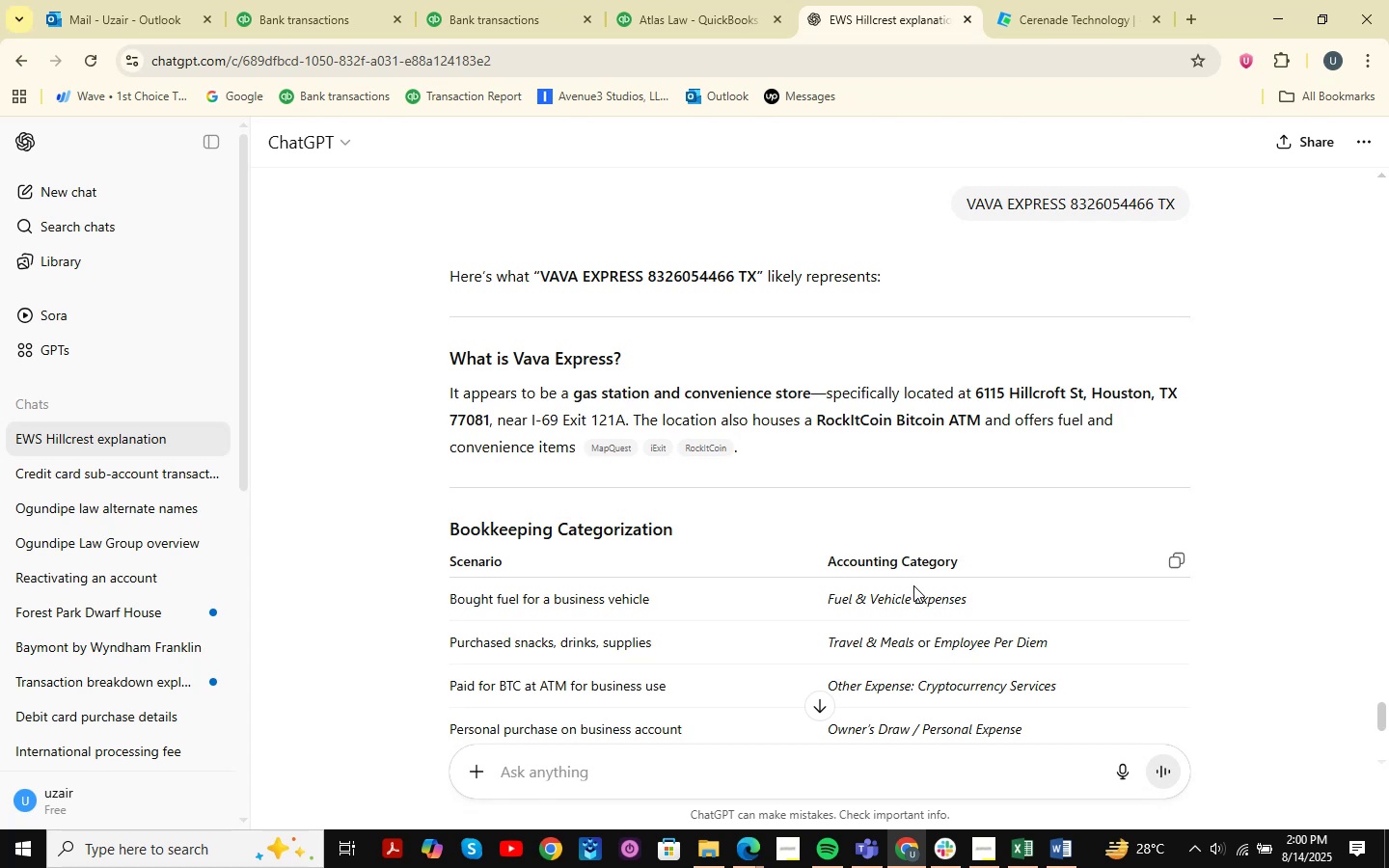 
scroll: coordinate [803, 437], scroll_direction: down, amount: 4.0
 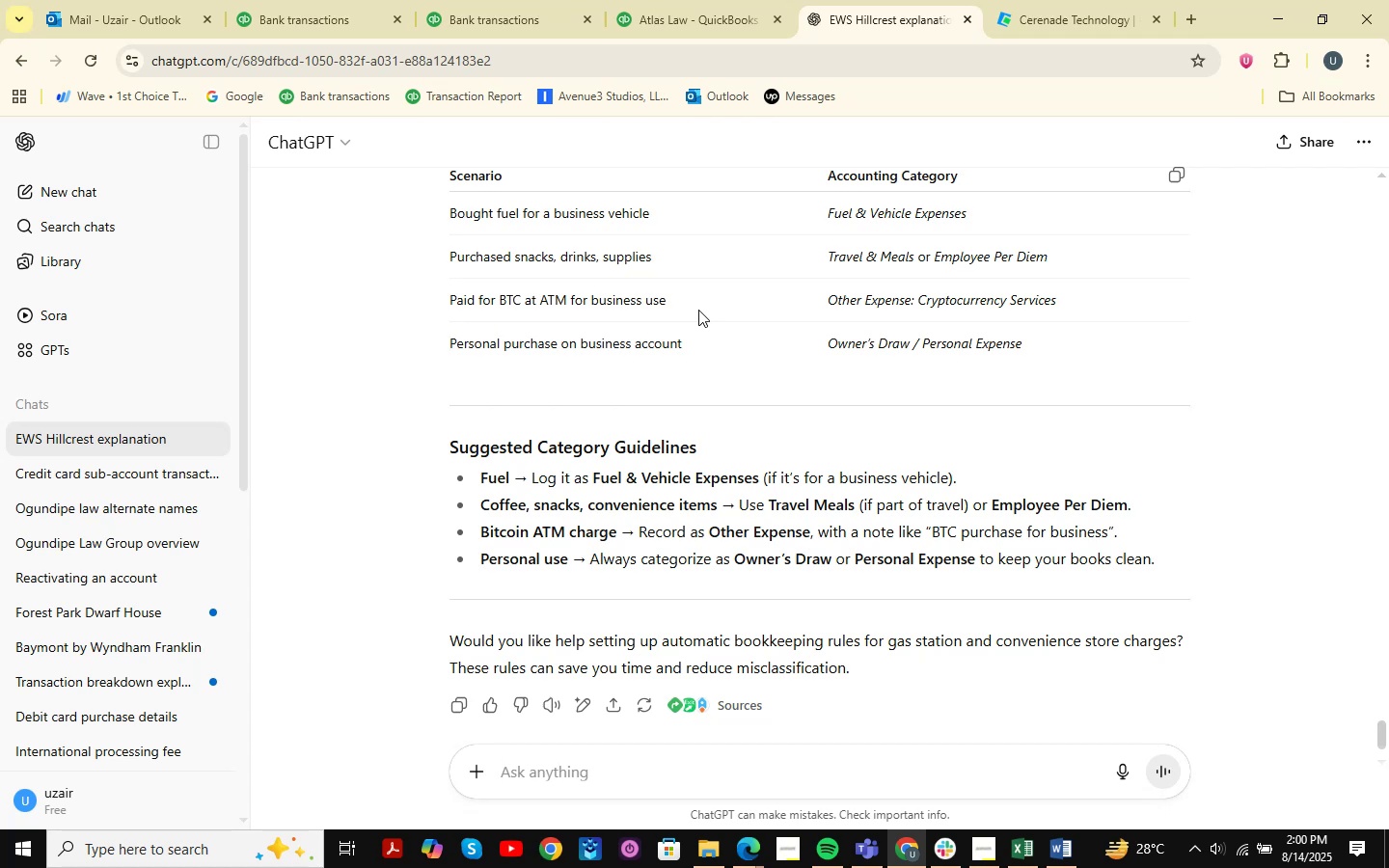 
wait(38.15)
 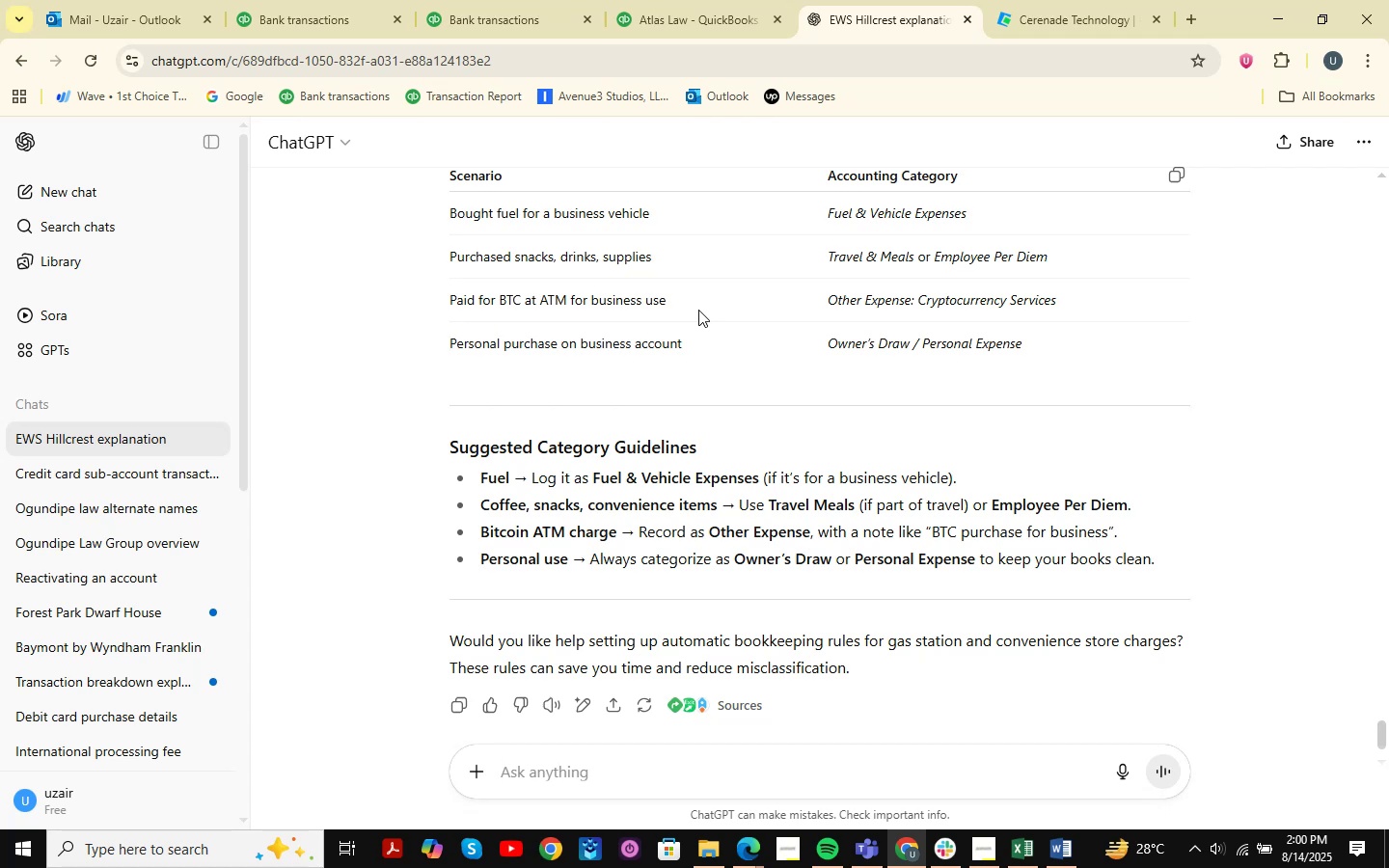 
scroll: coordinate [679, 306], scroll_direction: up, amount: 3.0
 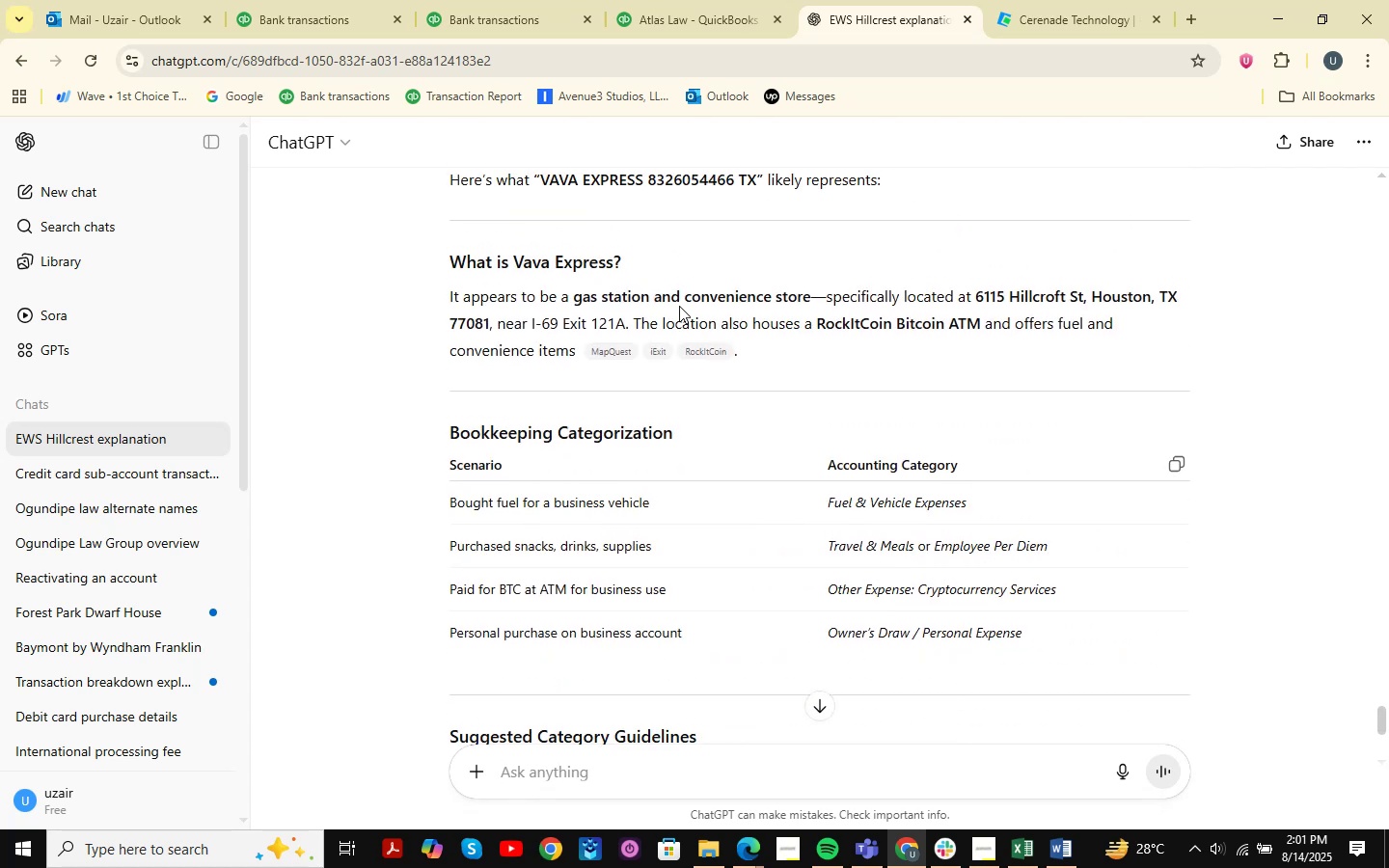 
double_click([464, 0])
 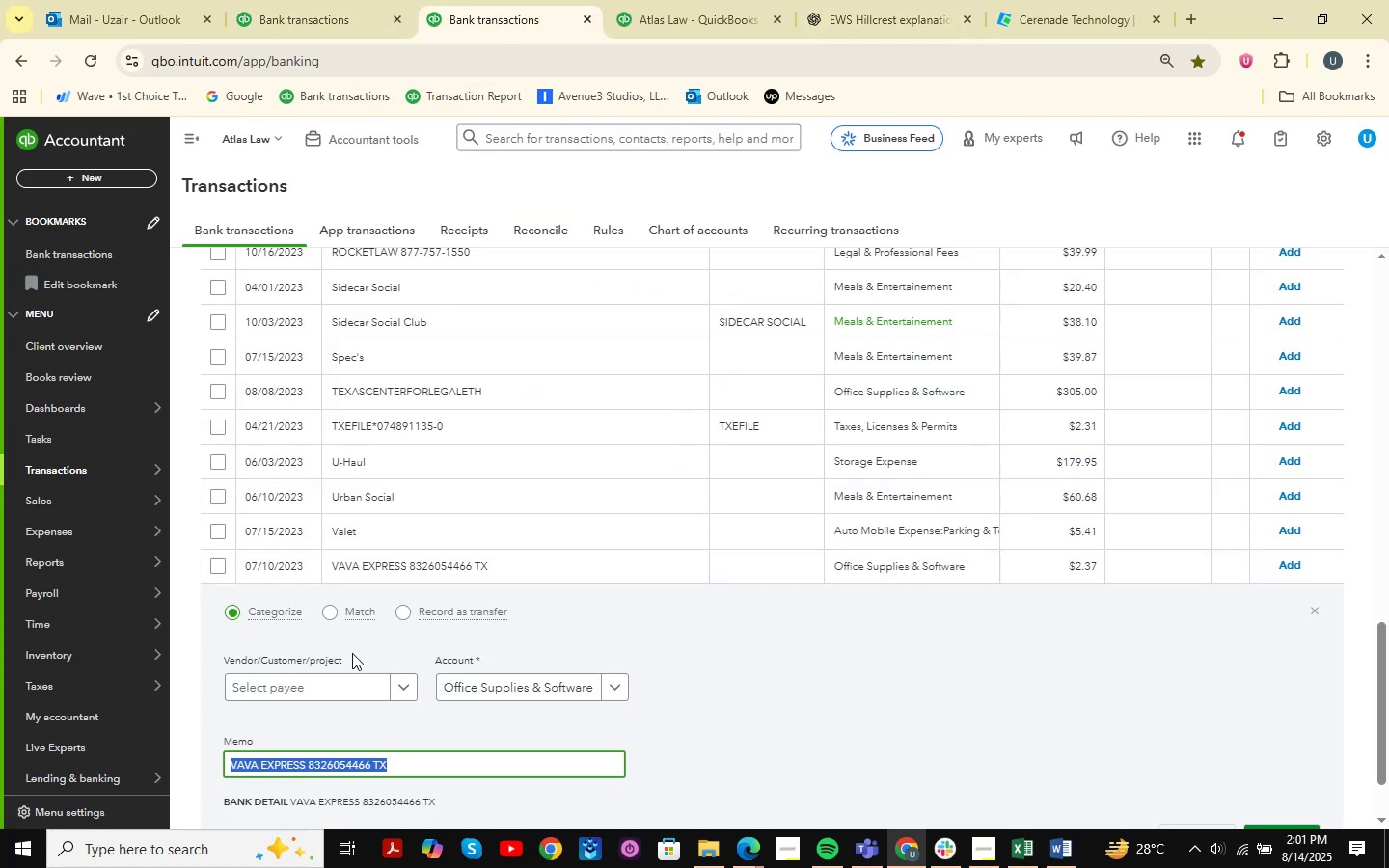 
left_click([310, 689])
 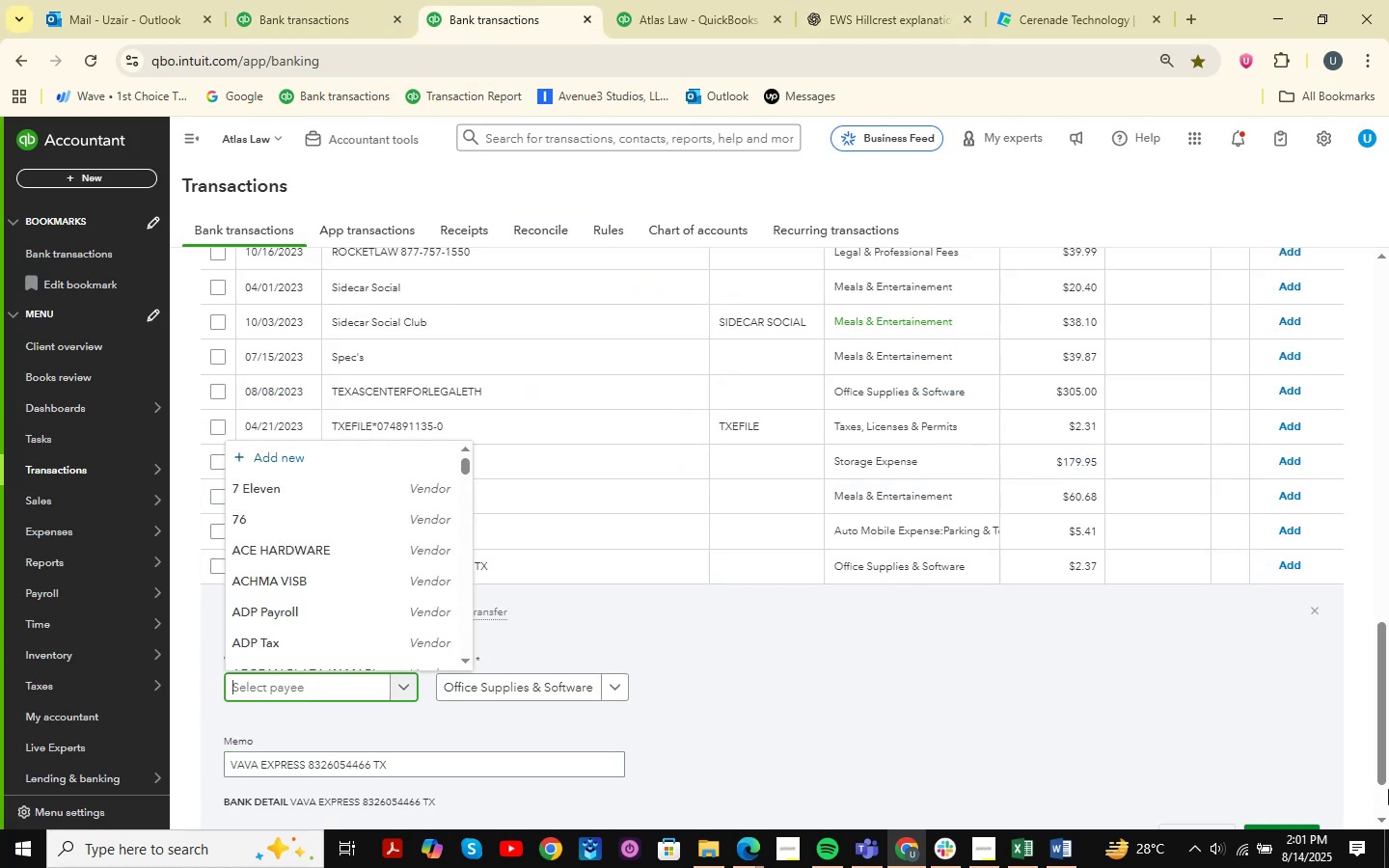 
type(wa)
key(Backspace)
key(Backspace)
key(Backspace)
key(Backspace)
type(wa)
 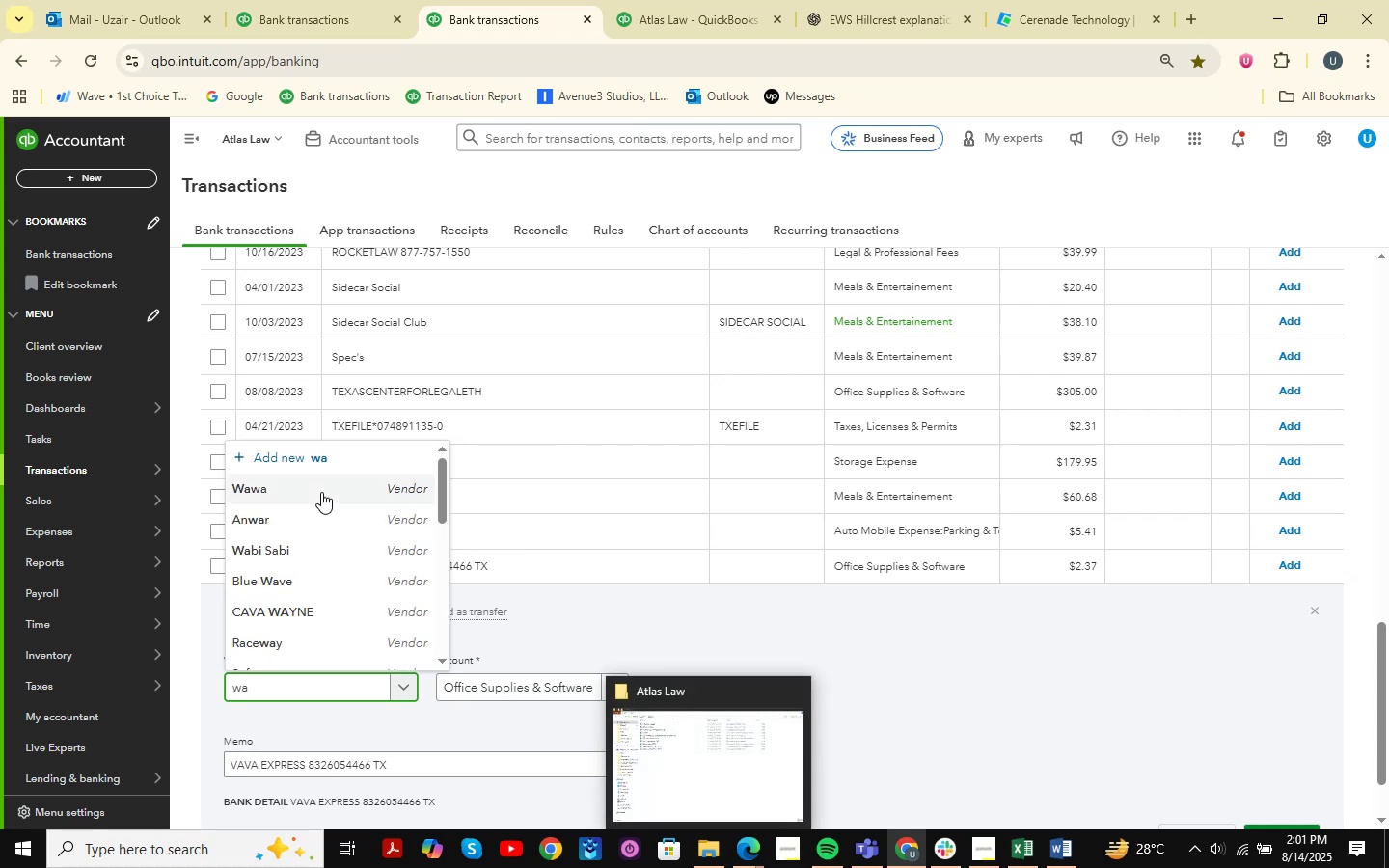 
left_click([320, 492])
 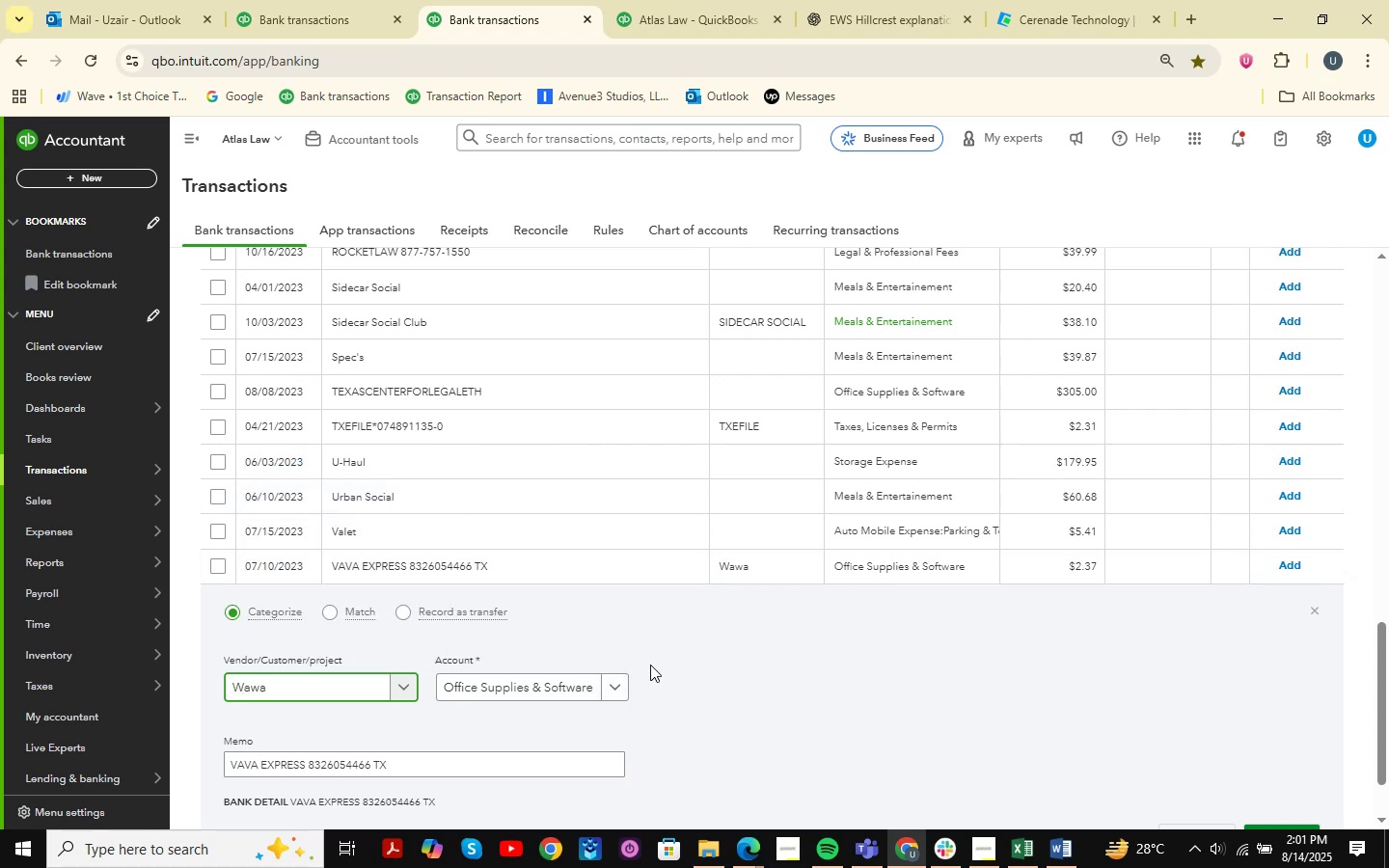 
left_click([544, 698])
 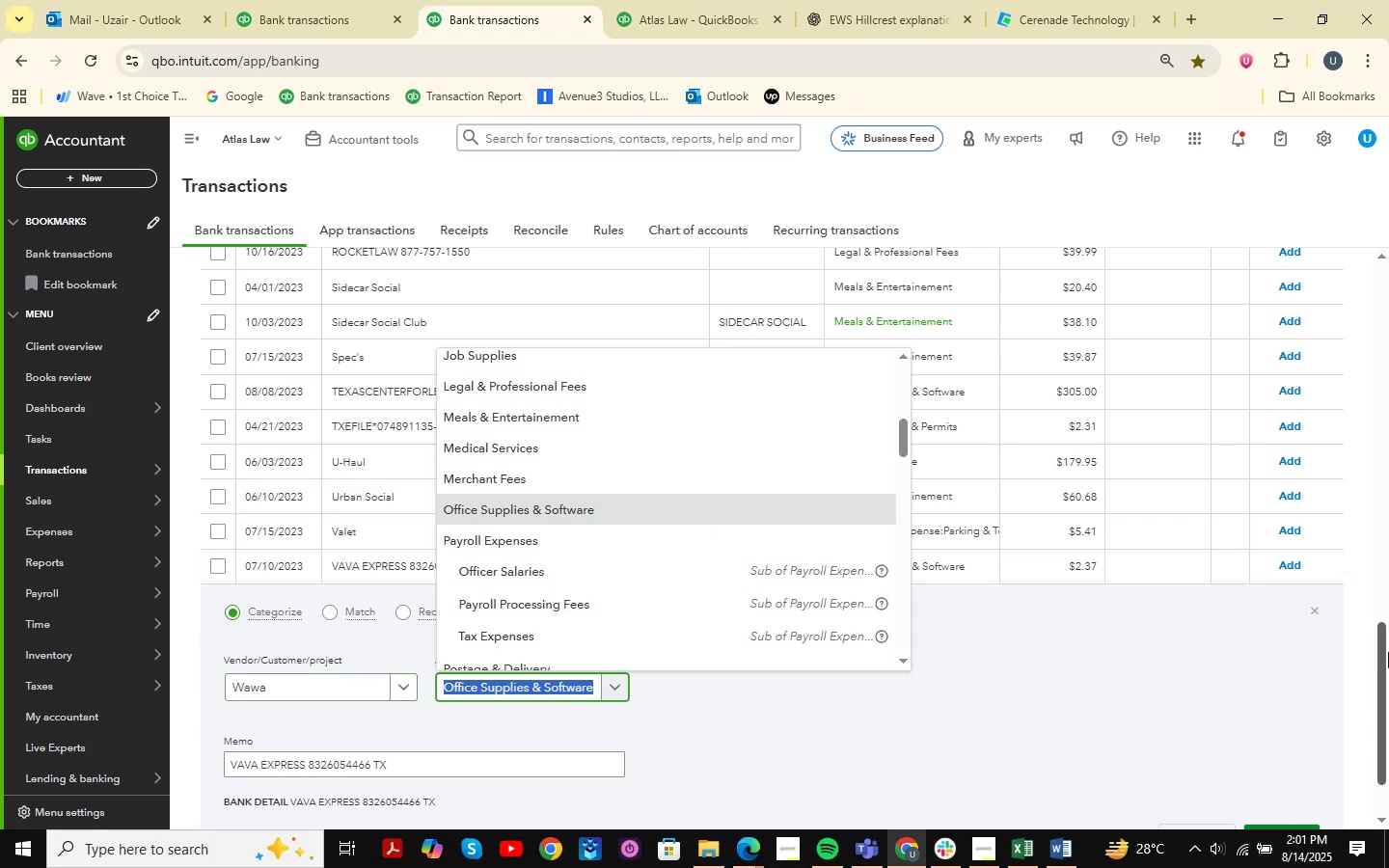 
type(fuel )
 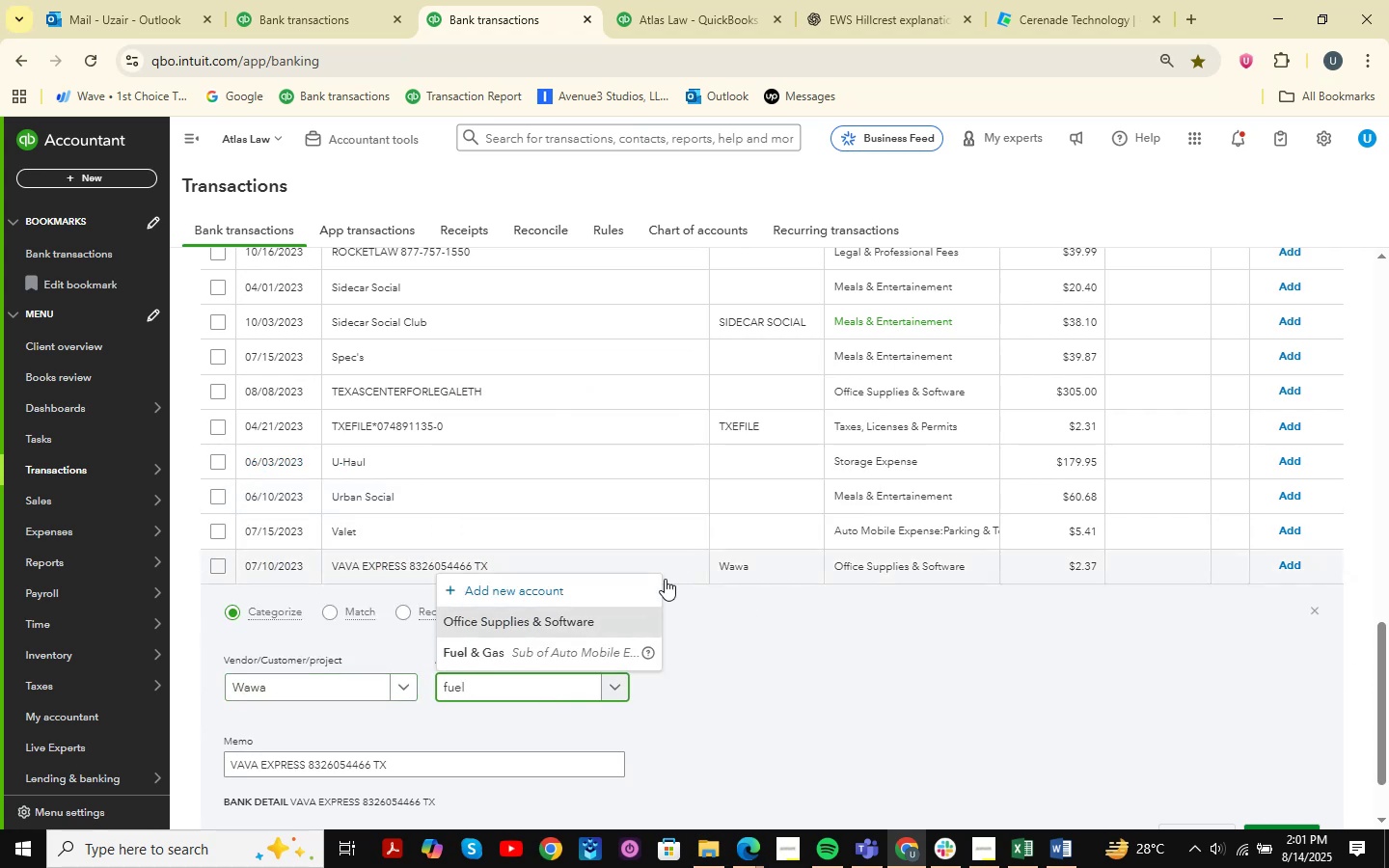 
left_click([577, 653])
 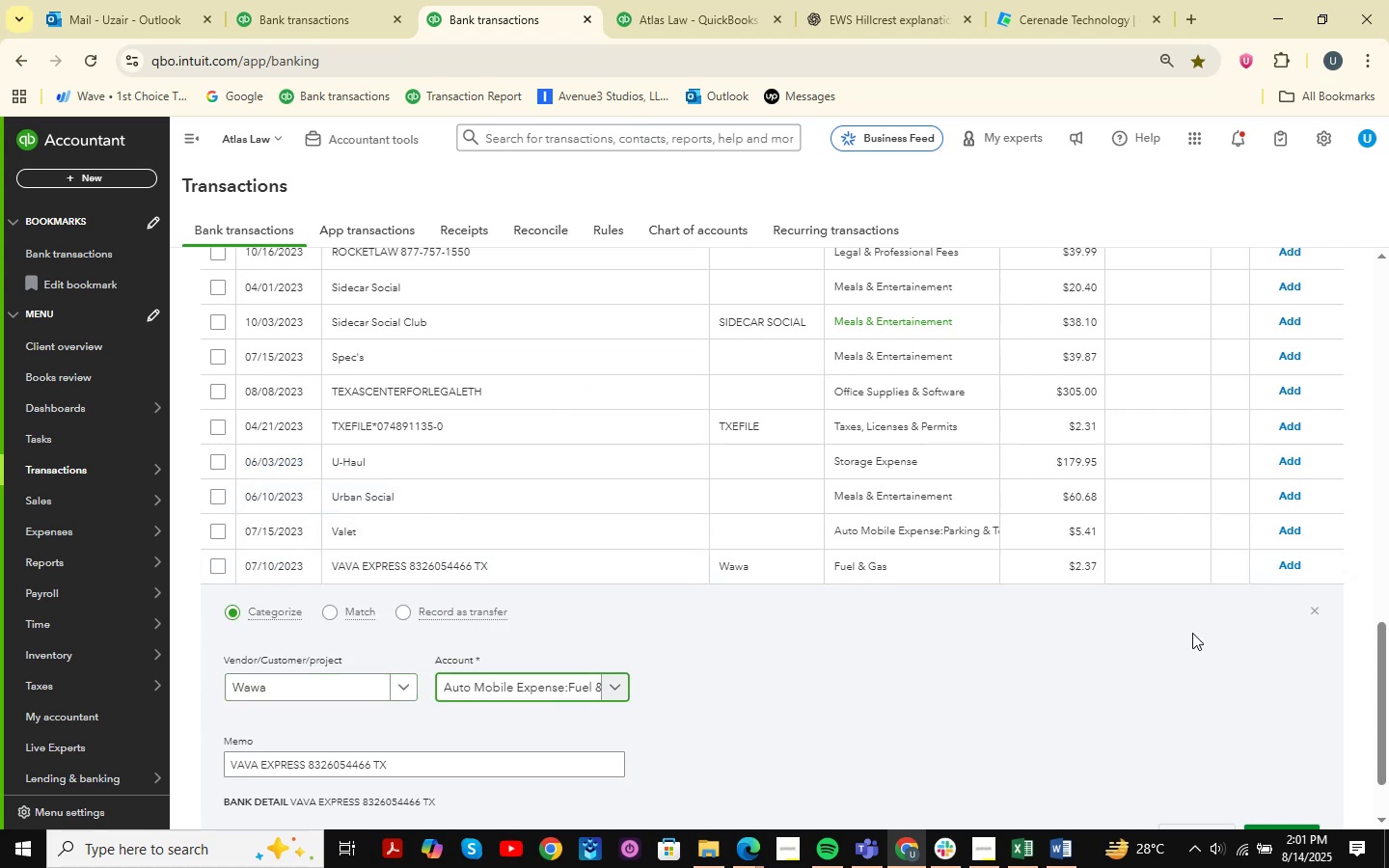 
scroll: coordinate [1097, 426], scroll_direction: down, amount: 4.0
 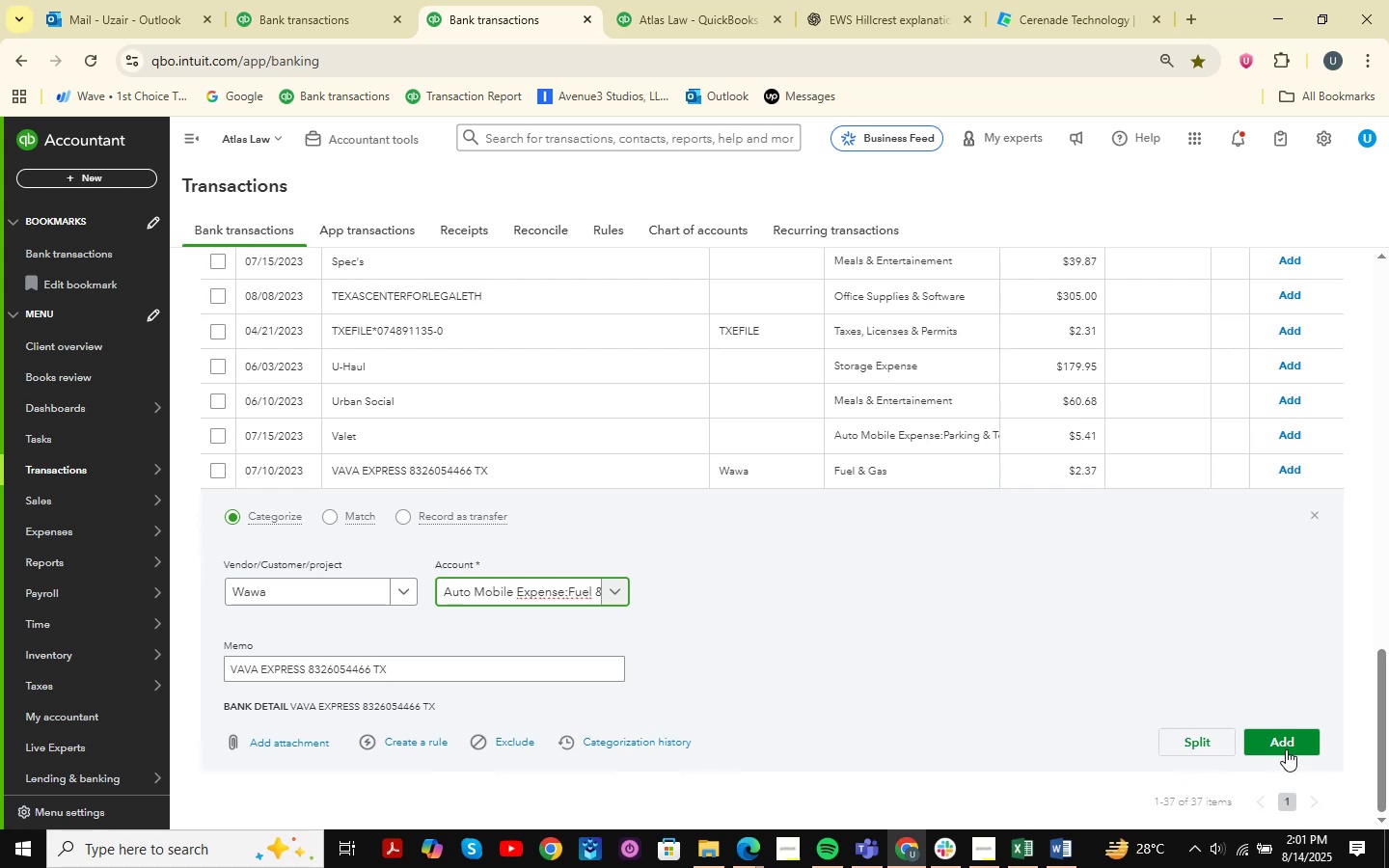 
left_click([1288, 741])
 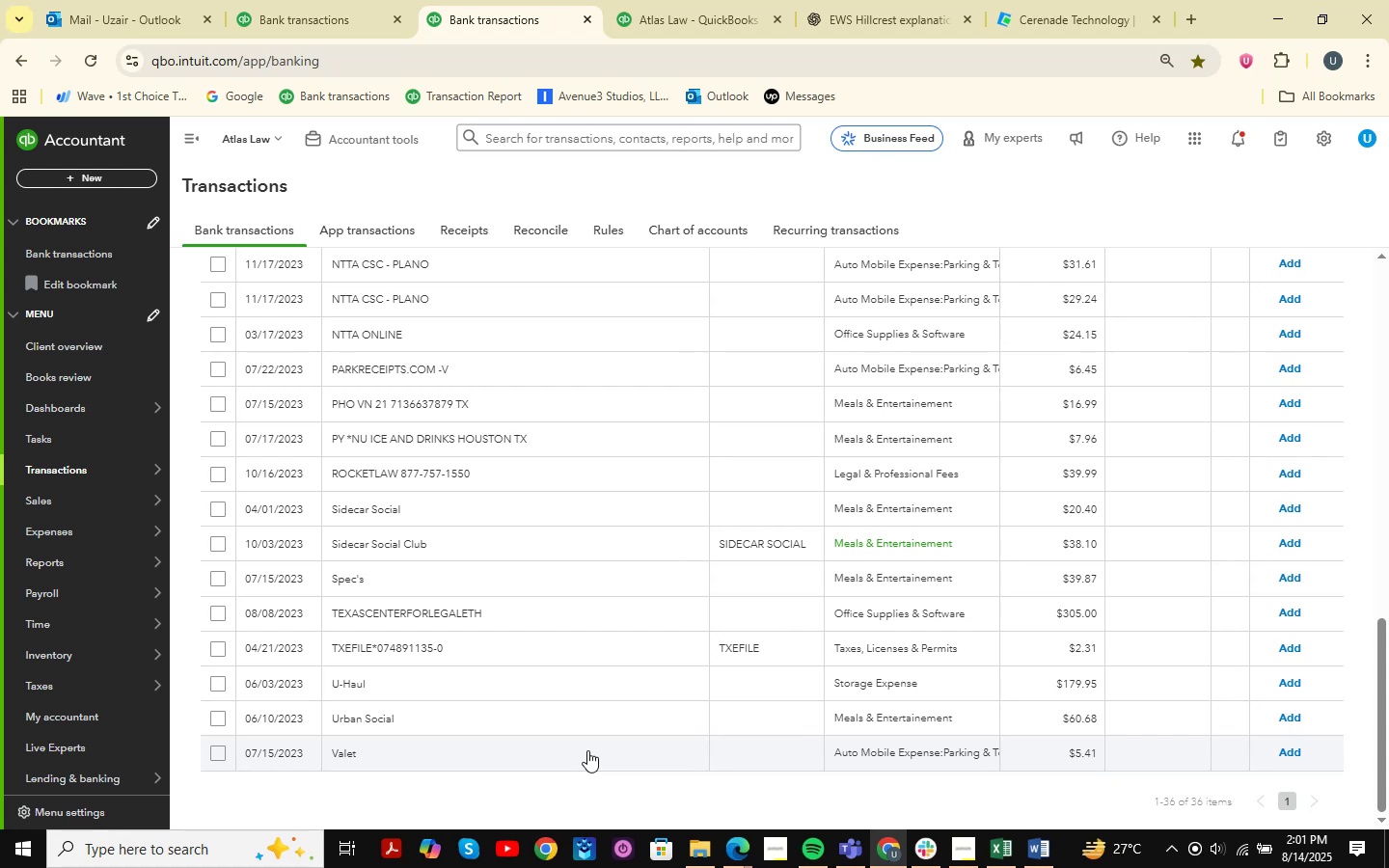 
wait(18.95)
 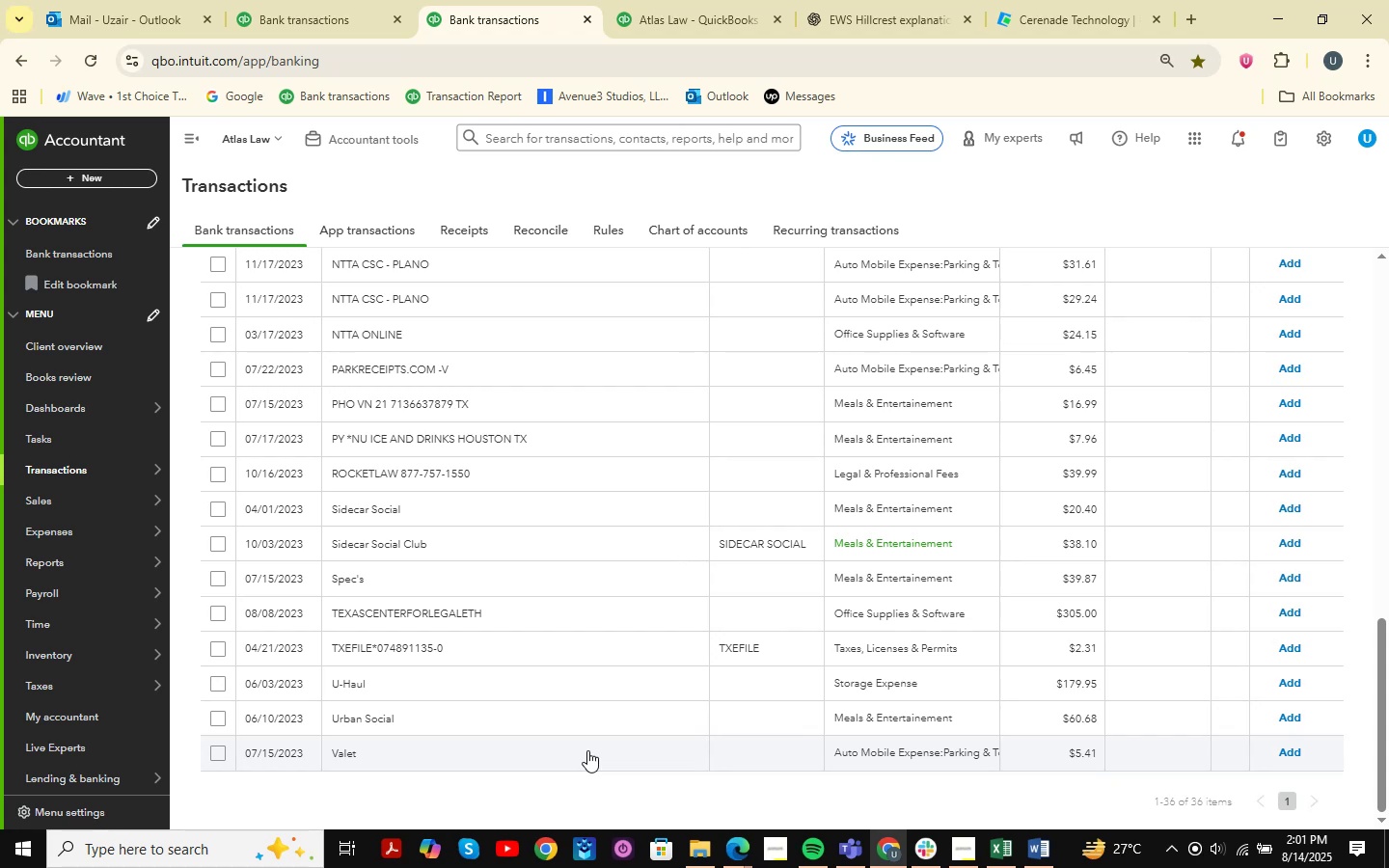 
left_click([586, 750])
 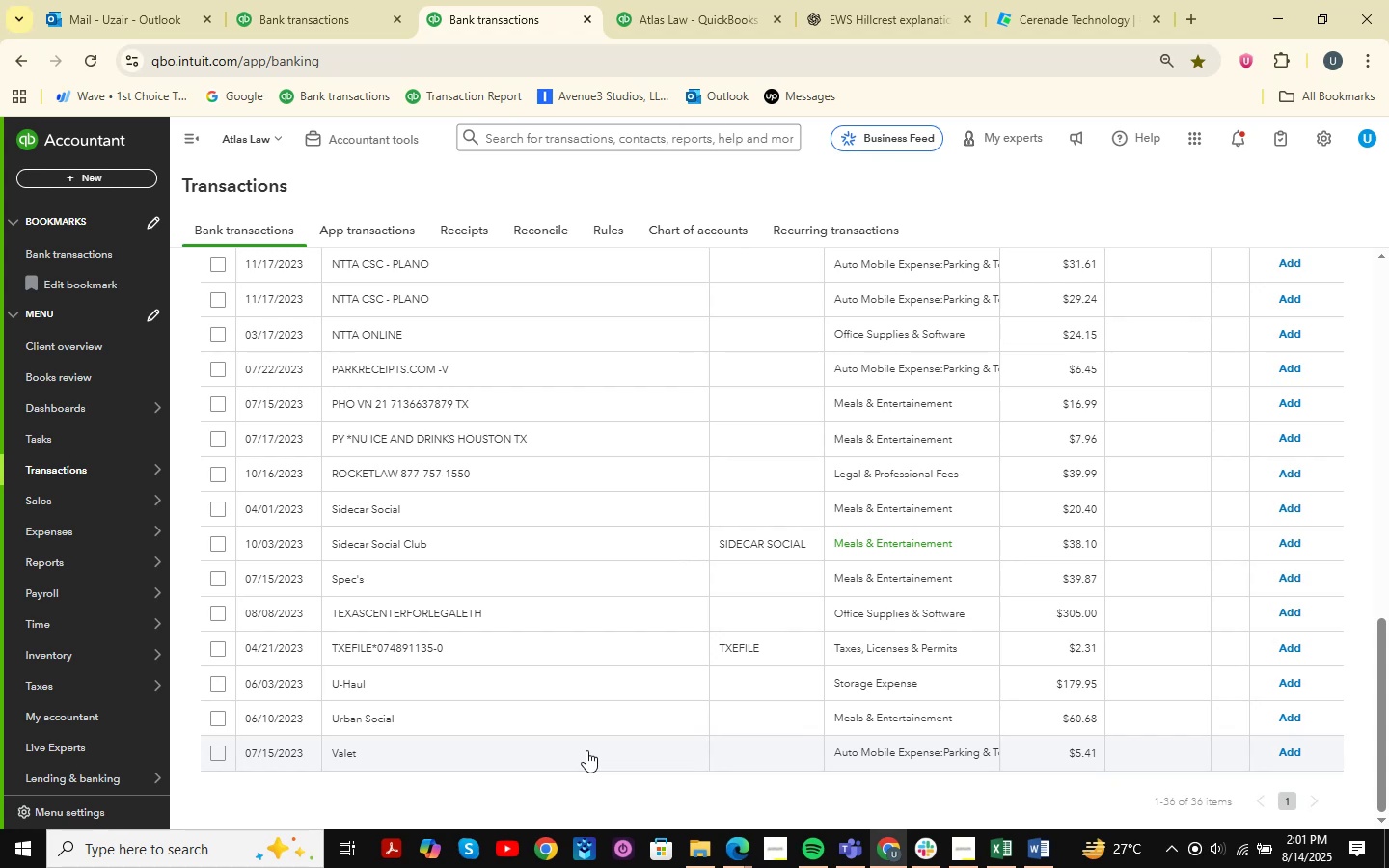 
mouse_move([537, 706])
 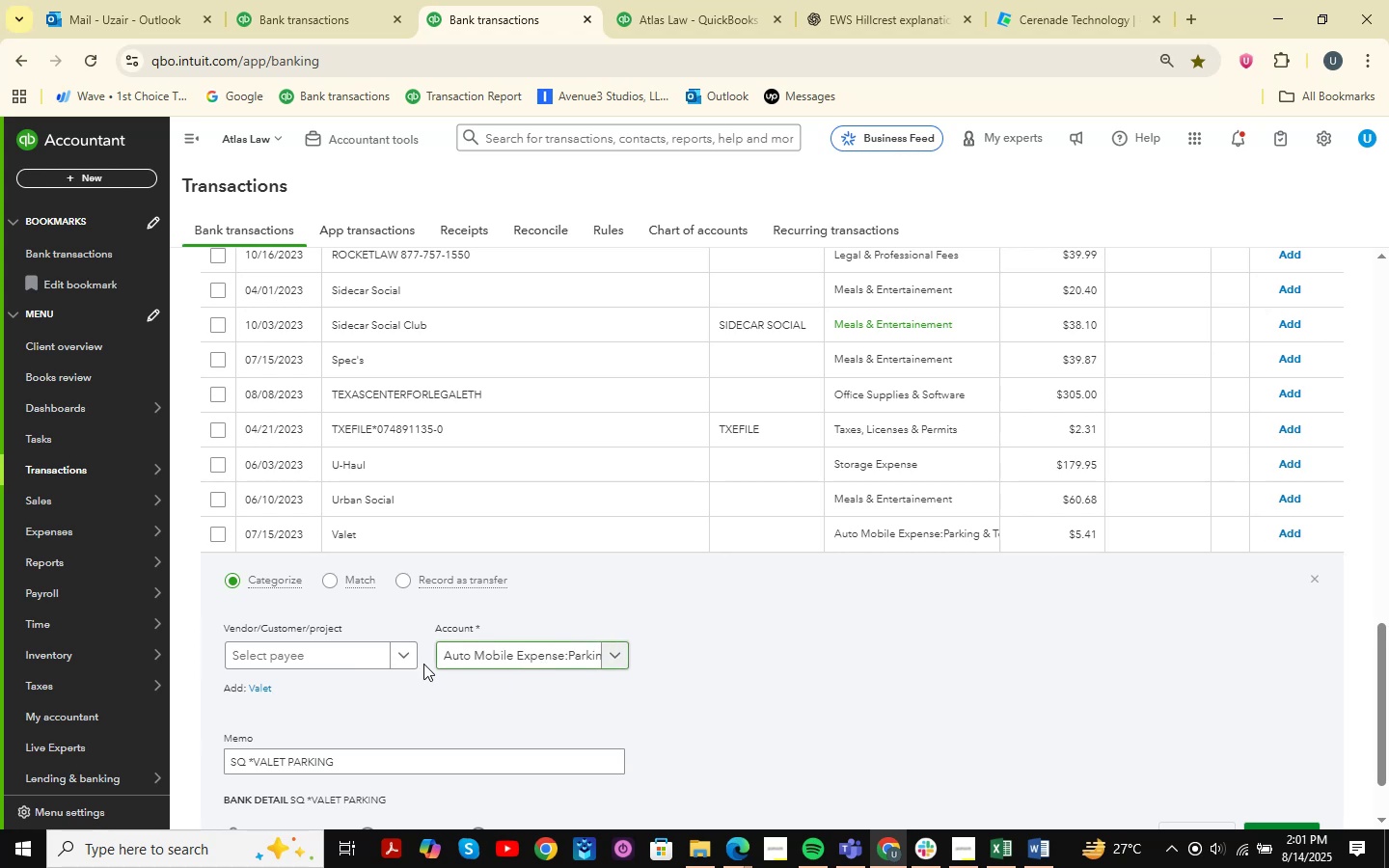 
left_click([373, 658])
 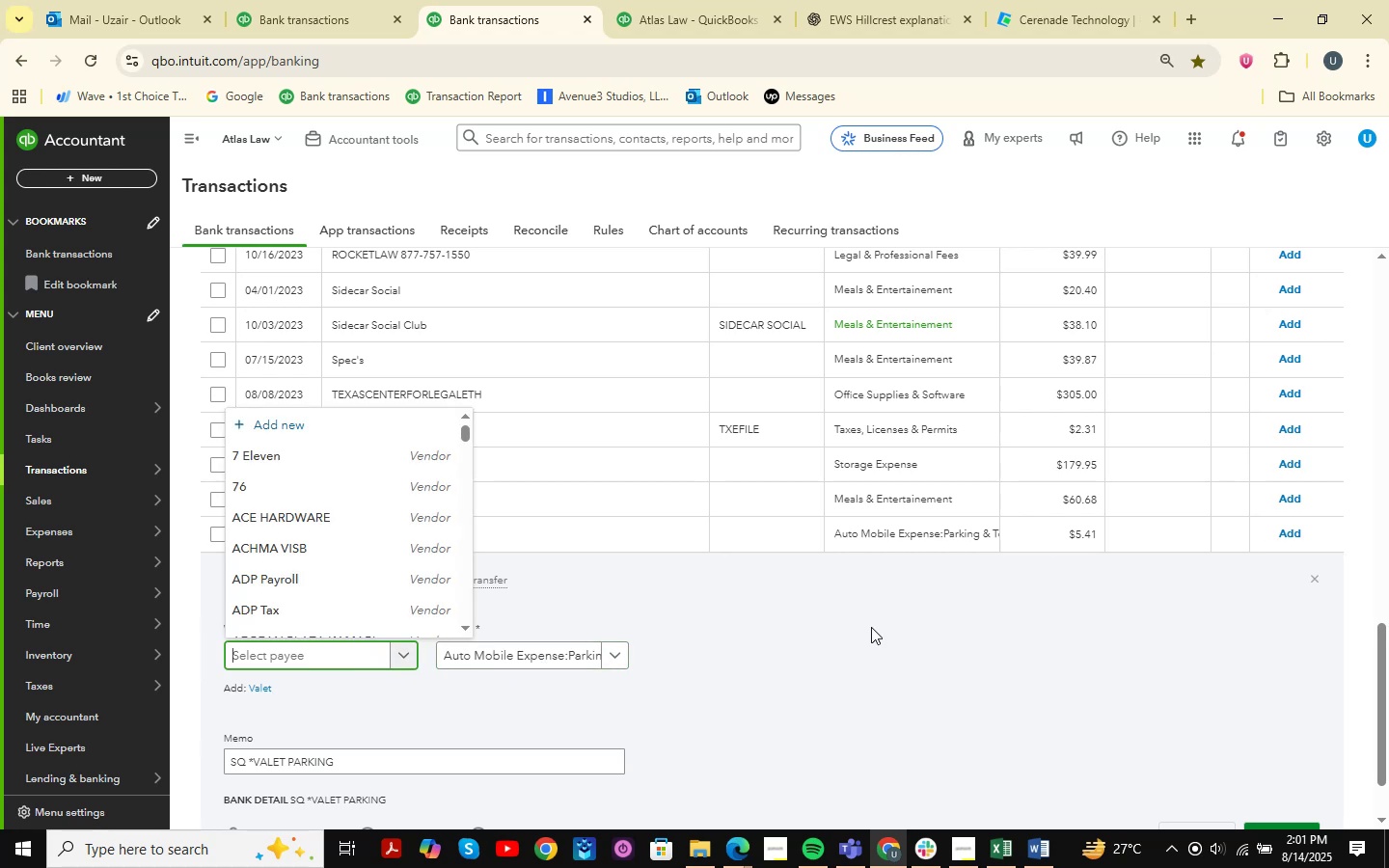 
type(C)
key(Backspace)
key(Backspace)
type(Valet )
 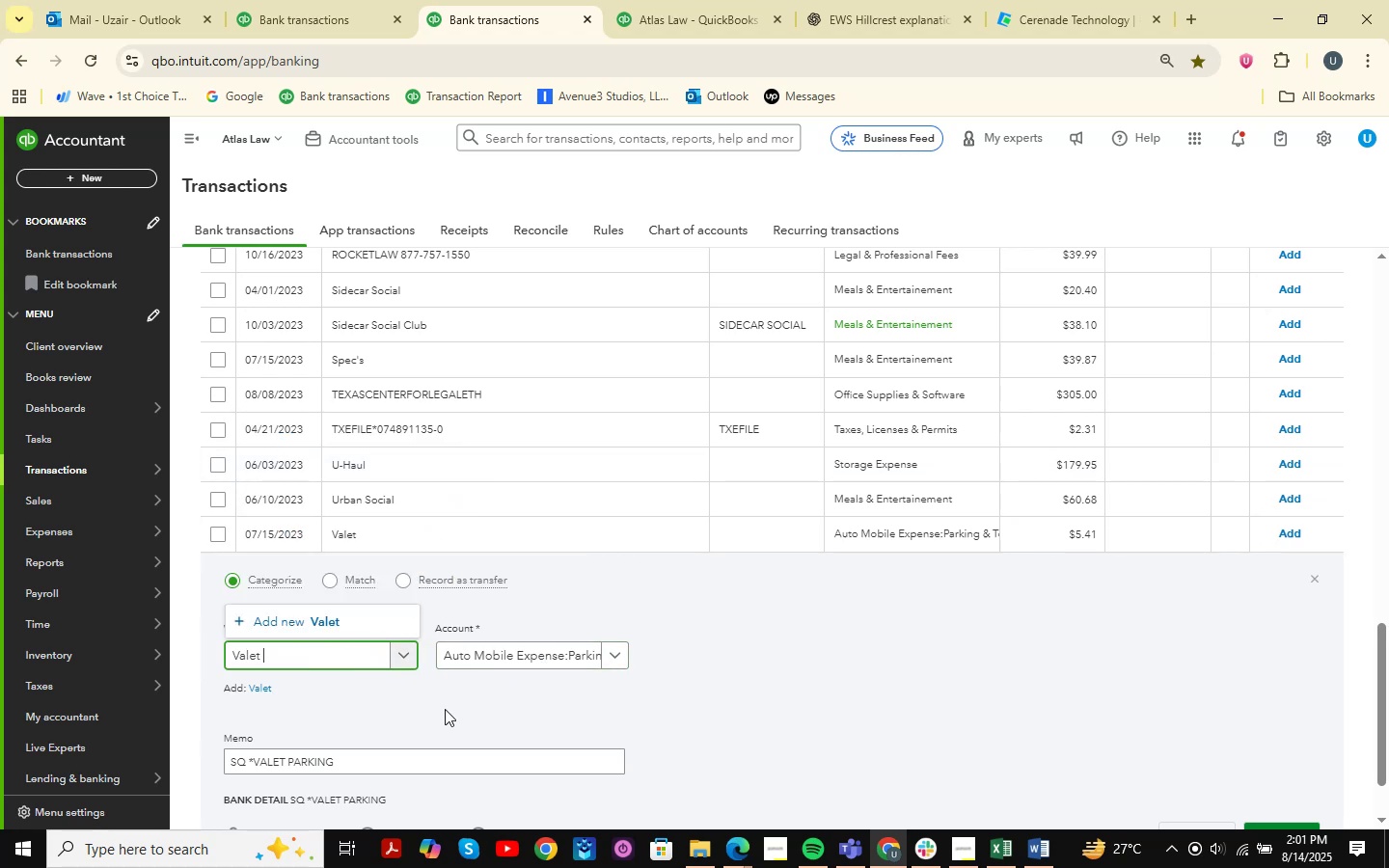 
left_click([379, 623])
 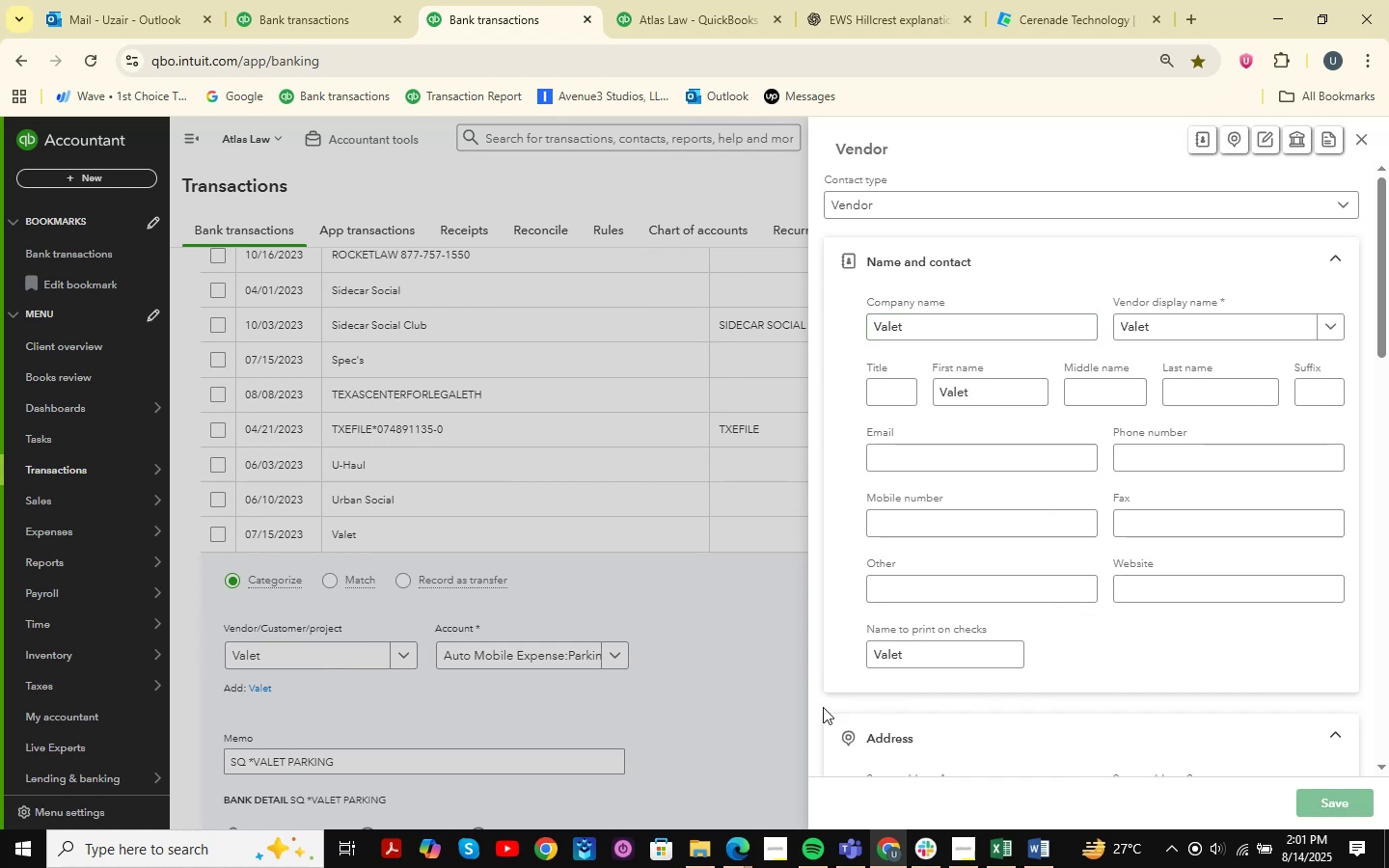 
scroll: coordinate [788, 630], scroll_direction: down, amount: 1.0
 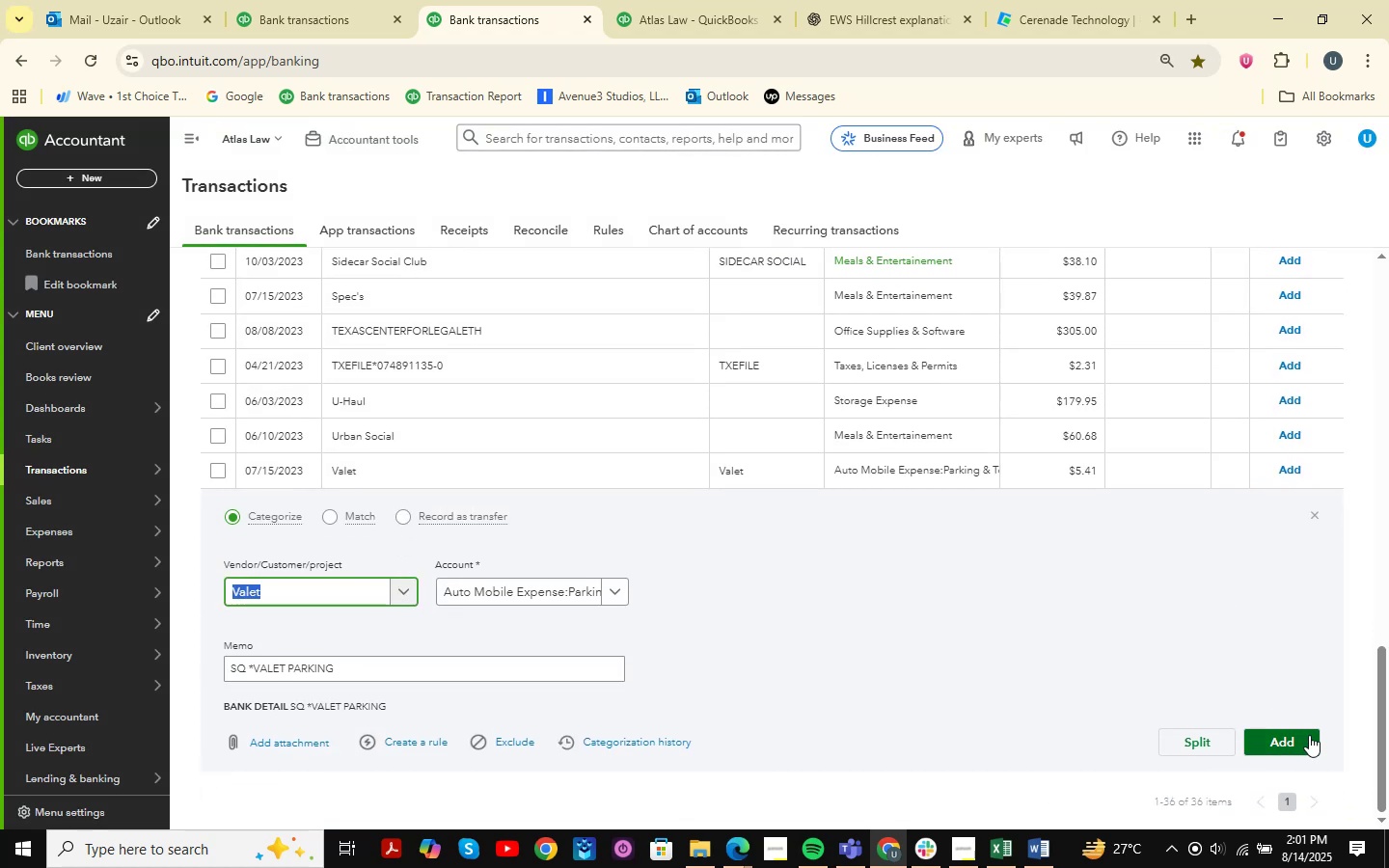 
left_click([1309, 735])
 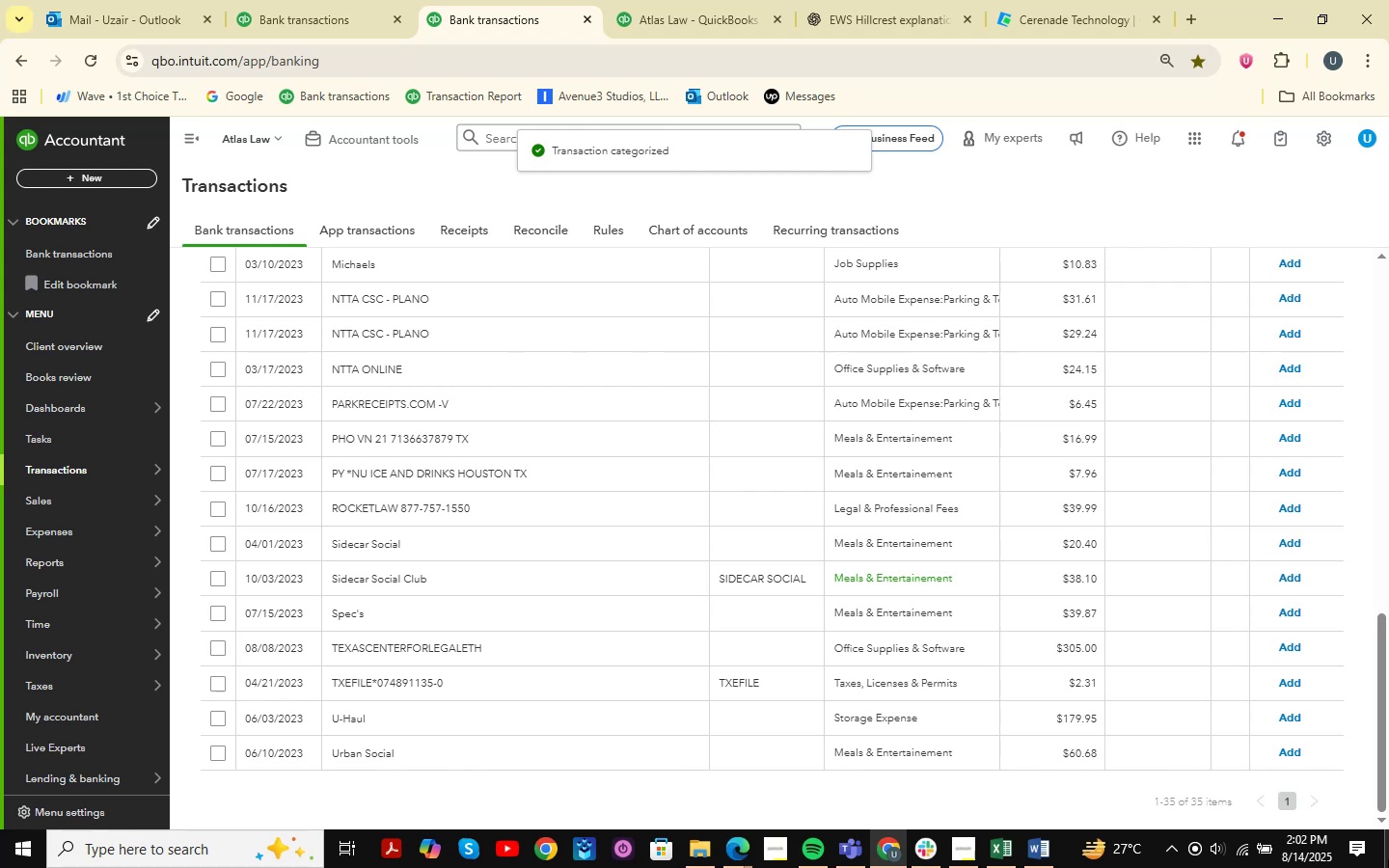 
wait(7.74)
 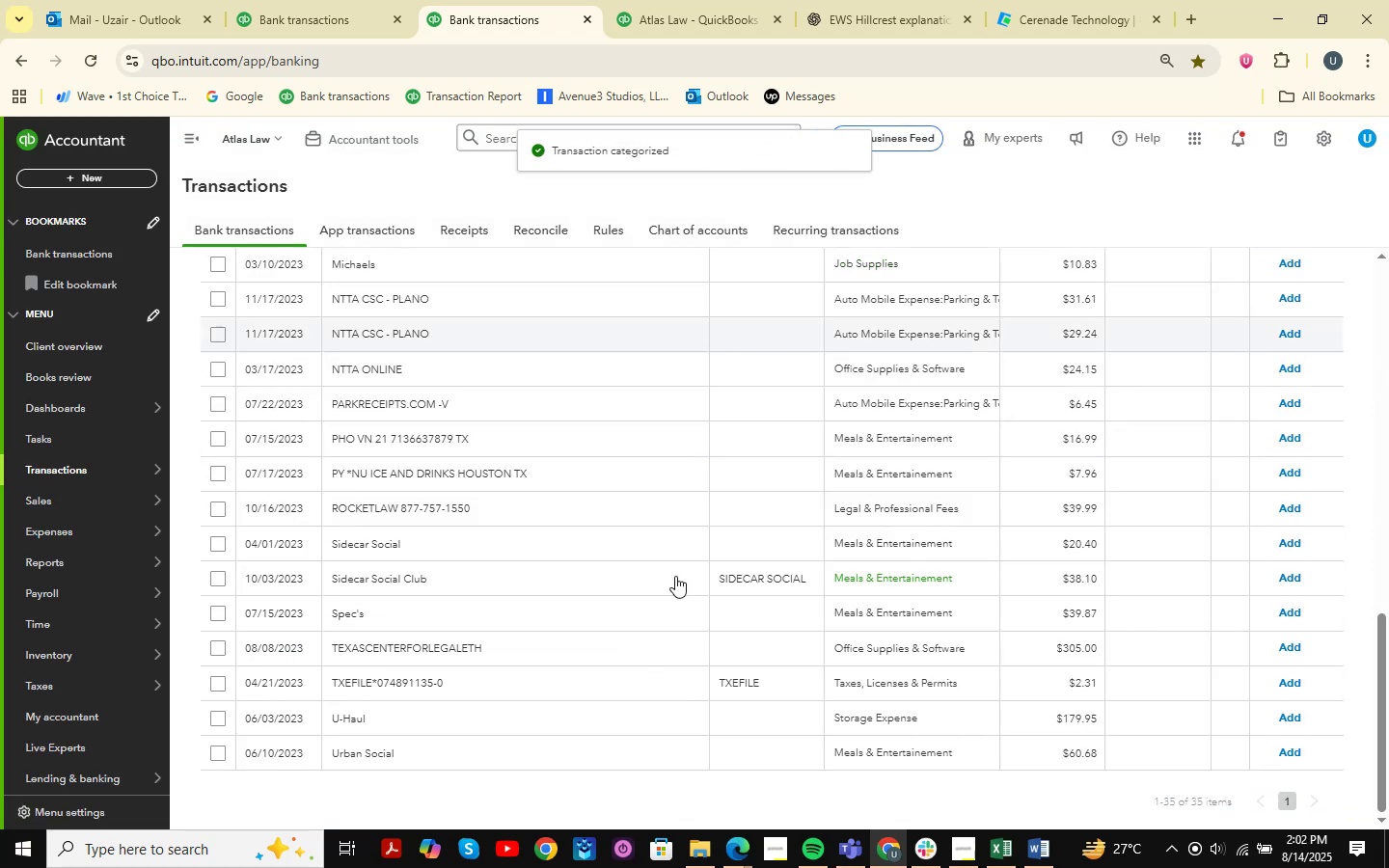 
mouse_move([920, 868])
 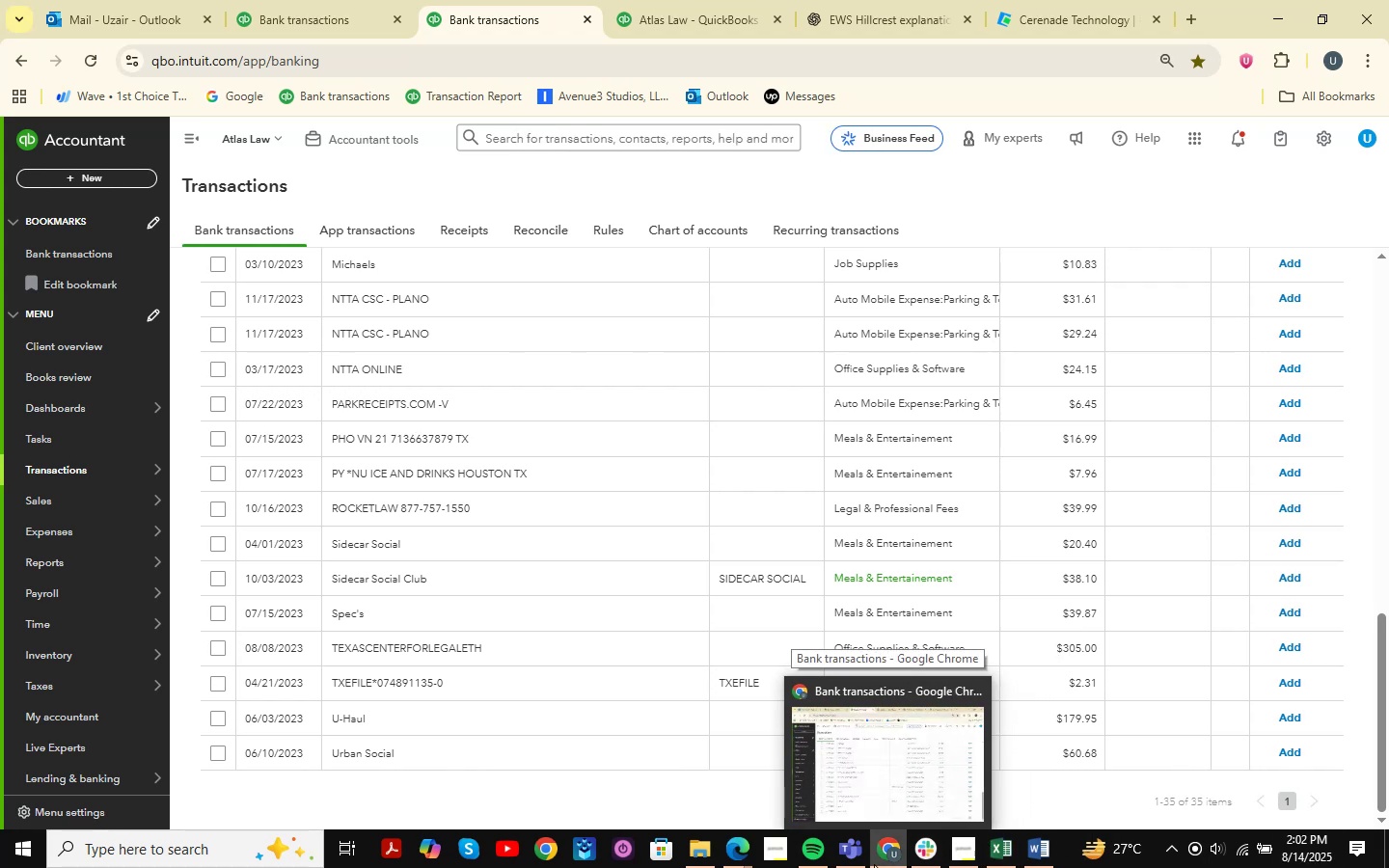 
wait(6.27)
 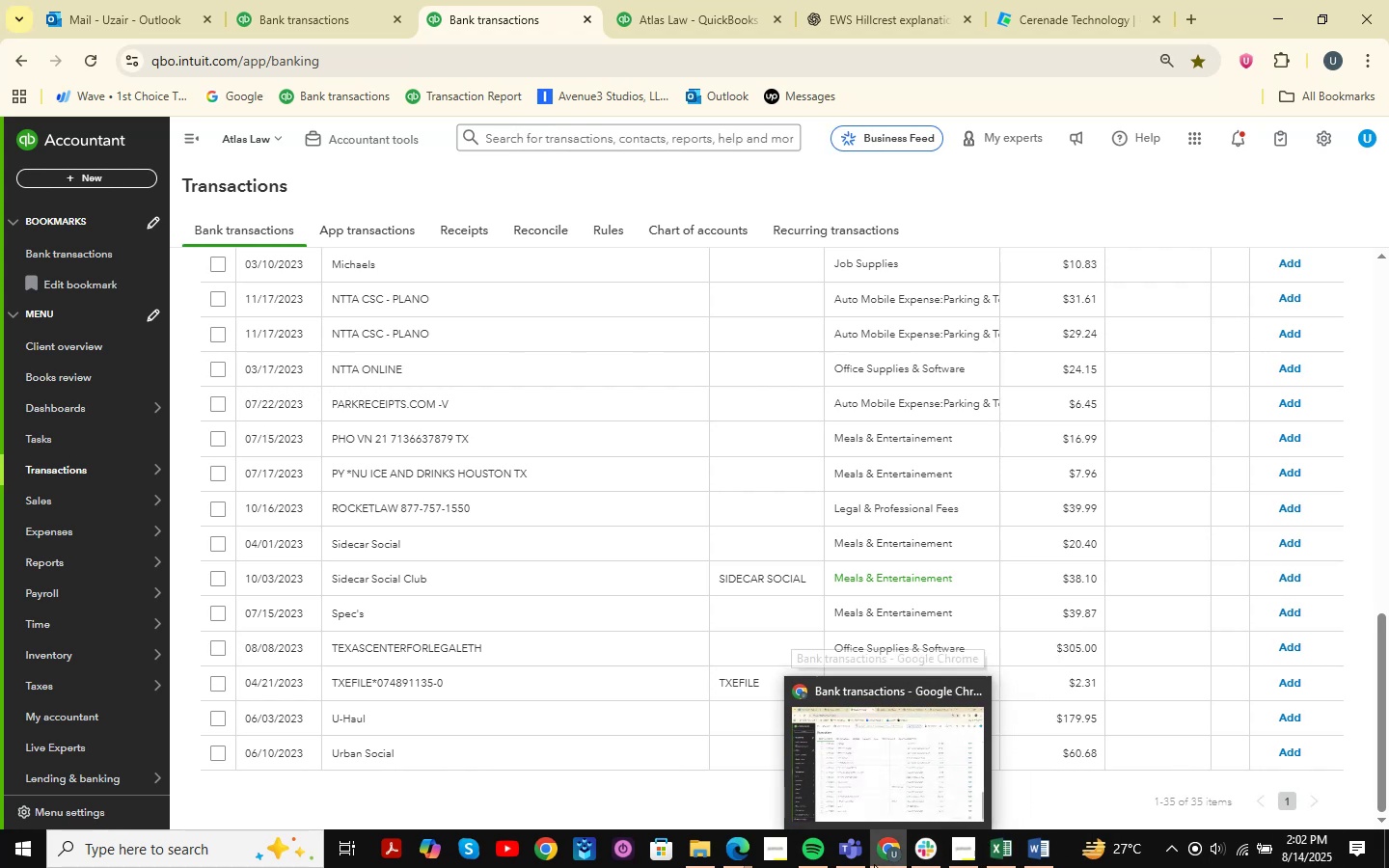 
mouse_move([529, 484])
 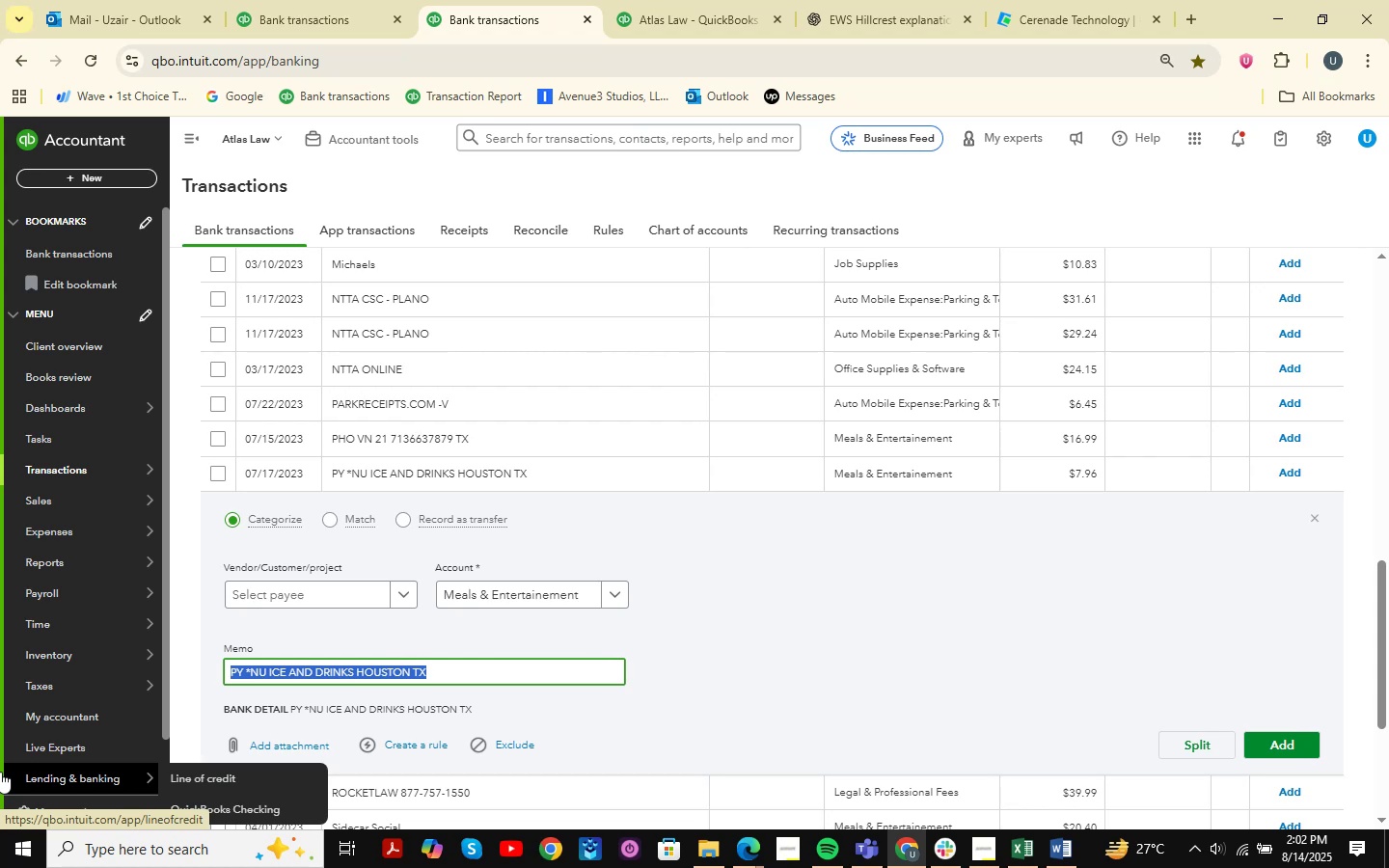 
wait(24.94)
 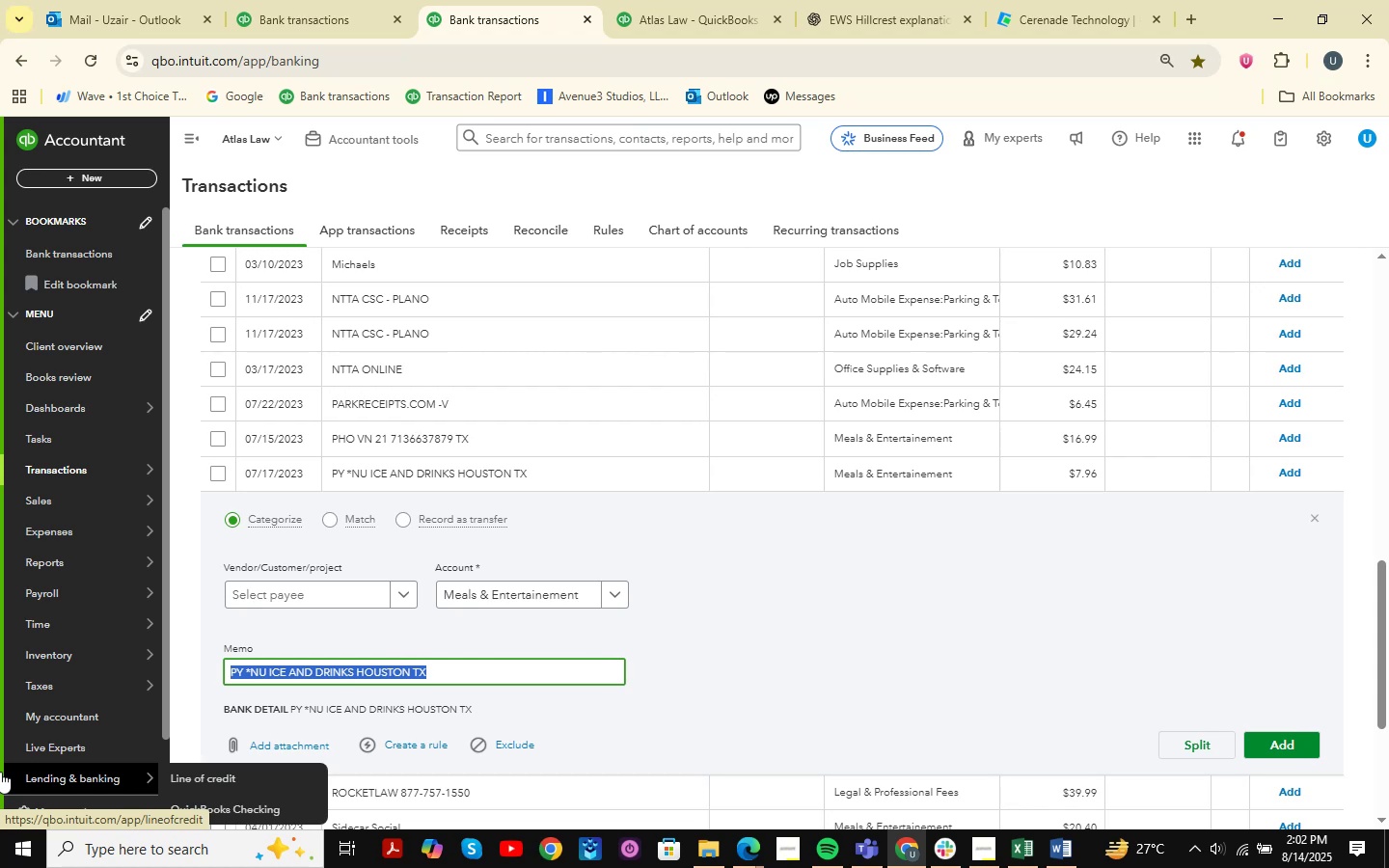 
scroll: coordinate [671, 385], scroll_direction: down, amount: 7.0
 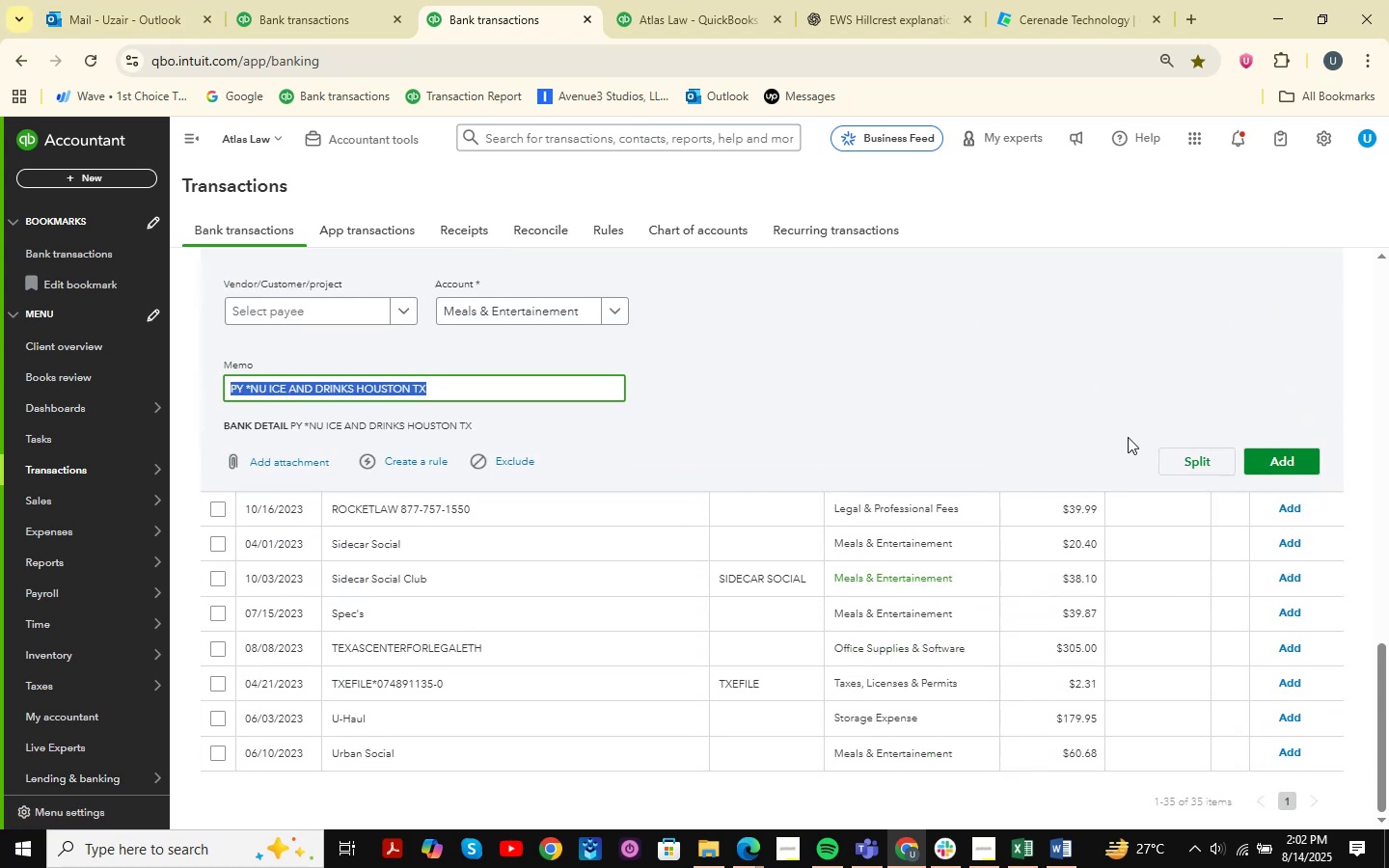 
scroll: coordinate [1266, 264], scroll_direction: up, amount: 2.0
 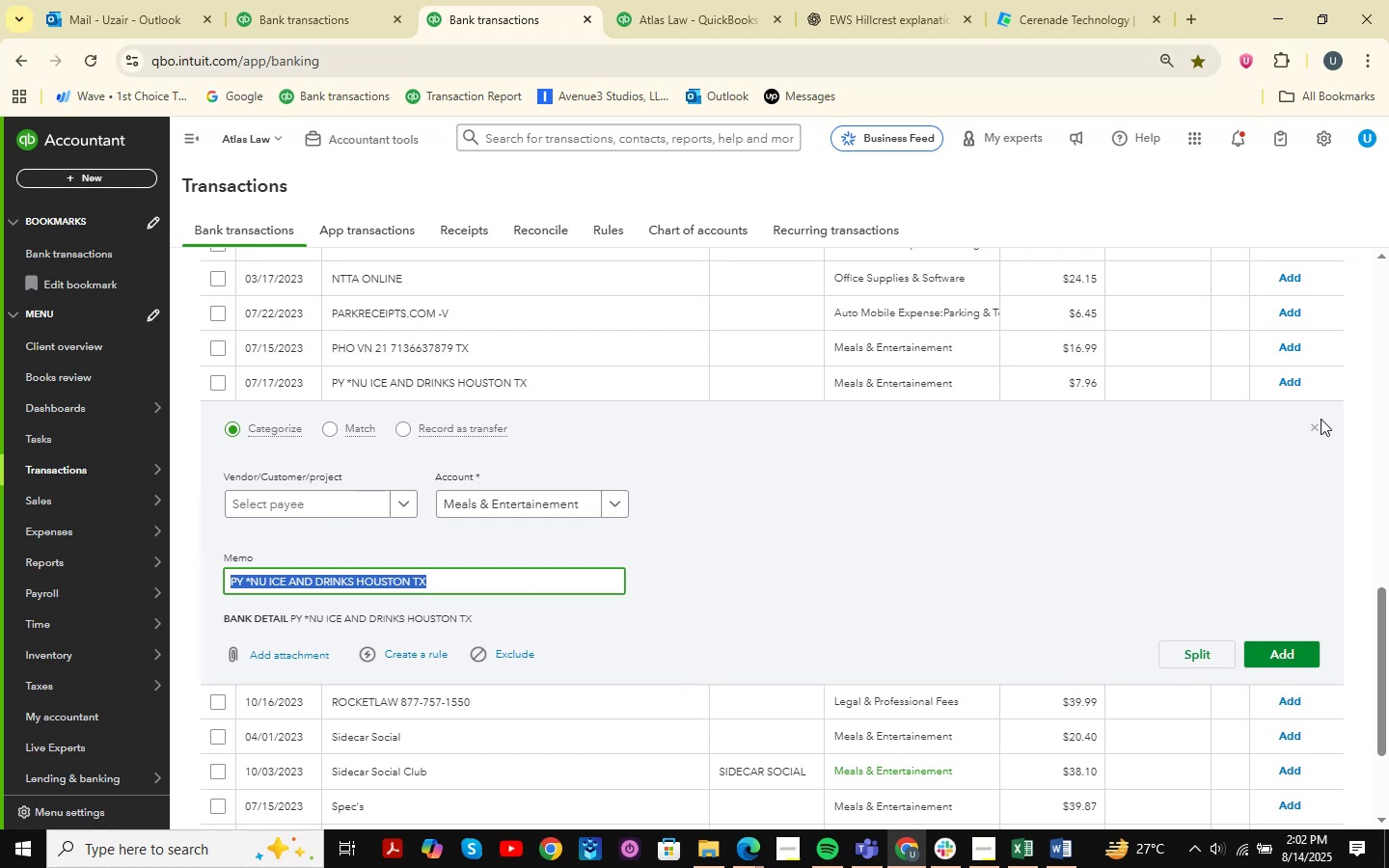 
left_click([1321, 424])
 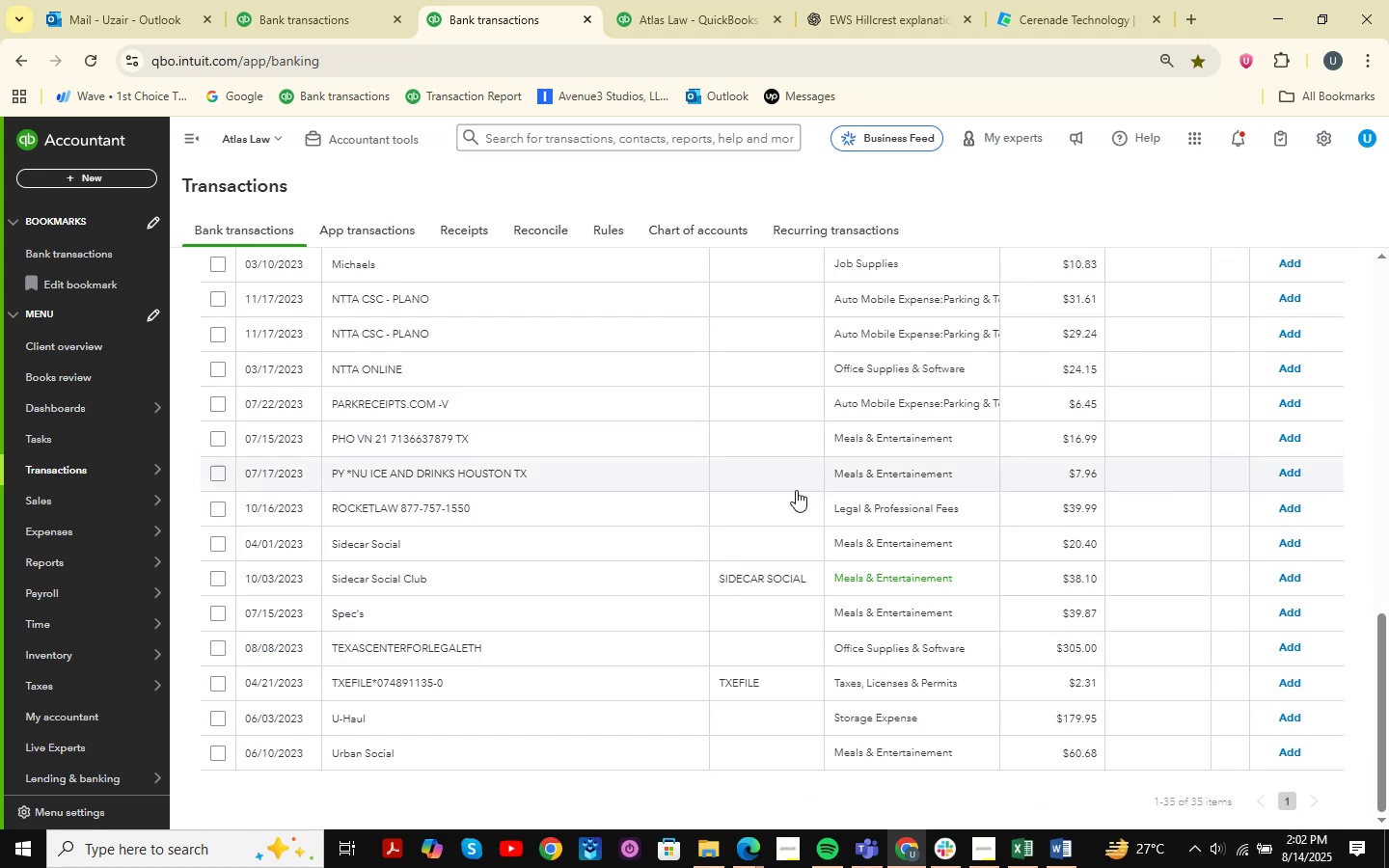 
scroll: coordinate [530, 468], scroll_direction: up, amount: 4.0
 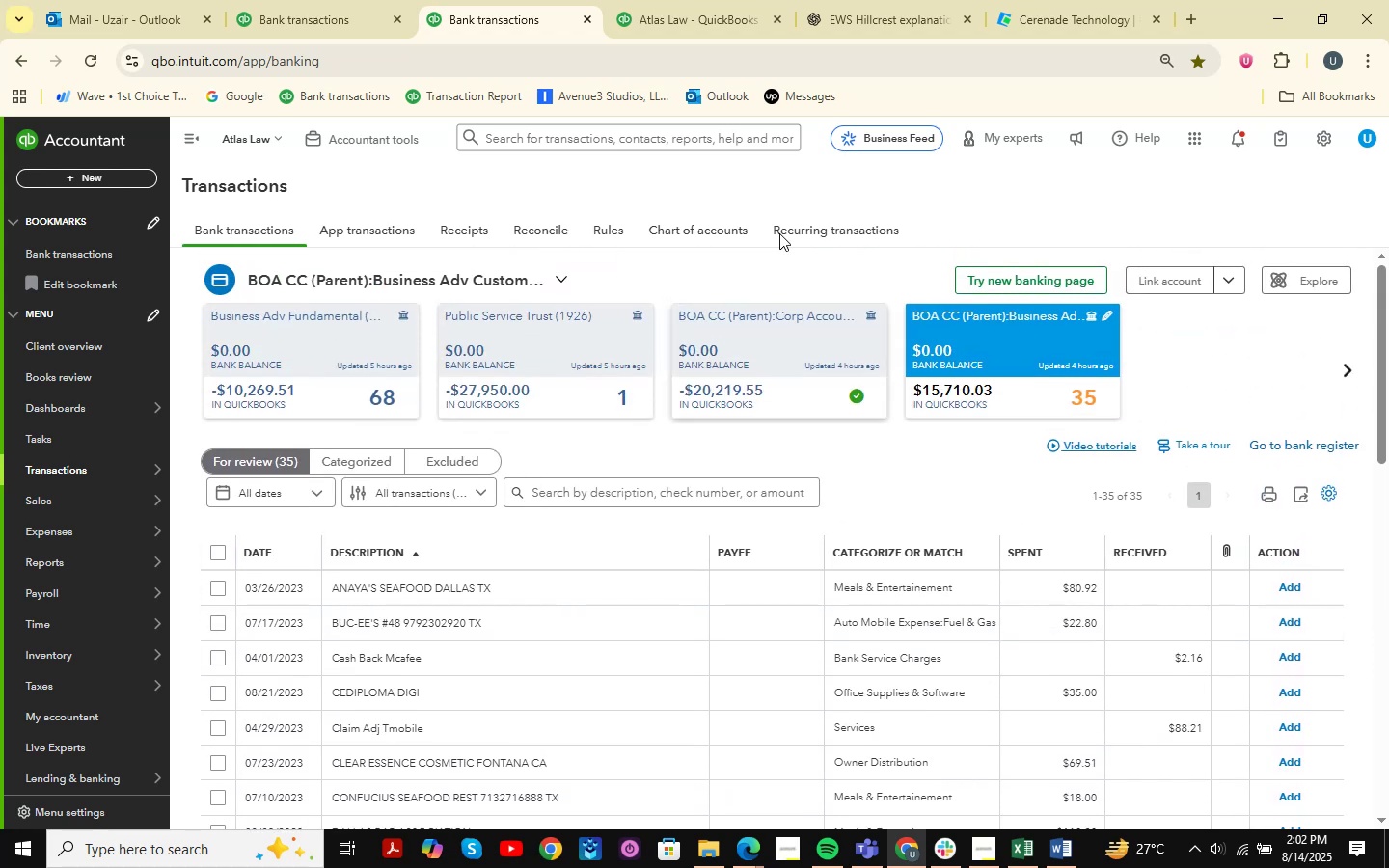 
left_click([705, 0])
 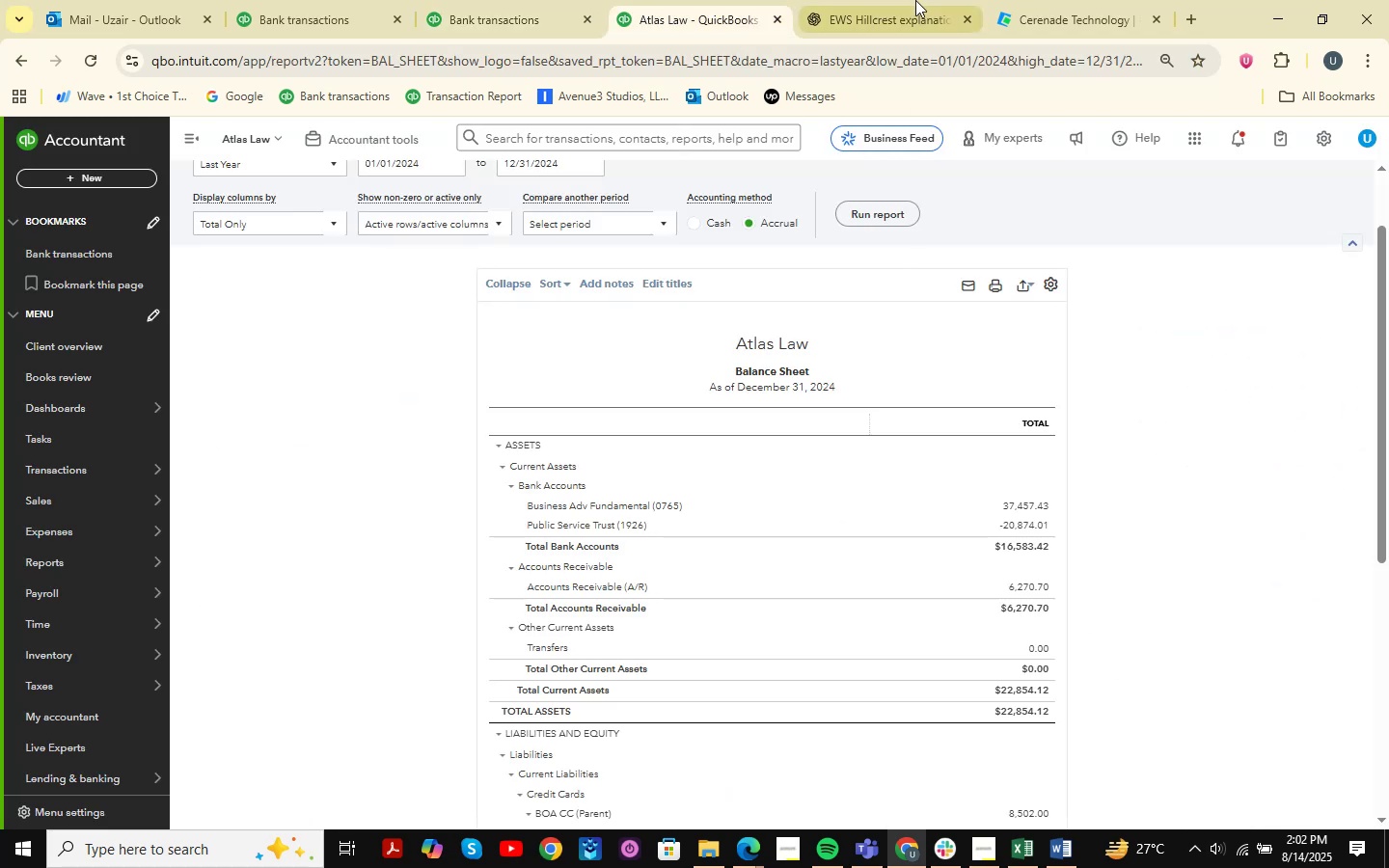 
double_click([1070, 0])
 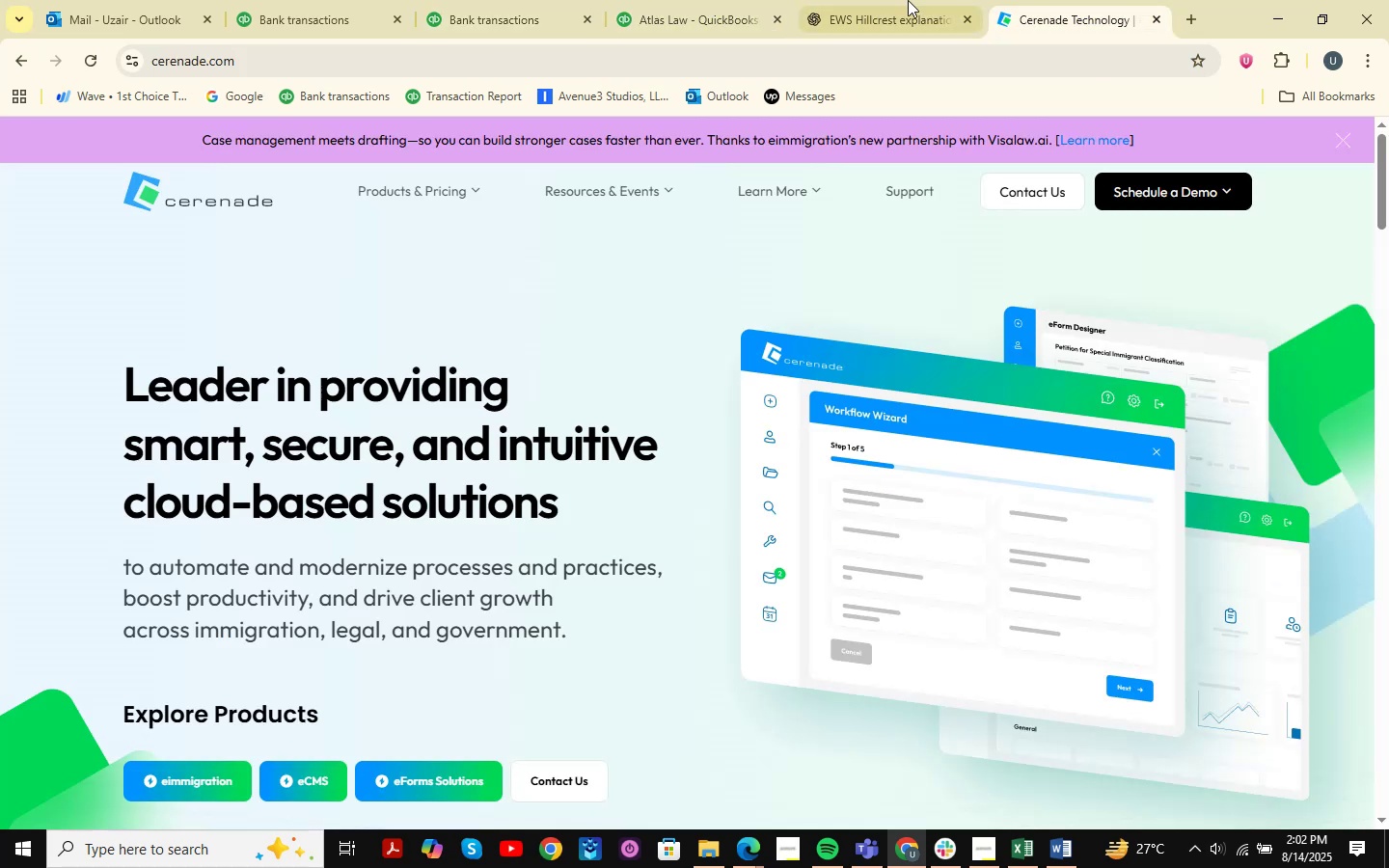 
triple_click([908, 0])
 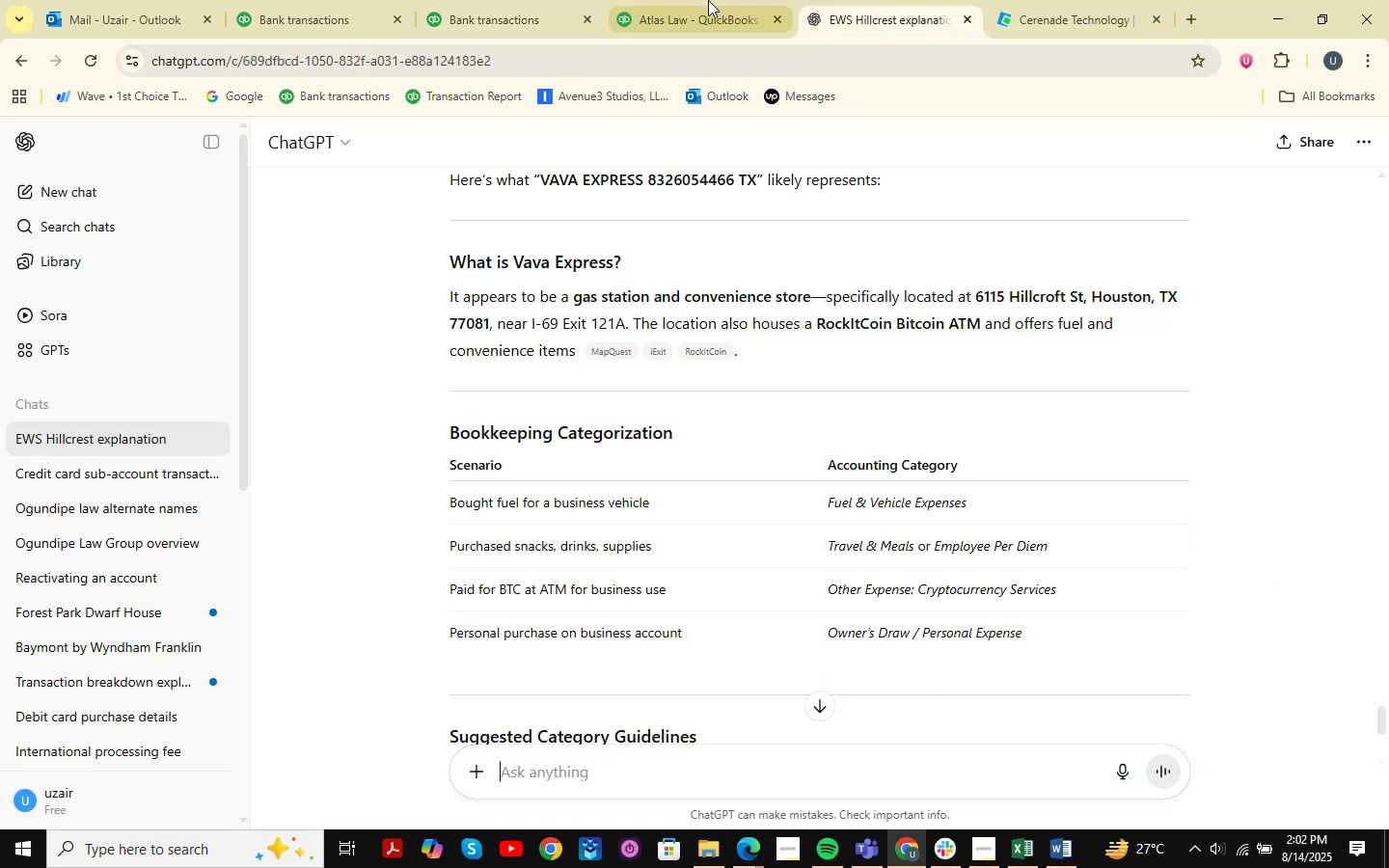 
triple_click([708, 0])
 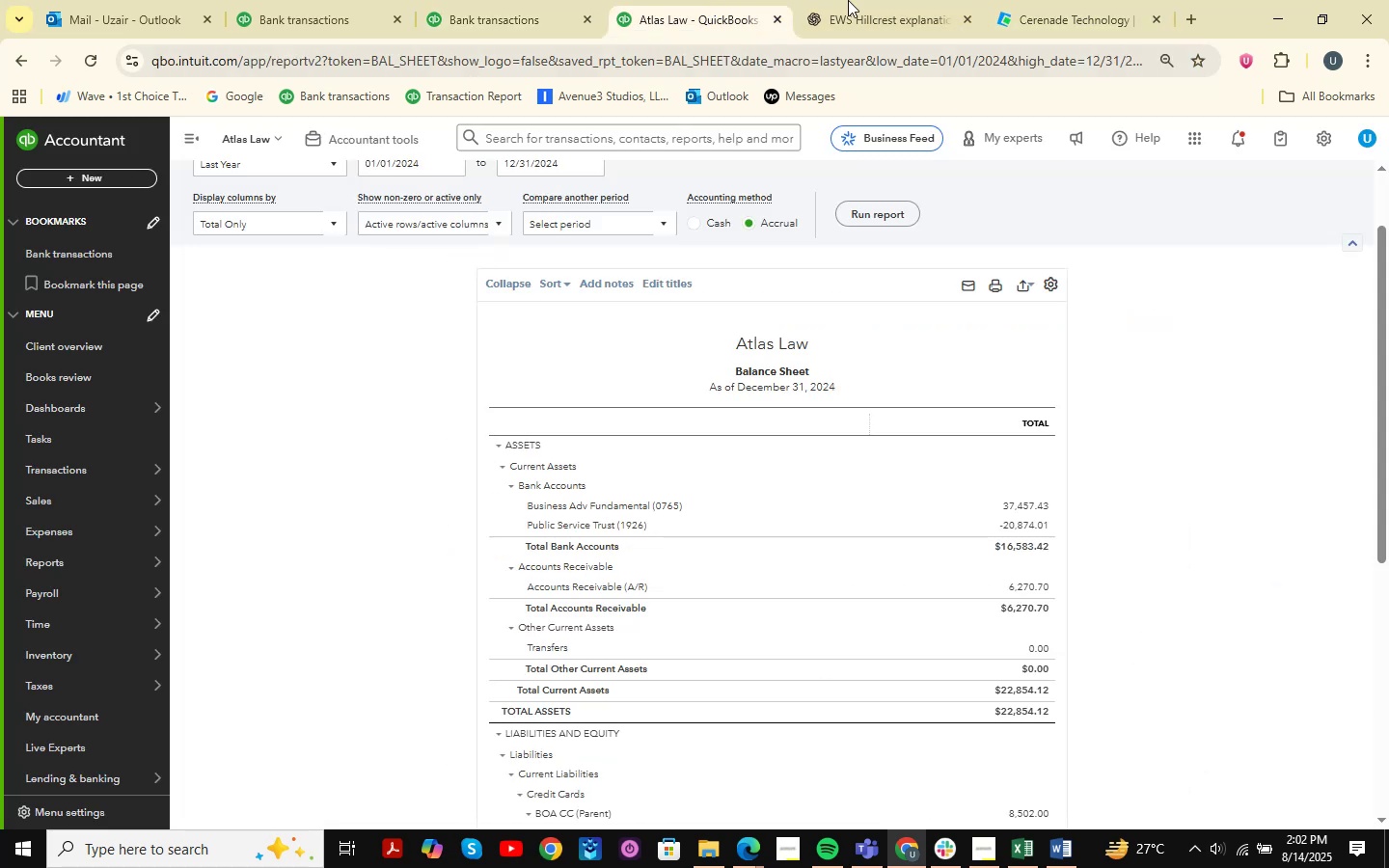 
triple_click([849, 0])
 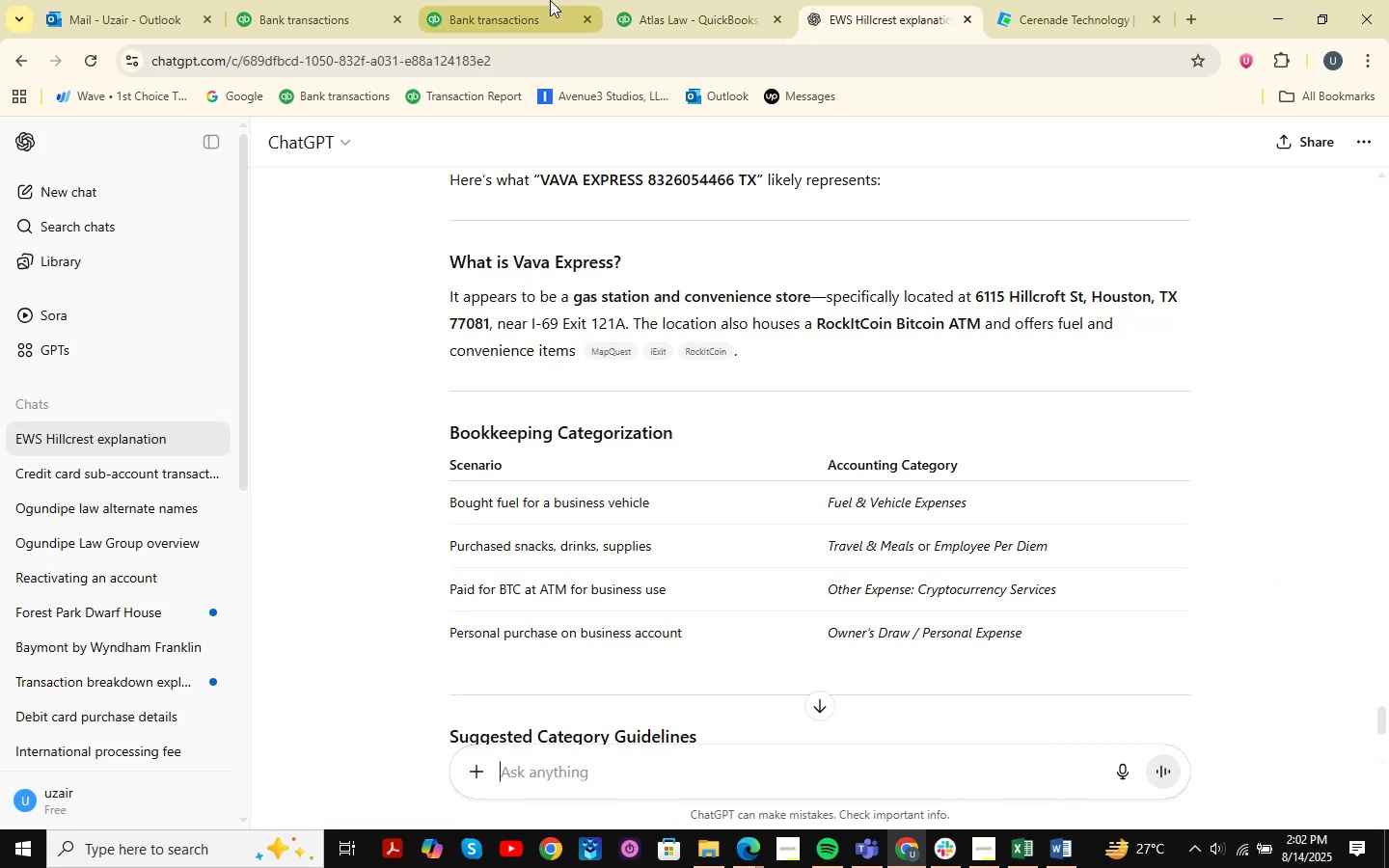 
triple_click([550, 0])
 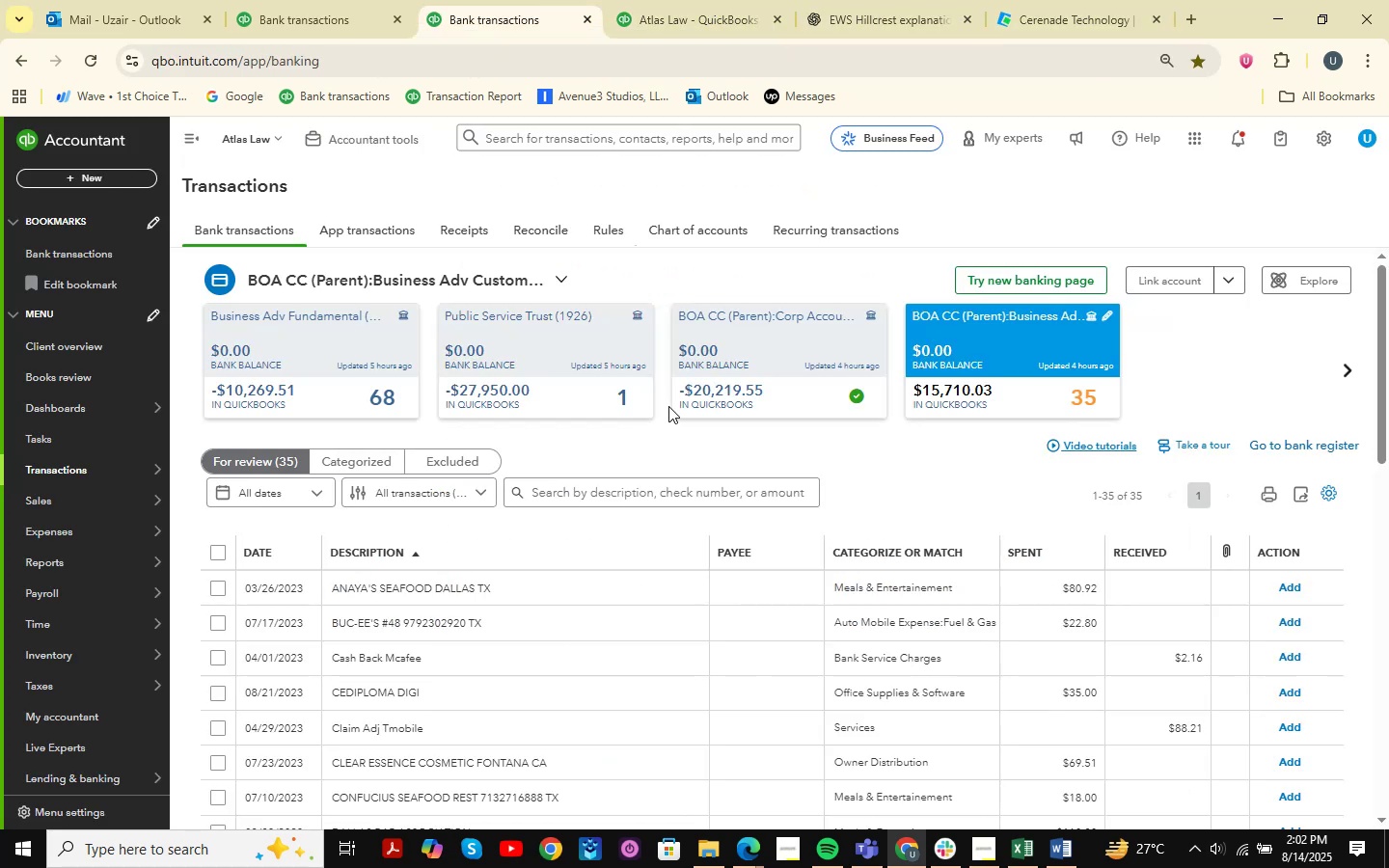 
left_click([566, 390])
 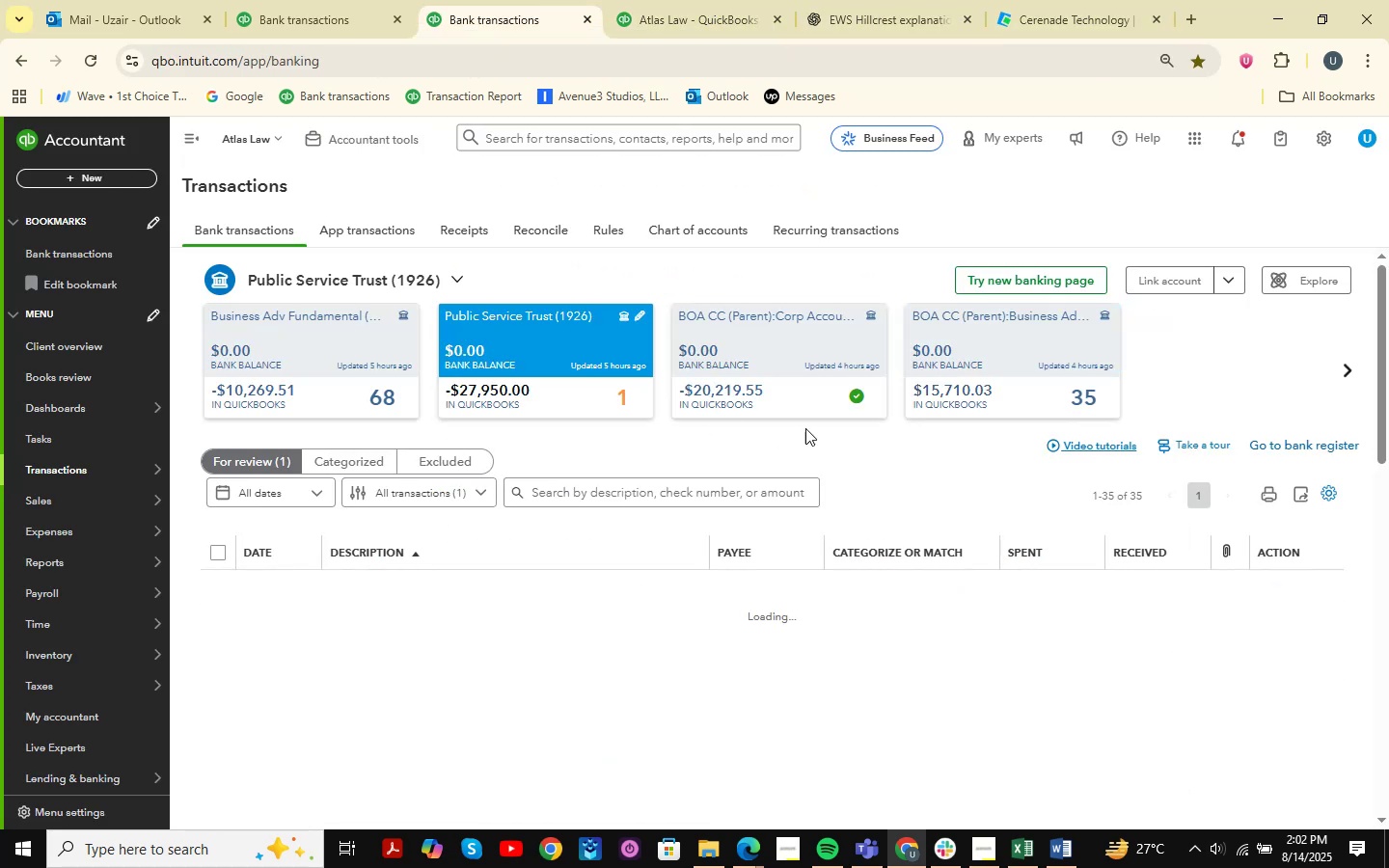 
scroll: coordinate [747, 419], scroll_direction: down, amount: 3.0
 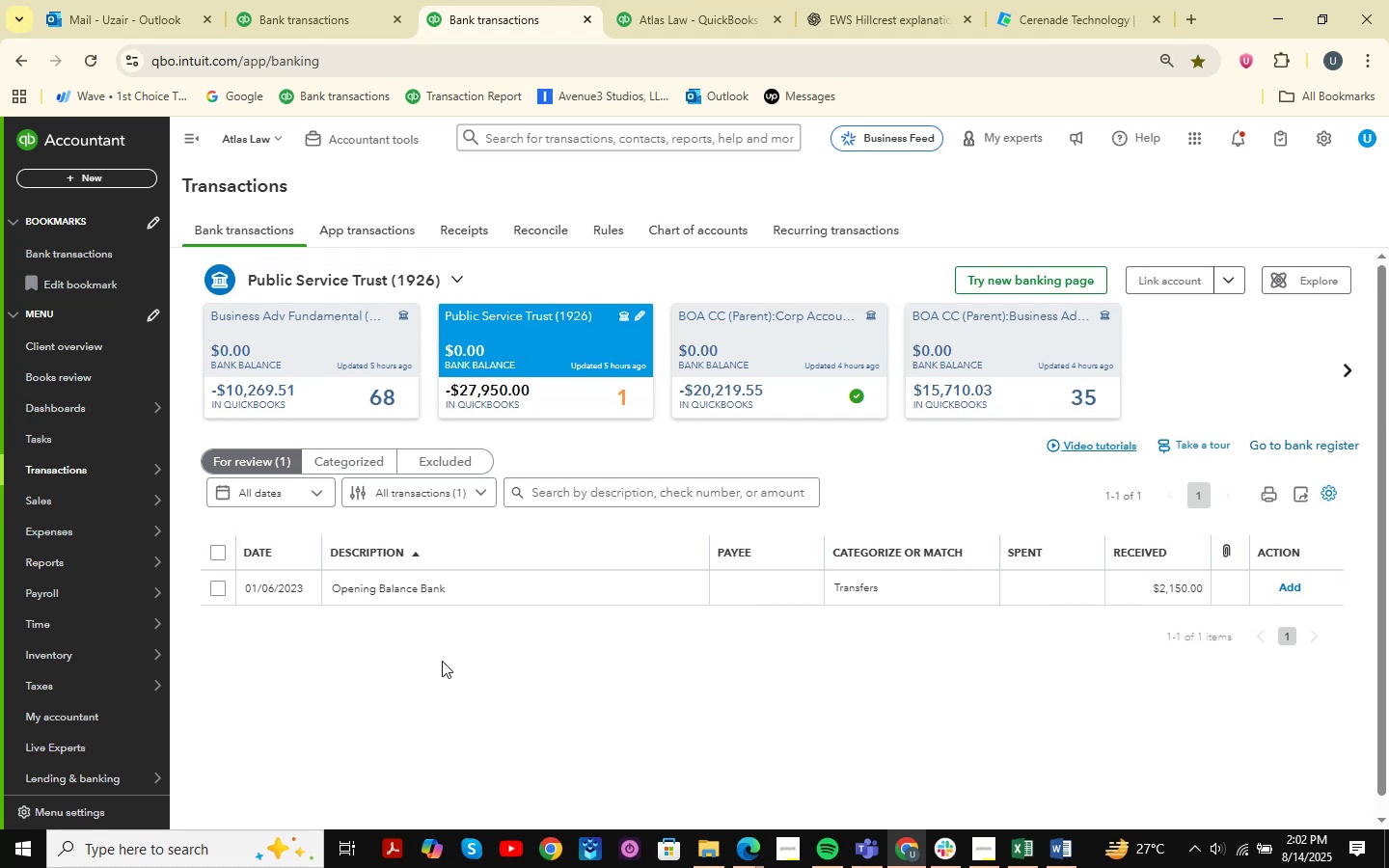 
left_click([472, 593])
 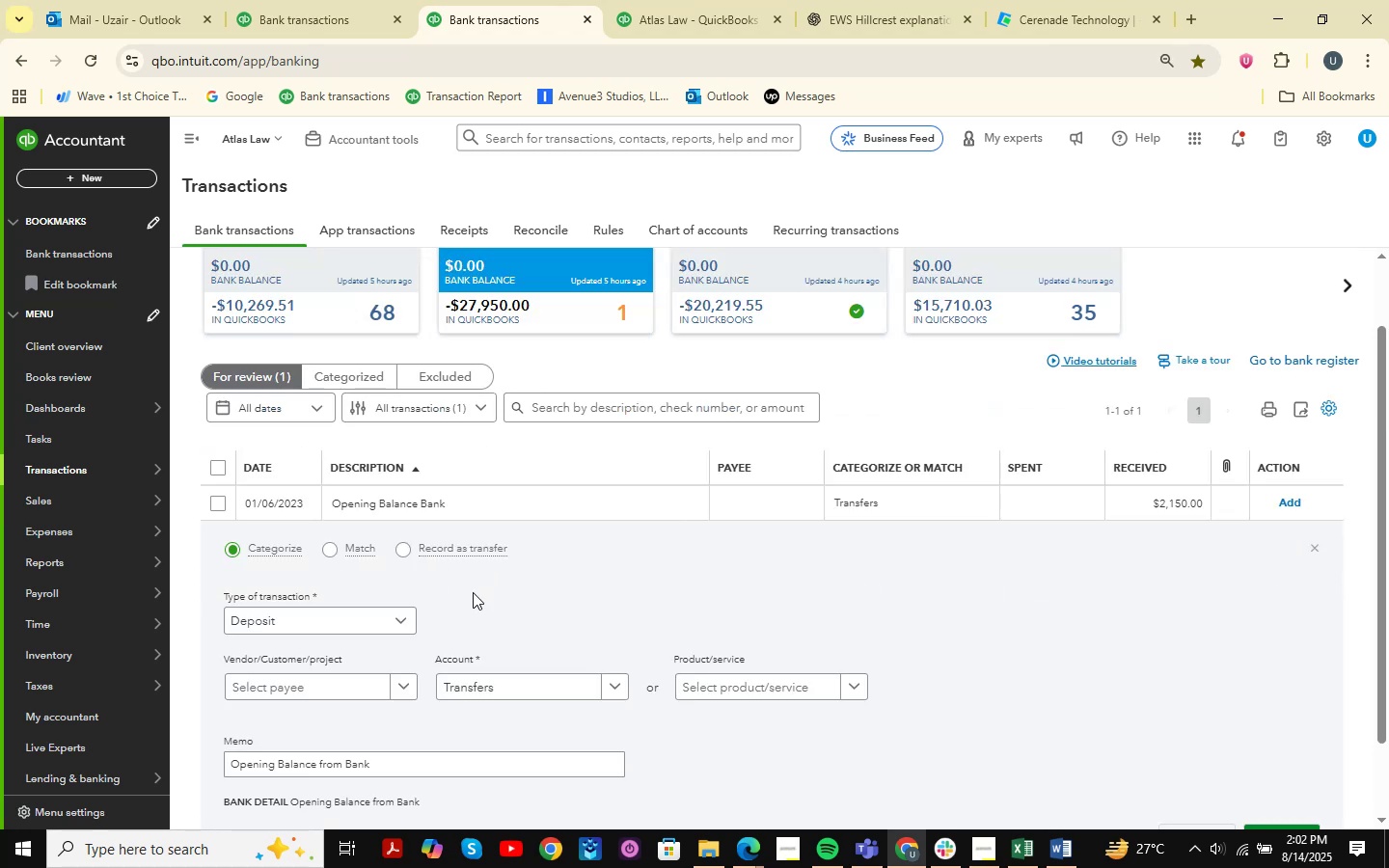 
left_click([517, 689])
 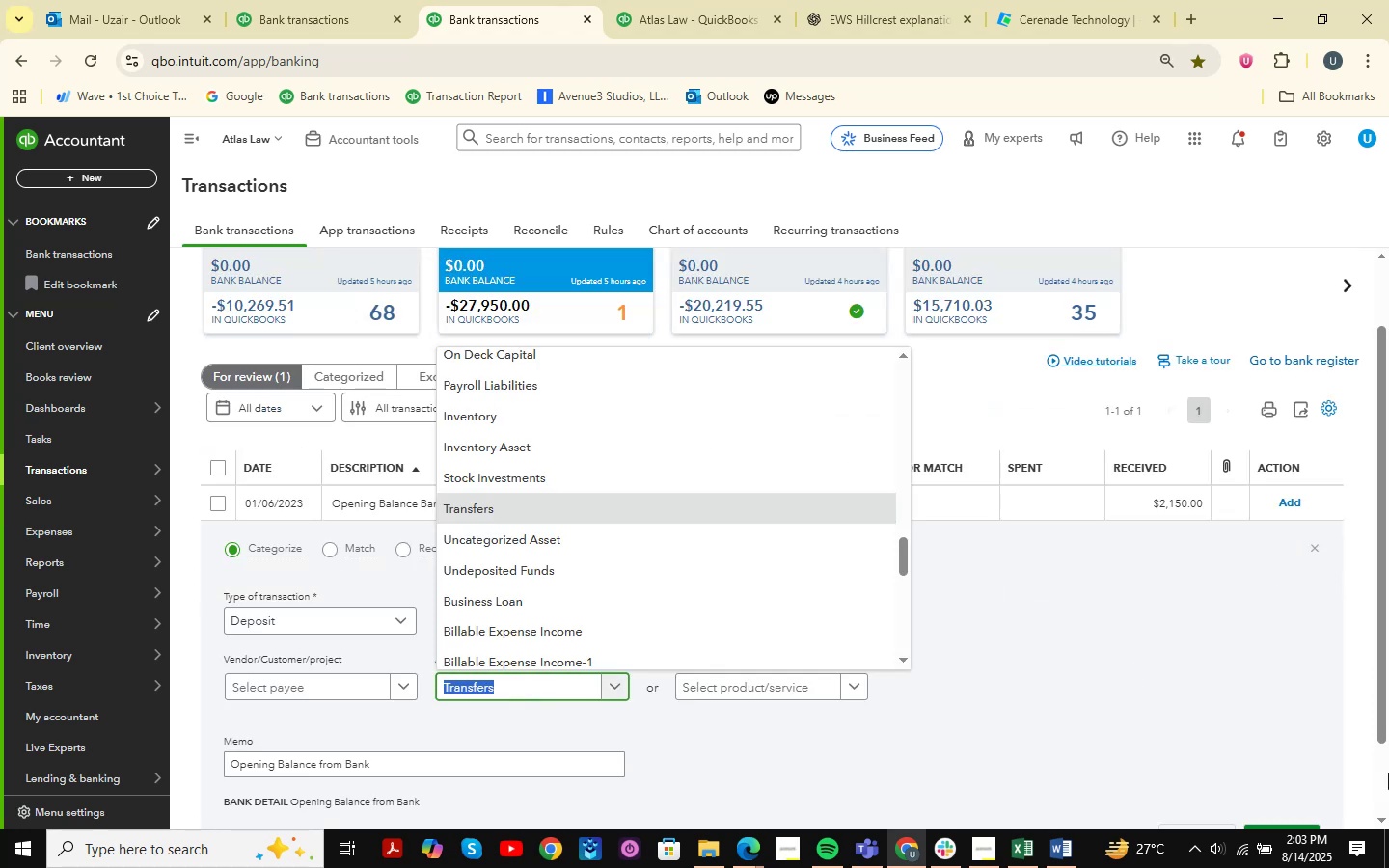 
type(oe)
key(Backspace)
key(Backspace)
key(Backspace)
key(Backspace)
key(Backspace)
 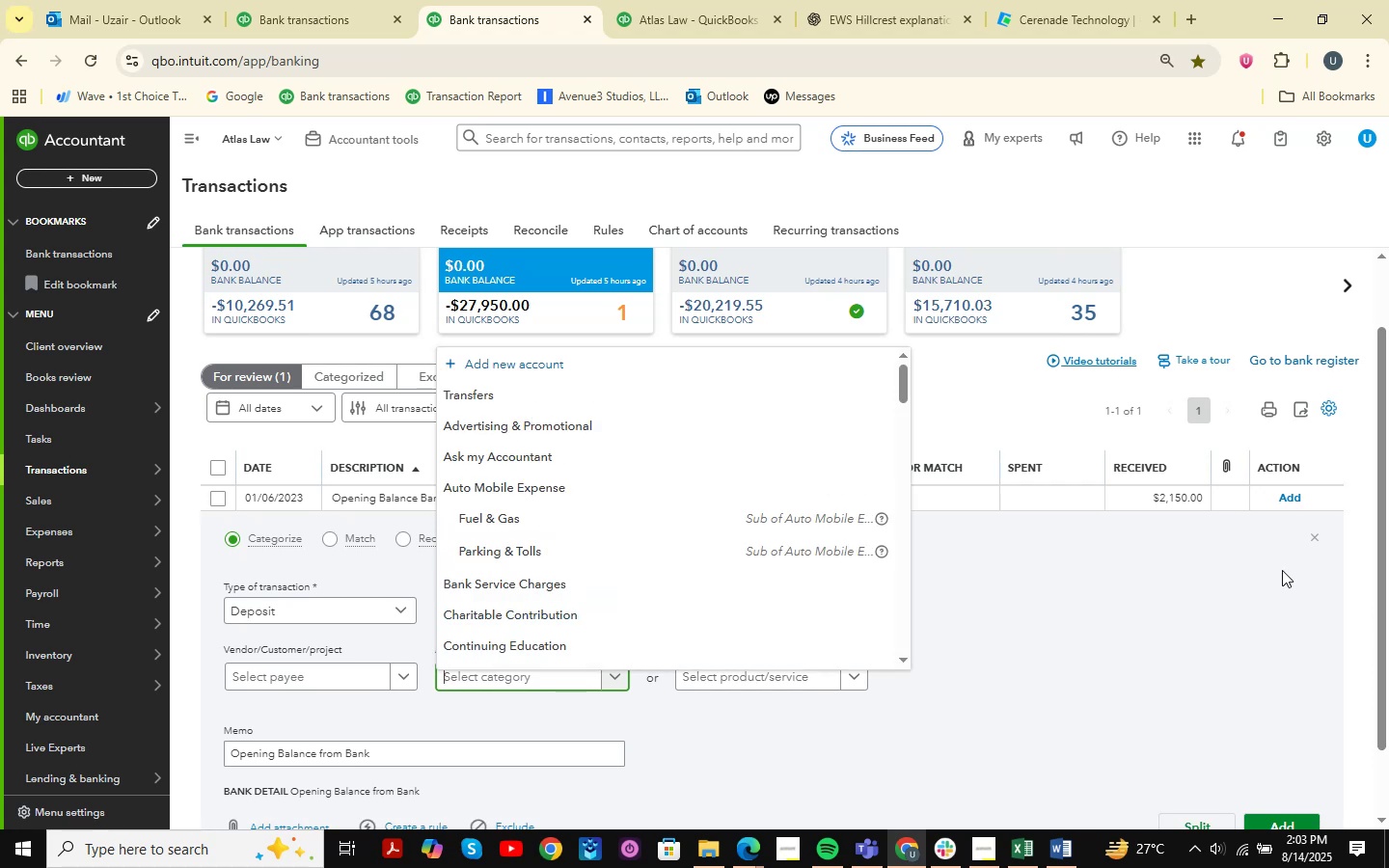 
left_click([1318, 534])
 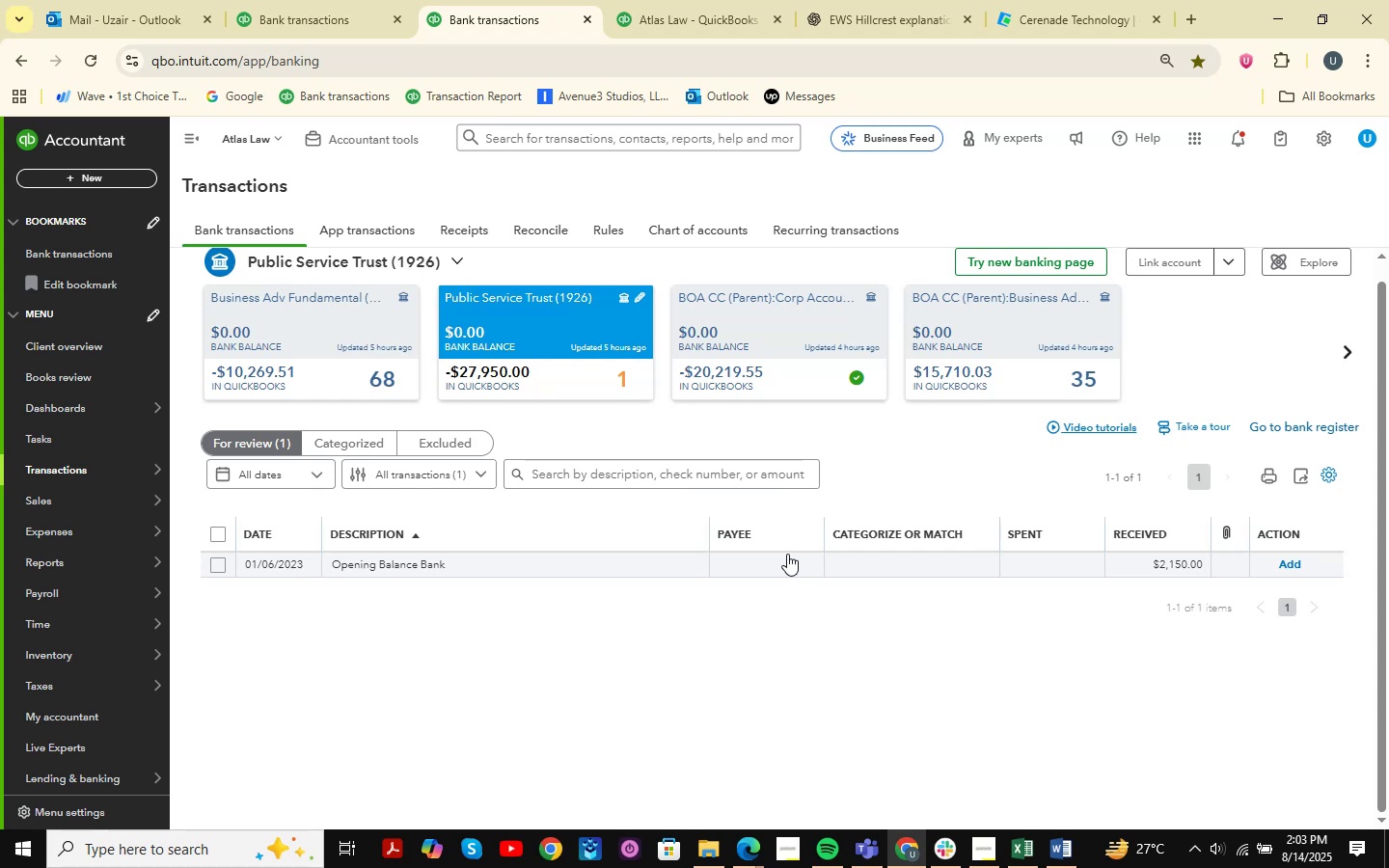 
wait(13.54)
 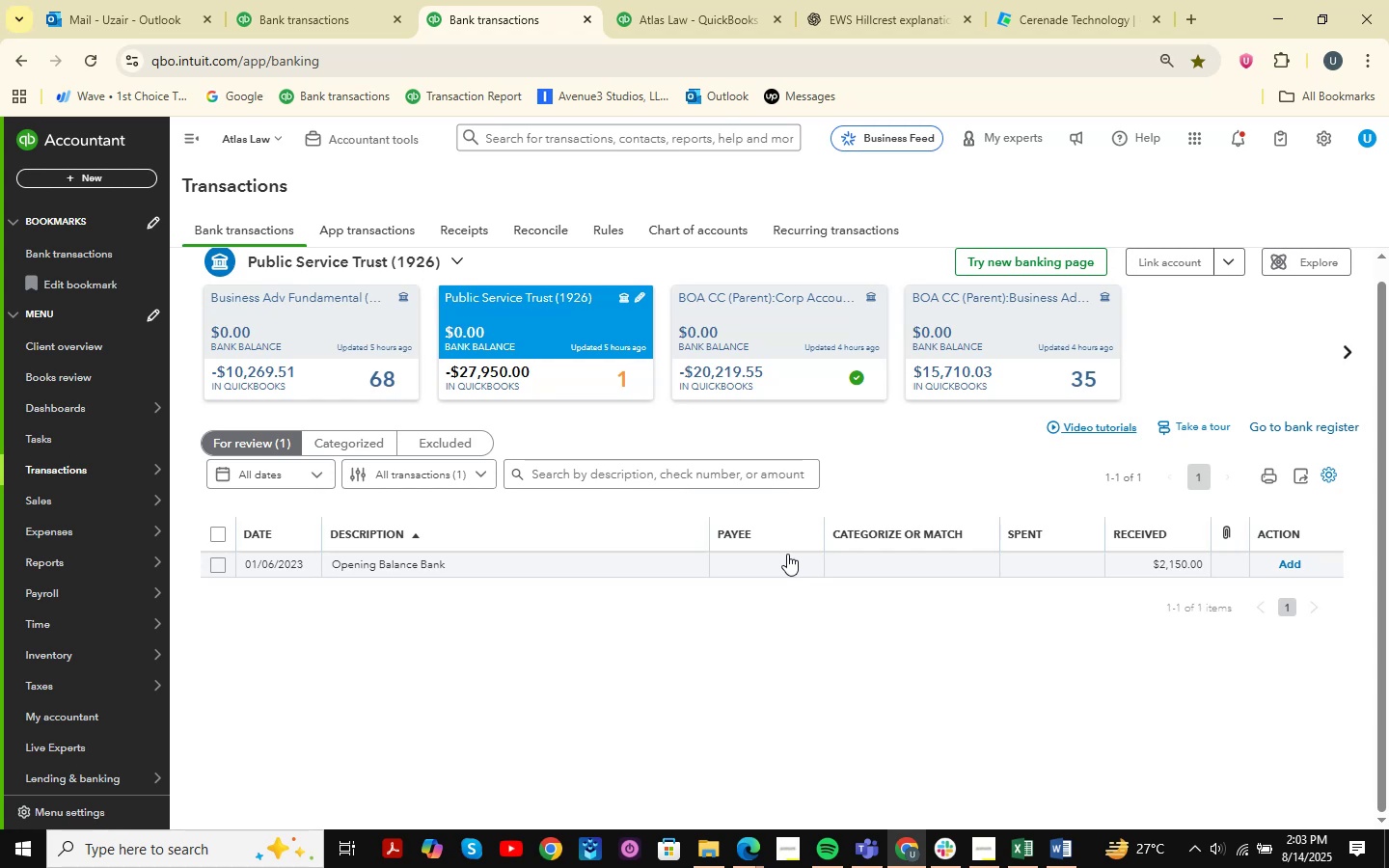 
scroll: coordinate [787, 554], scroll_direction: down, amount: 2.0
 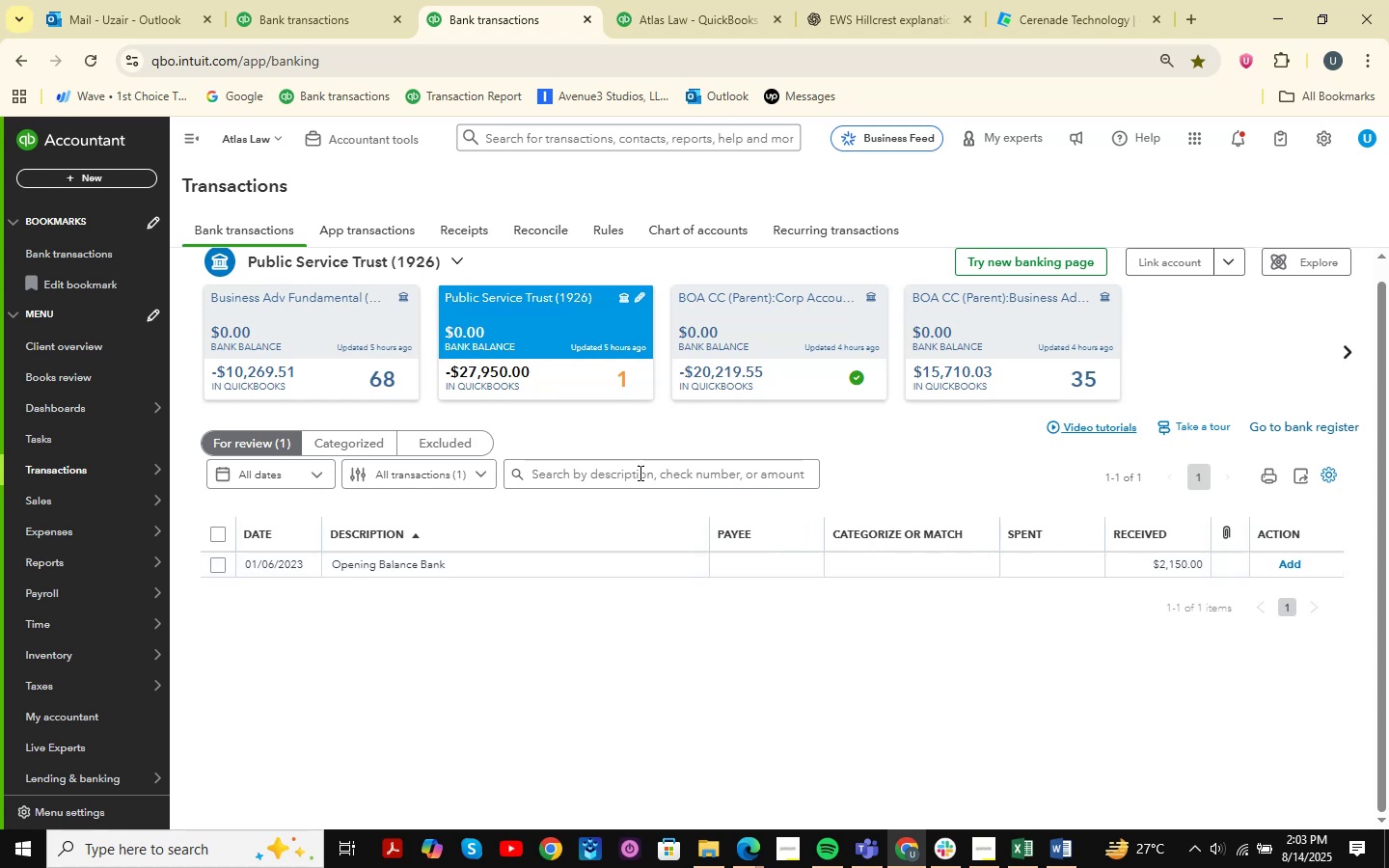 
left_click([365, 380])
 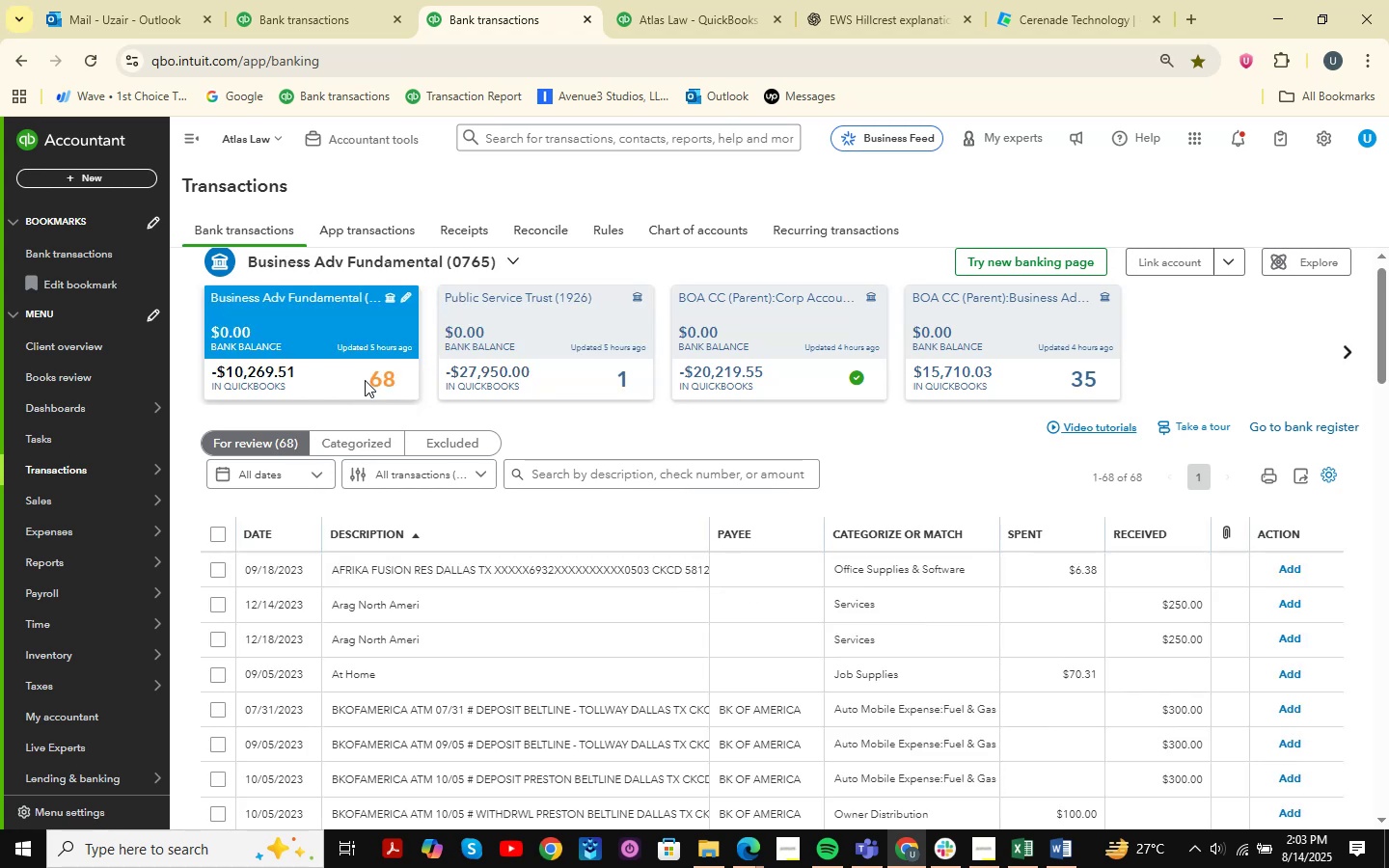 
scroll: coordinate [683, 430], scroll_direction: down, amount: 31.0
 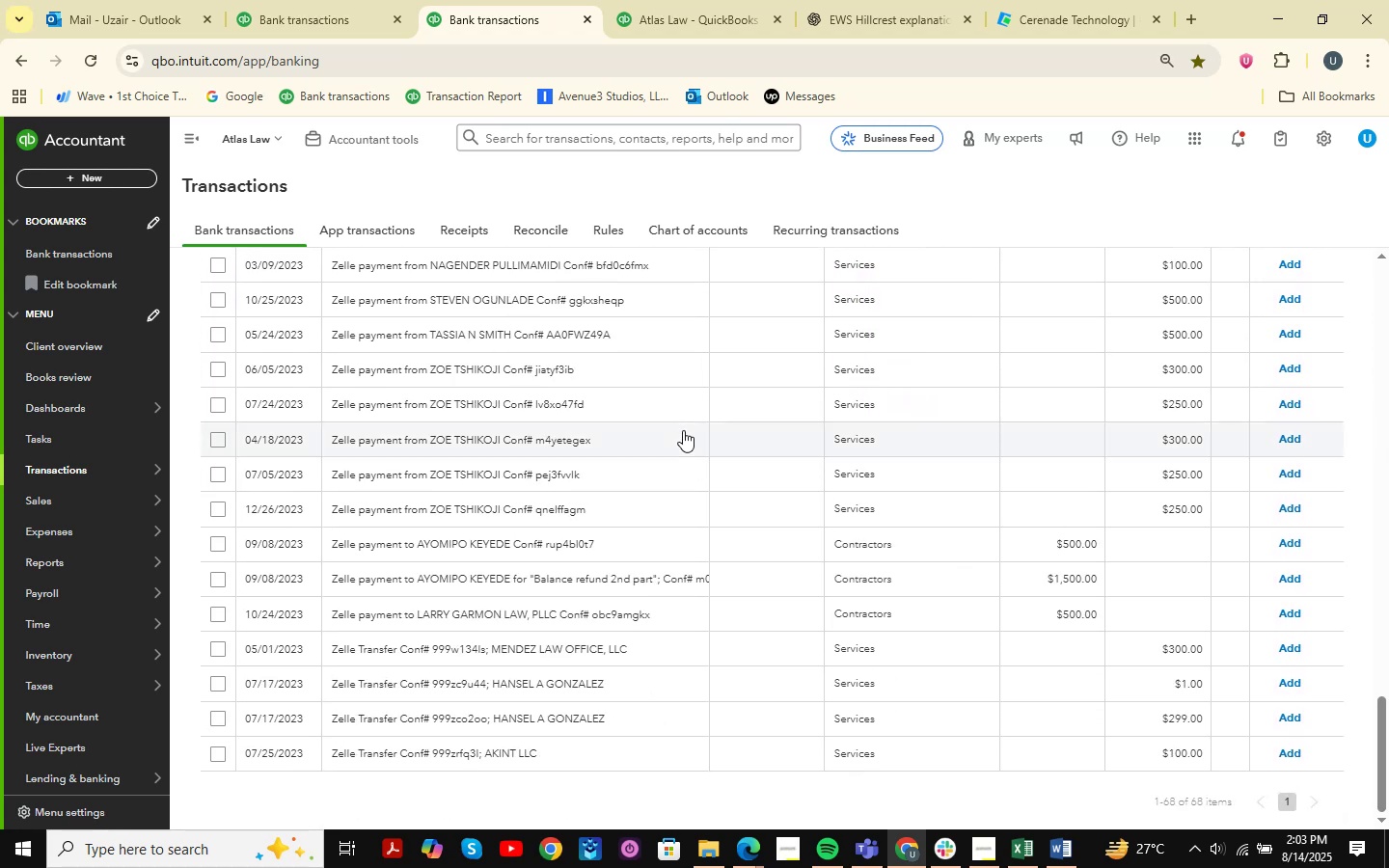 
scroll: coordinate [683, 430], scroll_direction: up, amount: 1.0
 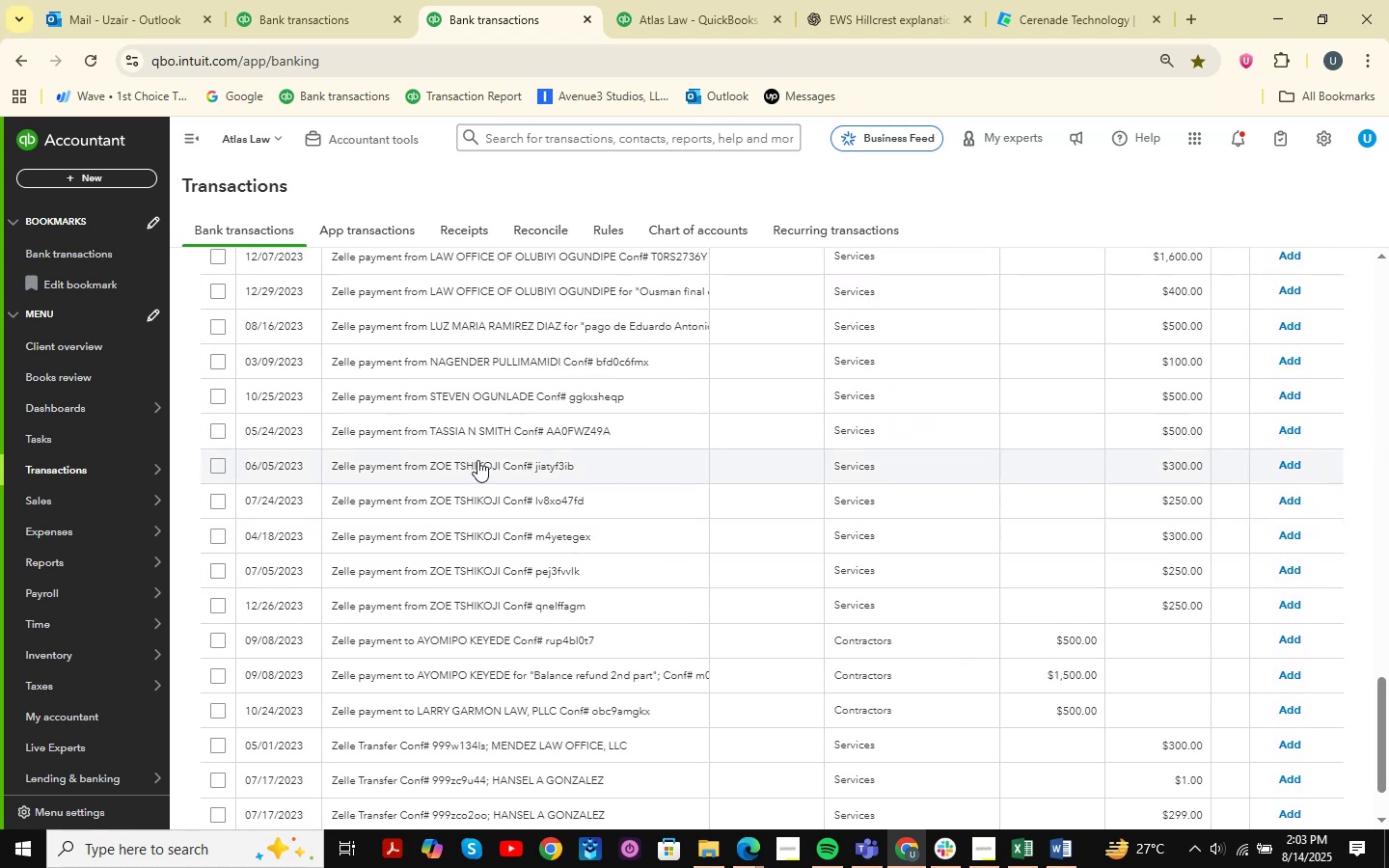 
left_click([477, 460])
 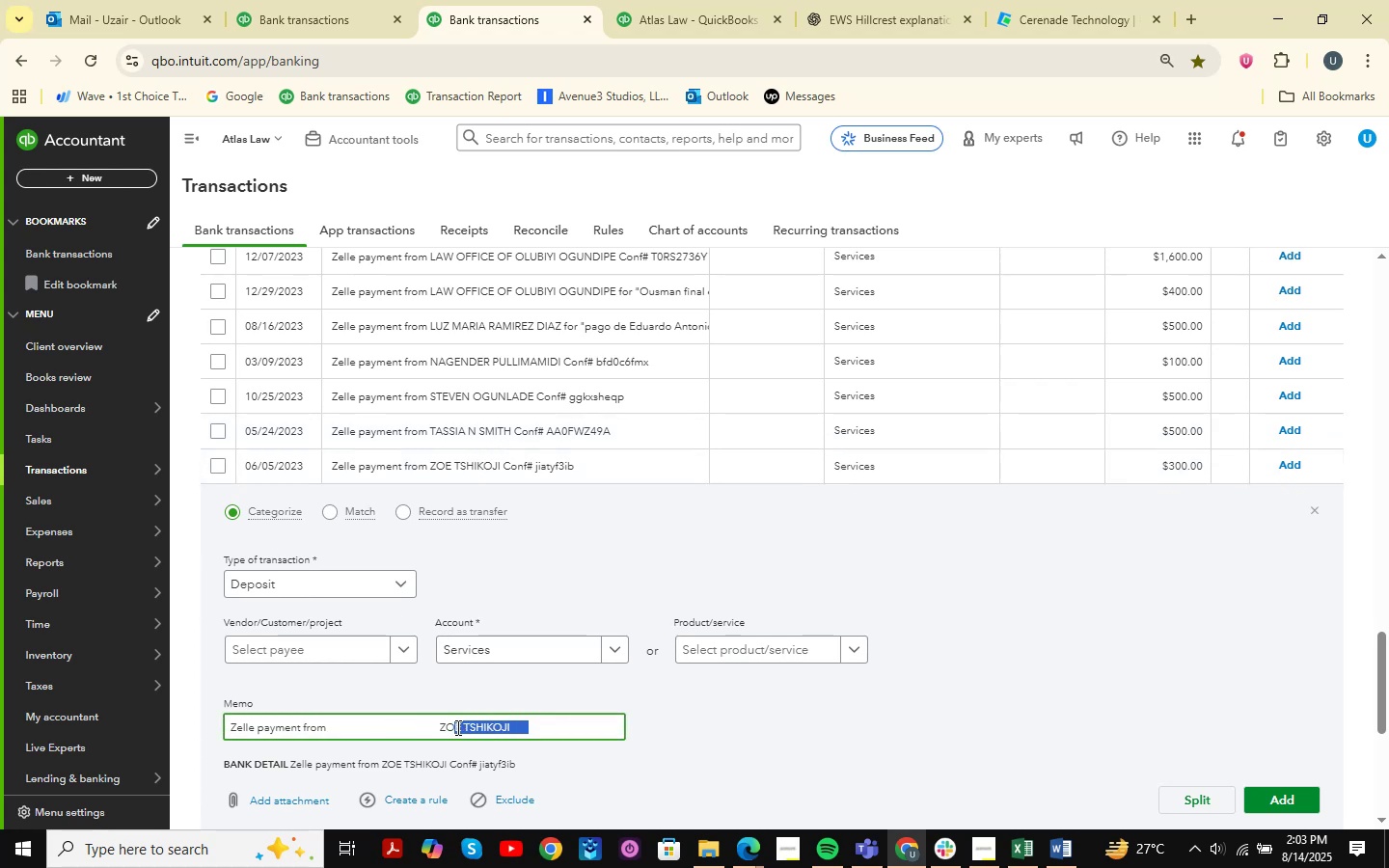 
key(Control+ControlLeft)
 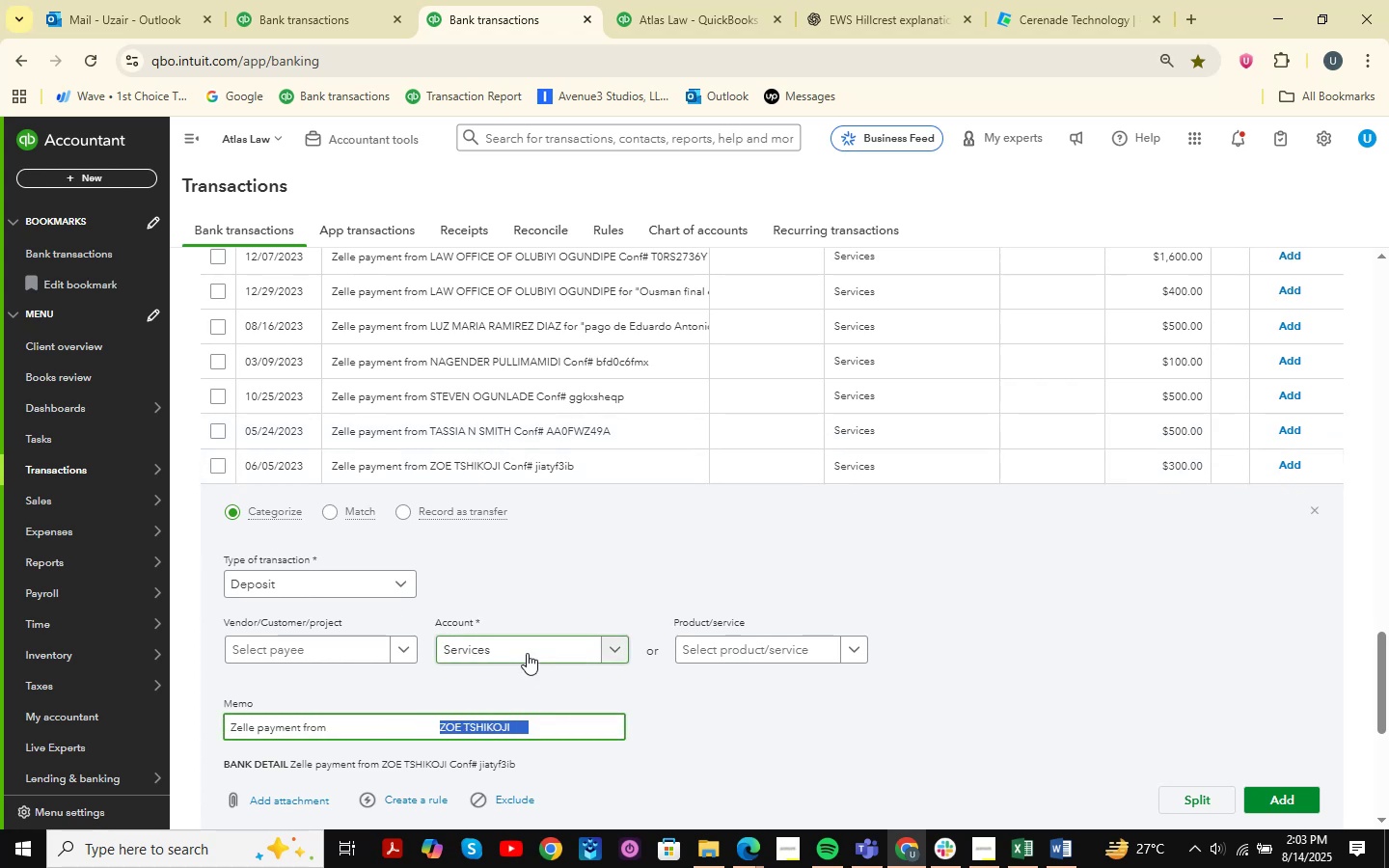 
key(Control+C)
 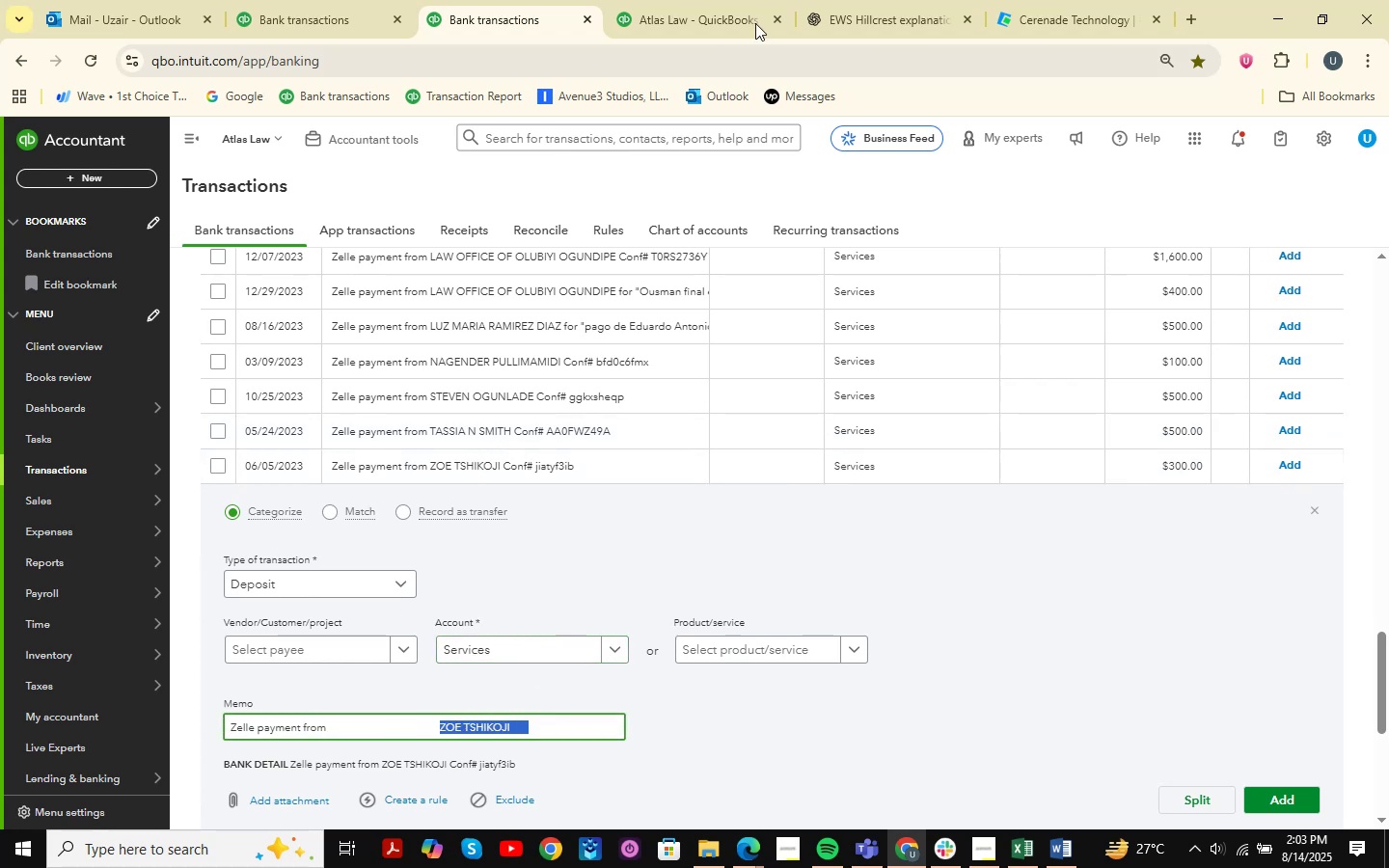 
left_click([850, 0])
 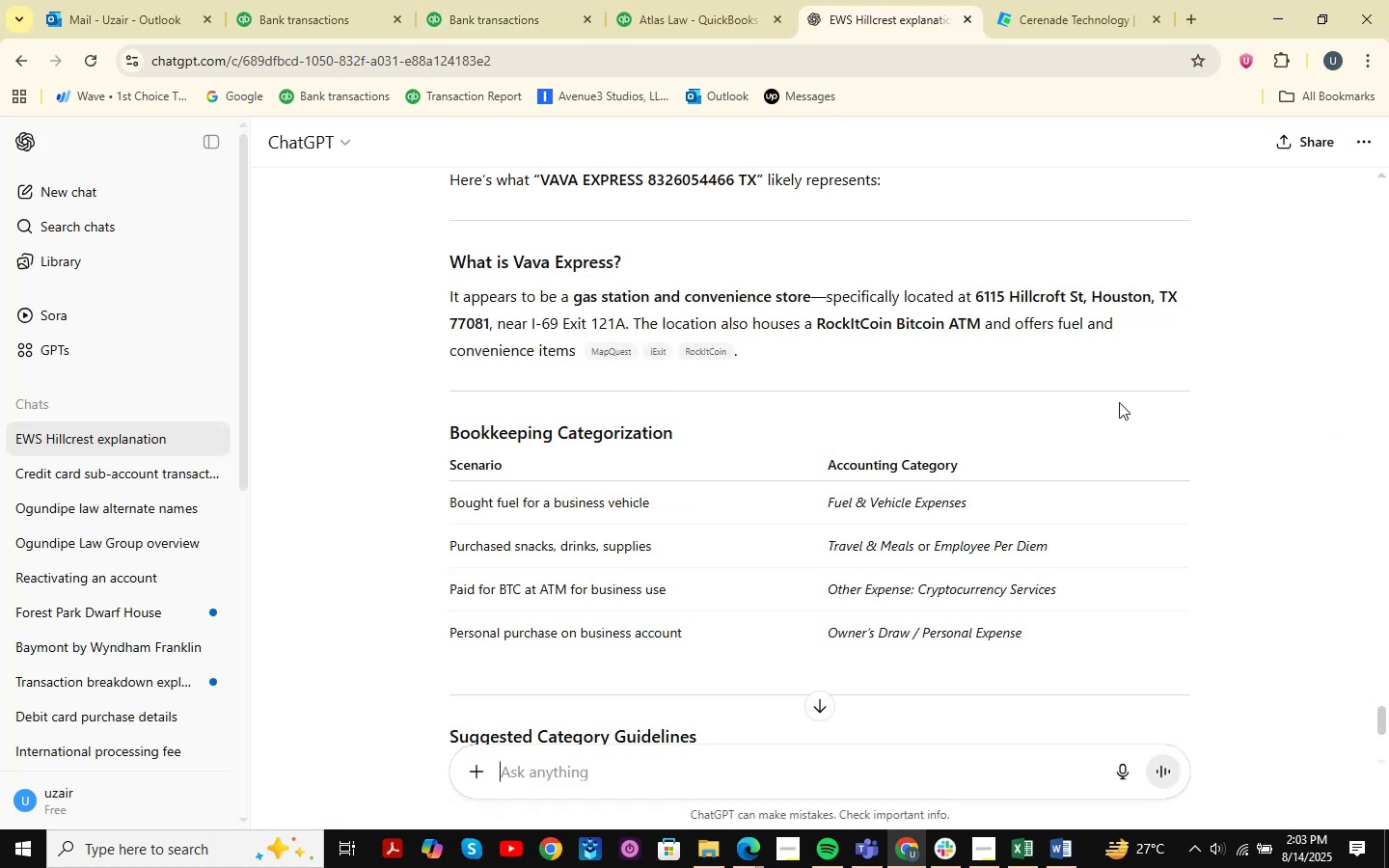 
key(Control+V)
 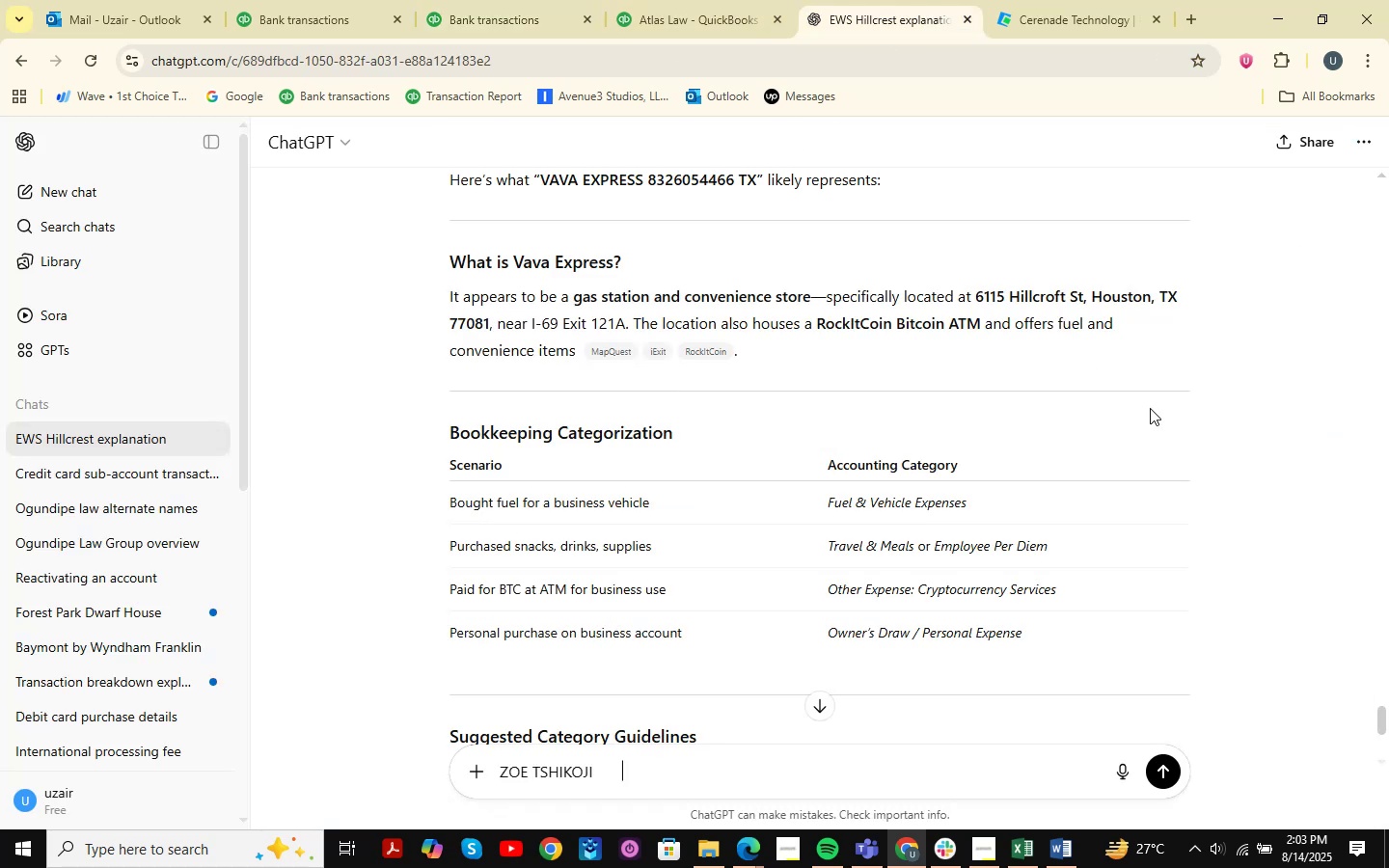 
key(NumpadEnter)
 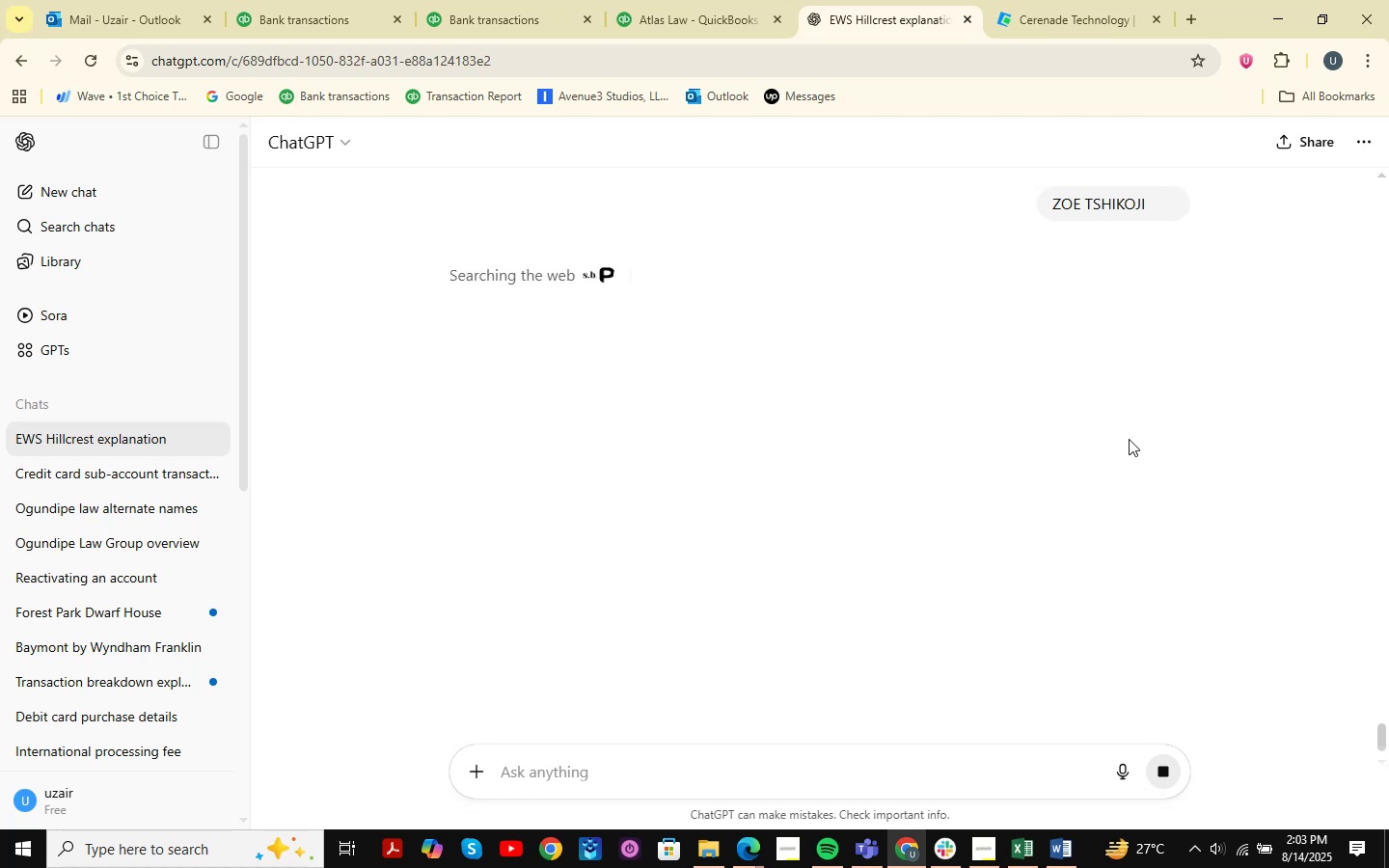 
wait(13.36)
 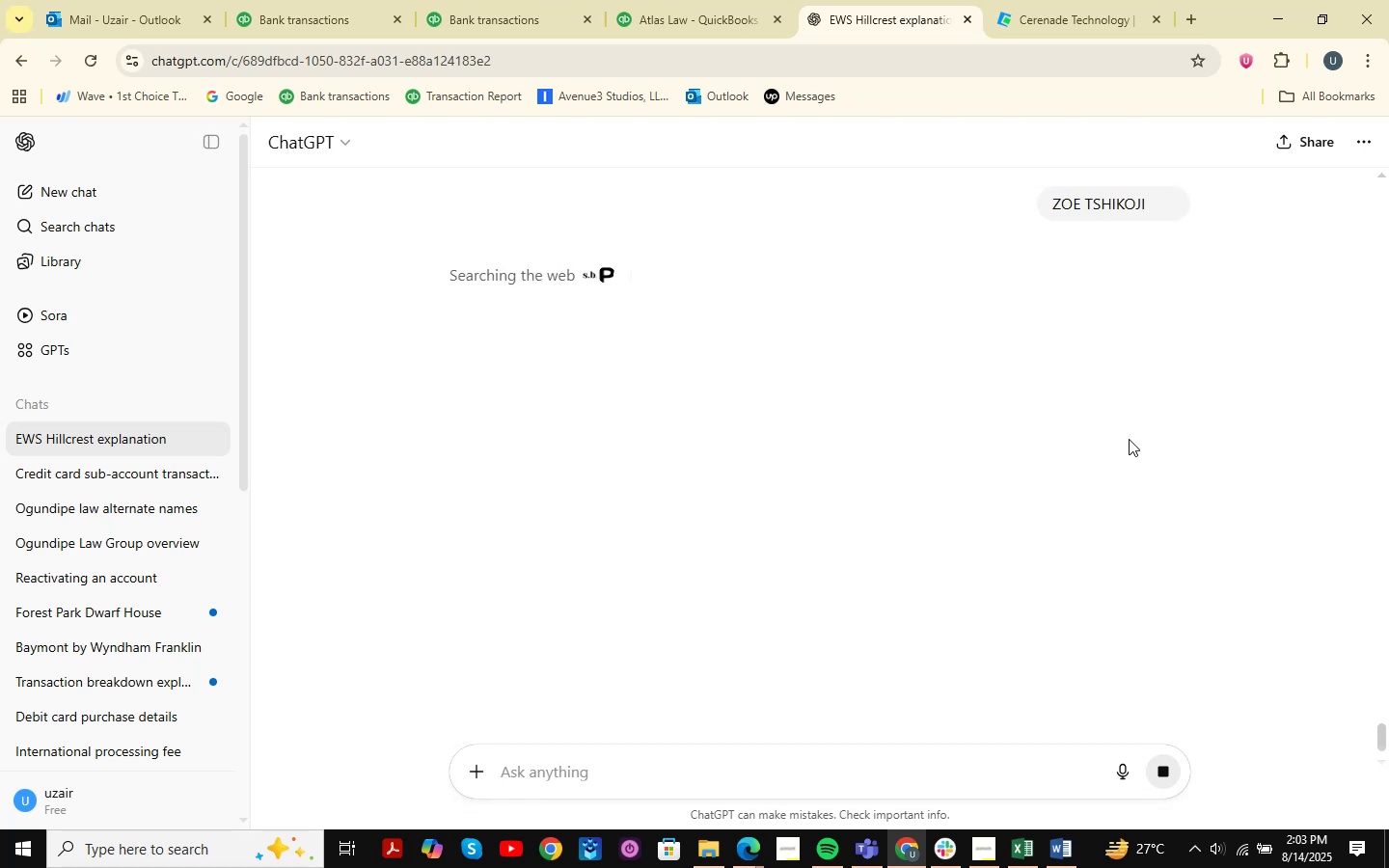 
scroll: coordinate [1129, 439], scroll_direction: down, amount: 8.0
 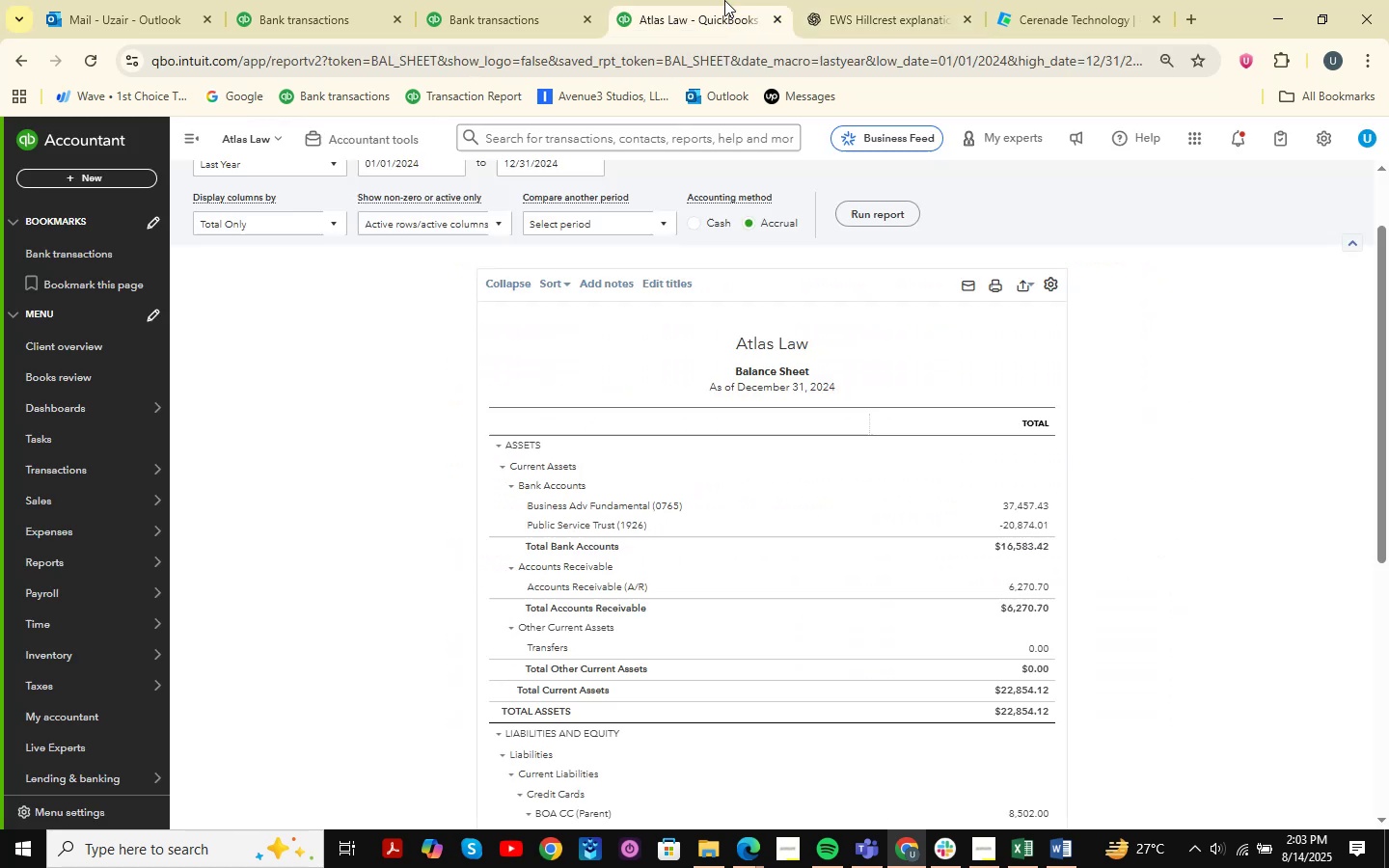 
double_click([508, 17])
 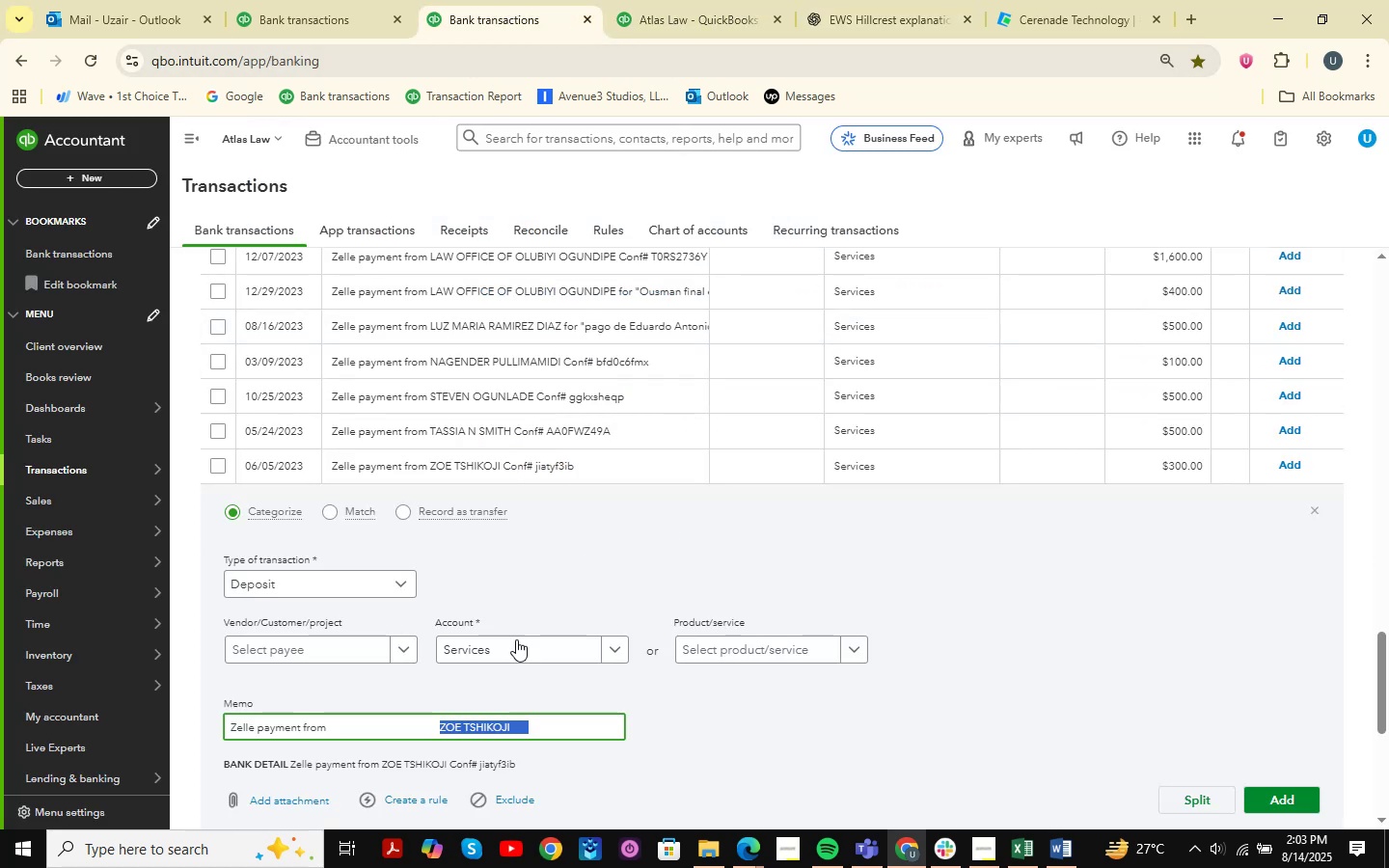 
left_click([264, 726])
 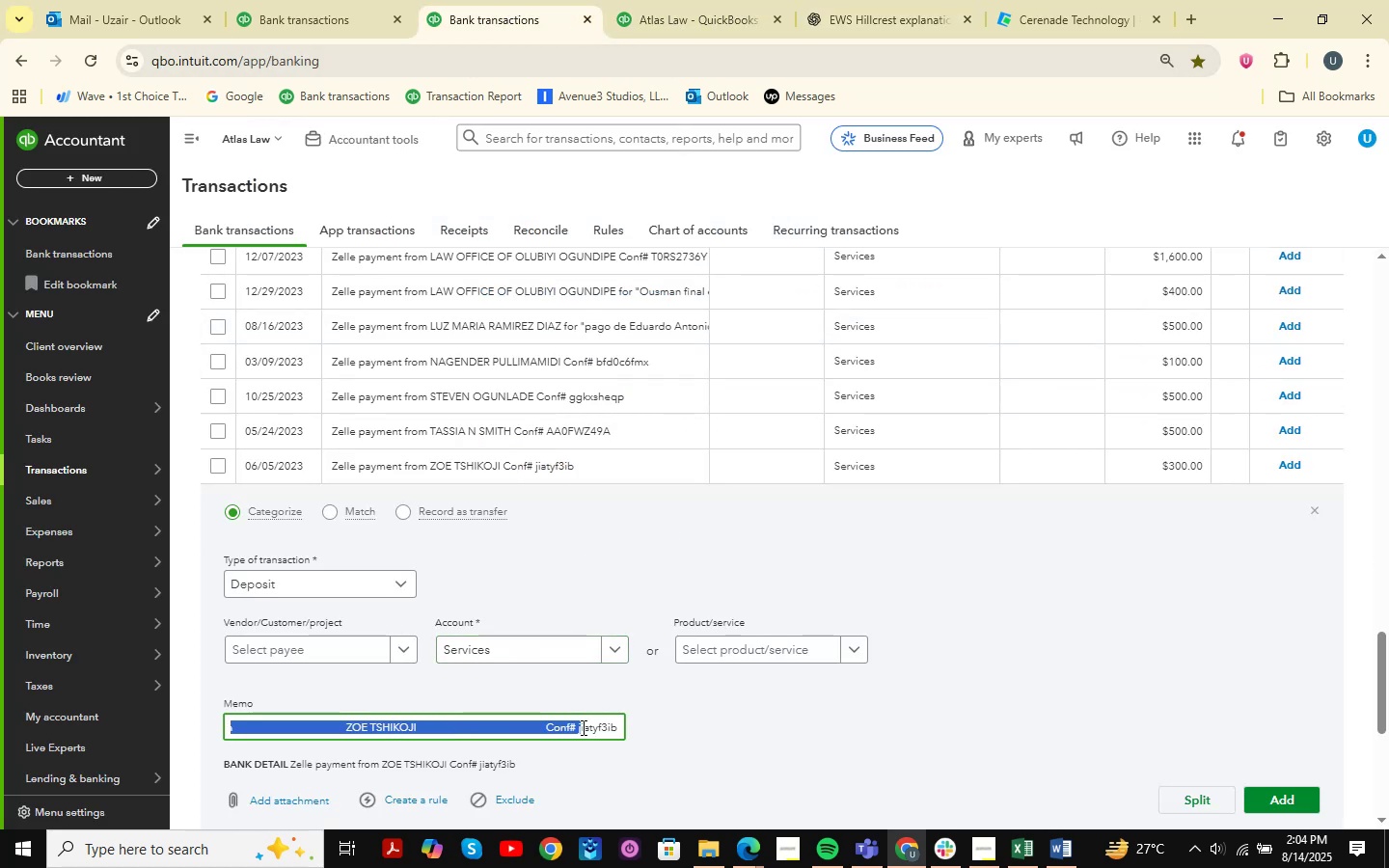 
key(Control+C)
 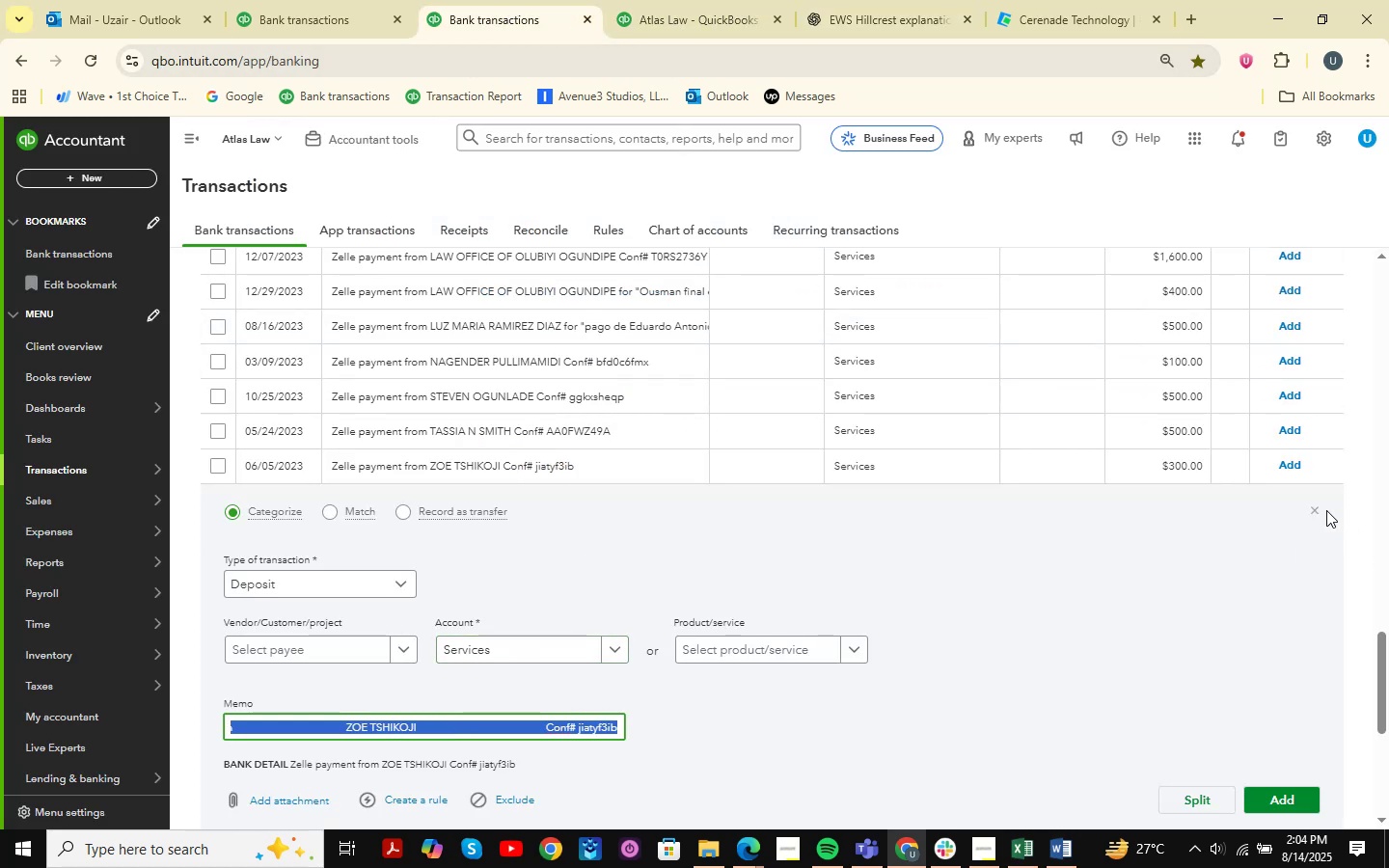 
double_click([1319, 513])
 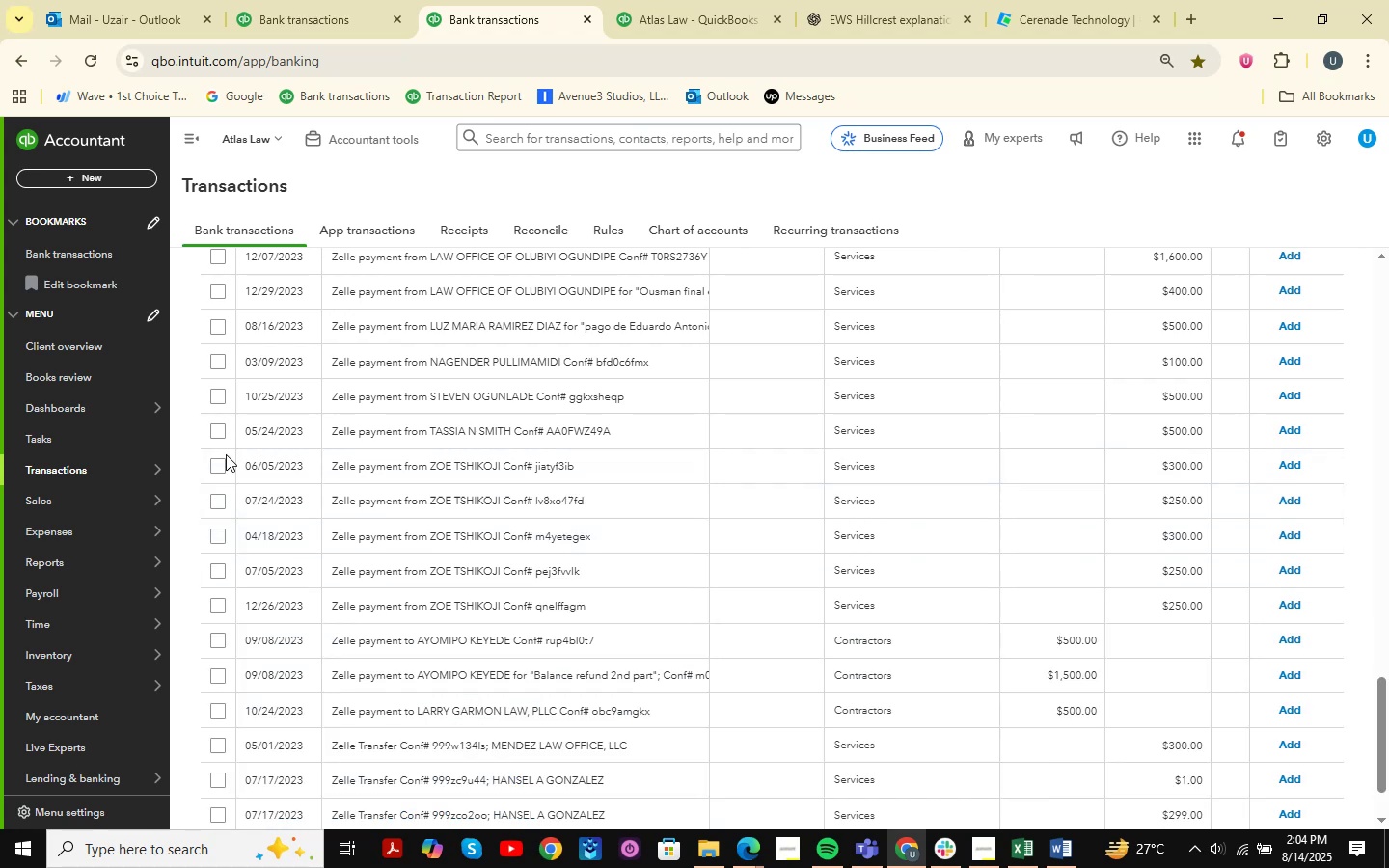 
left_click([225, 460])
 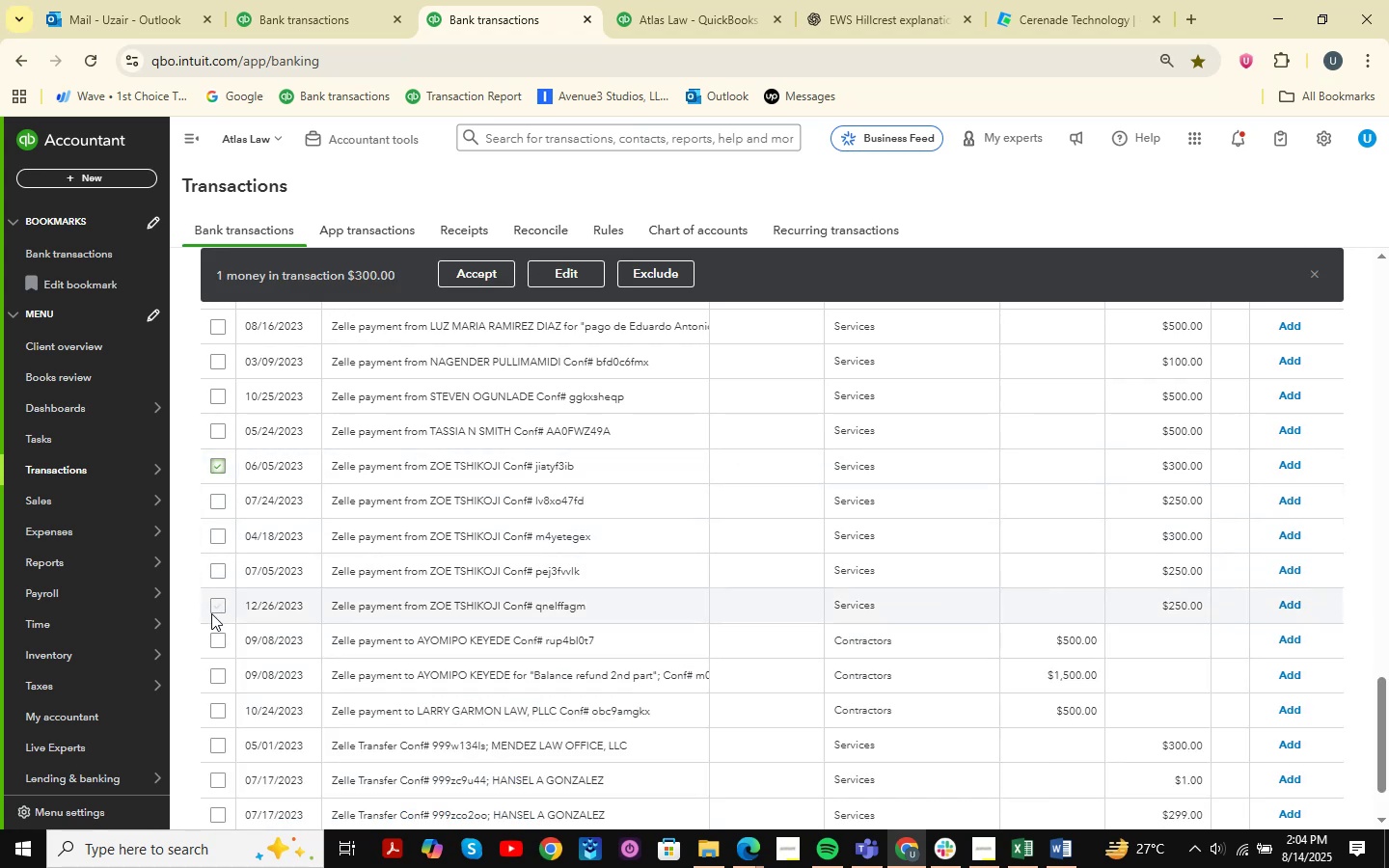 
key(Shift+ShiftLeft)
 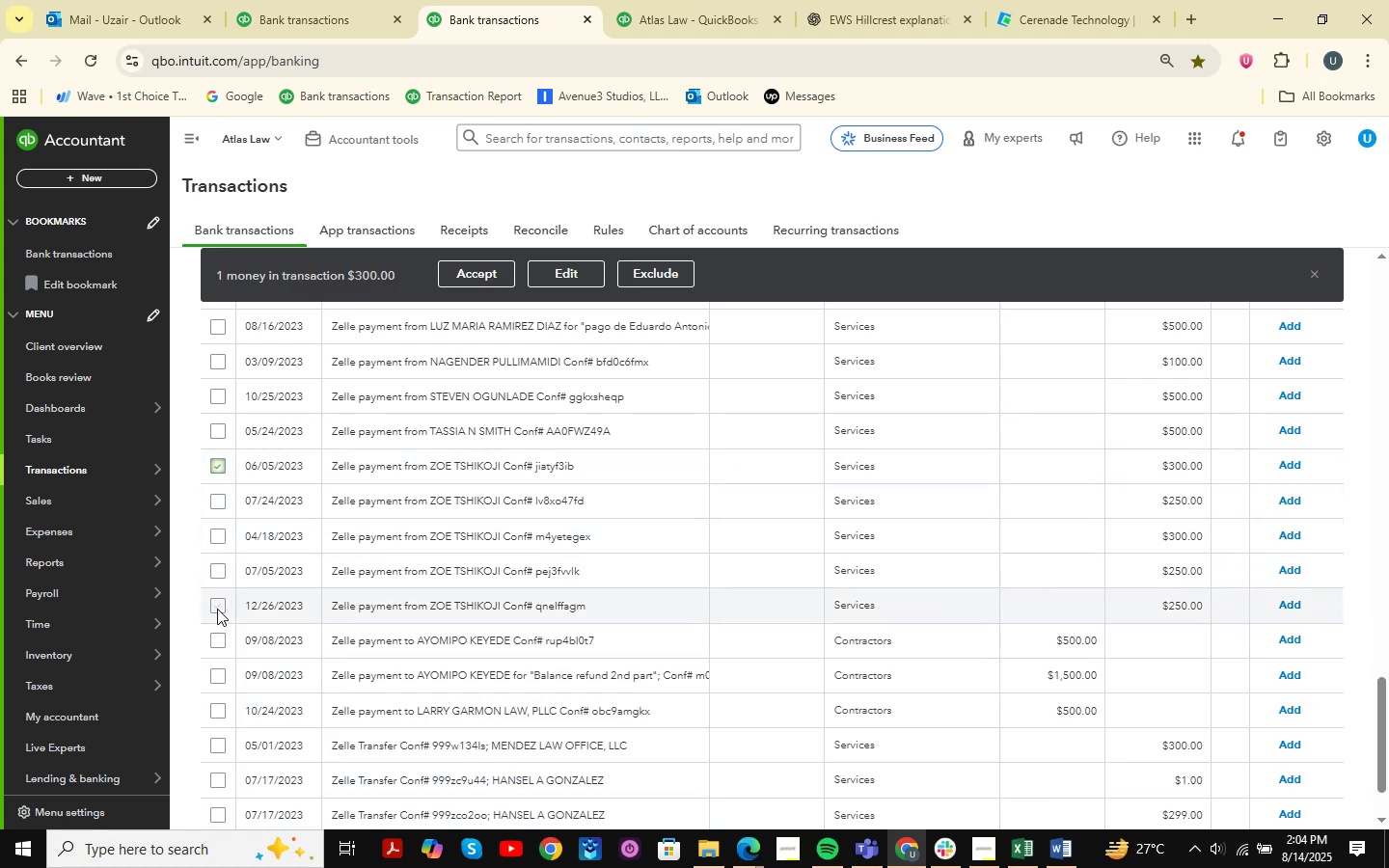 
left_click([217, 609])
 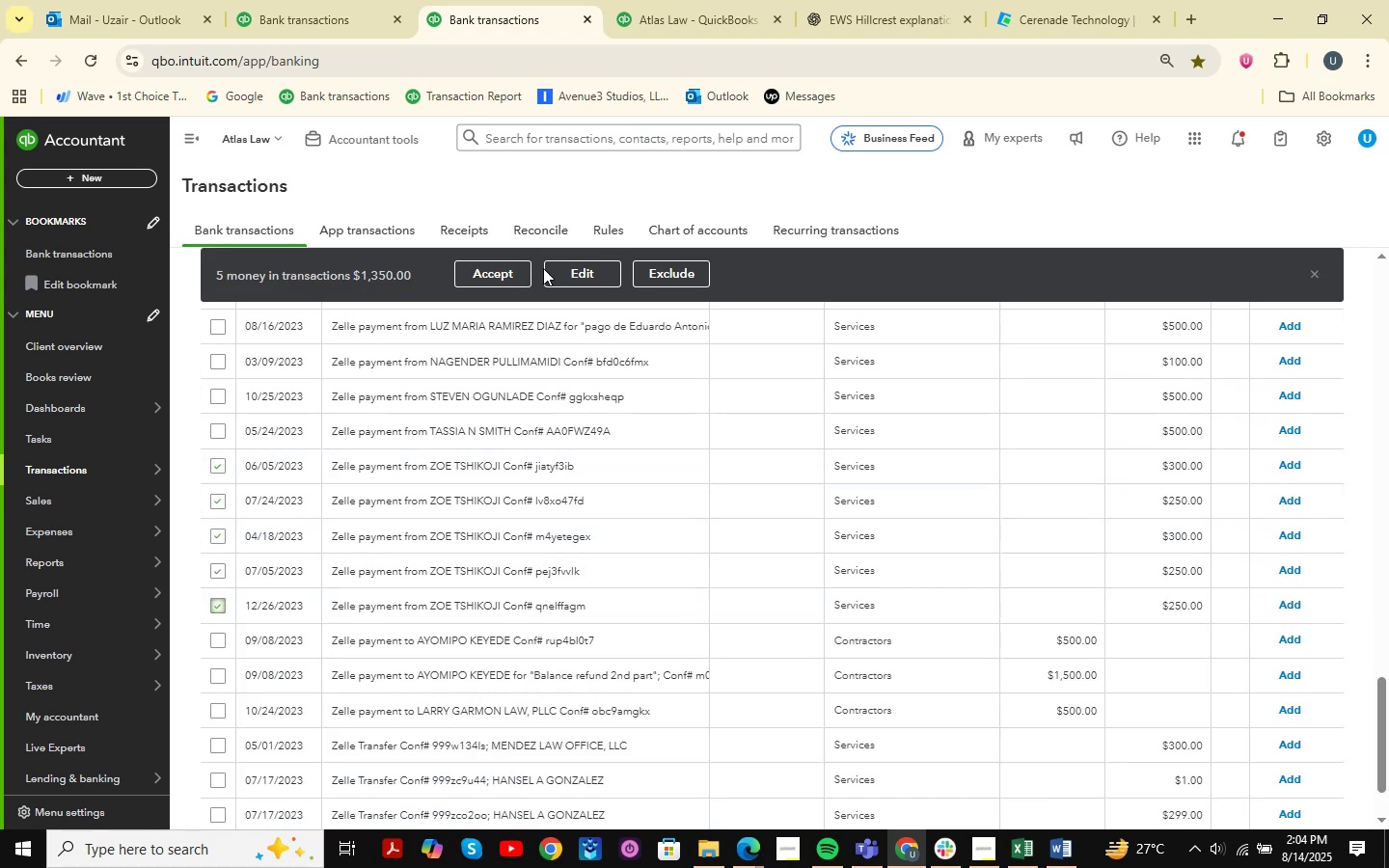 
left_click([574, 258])
 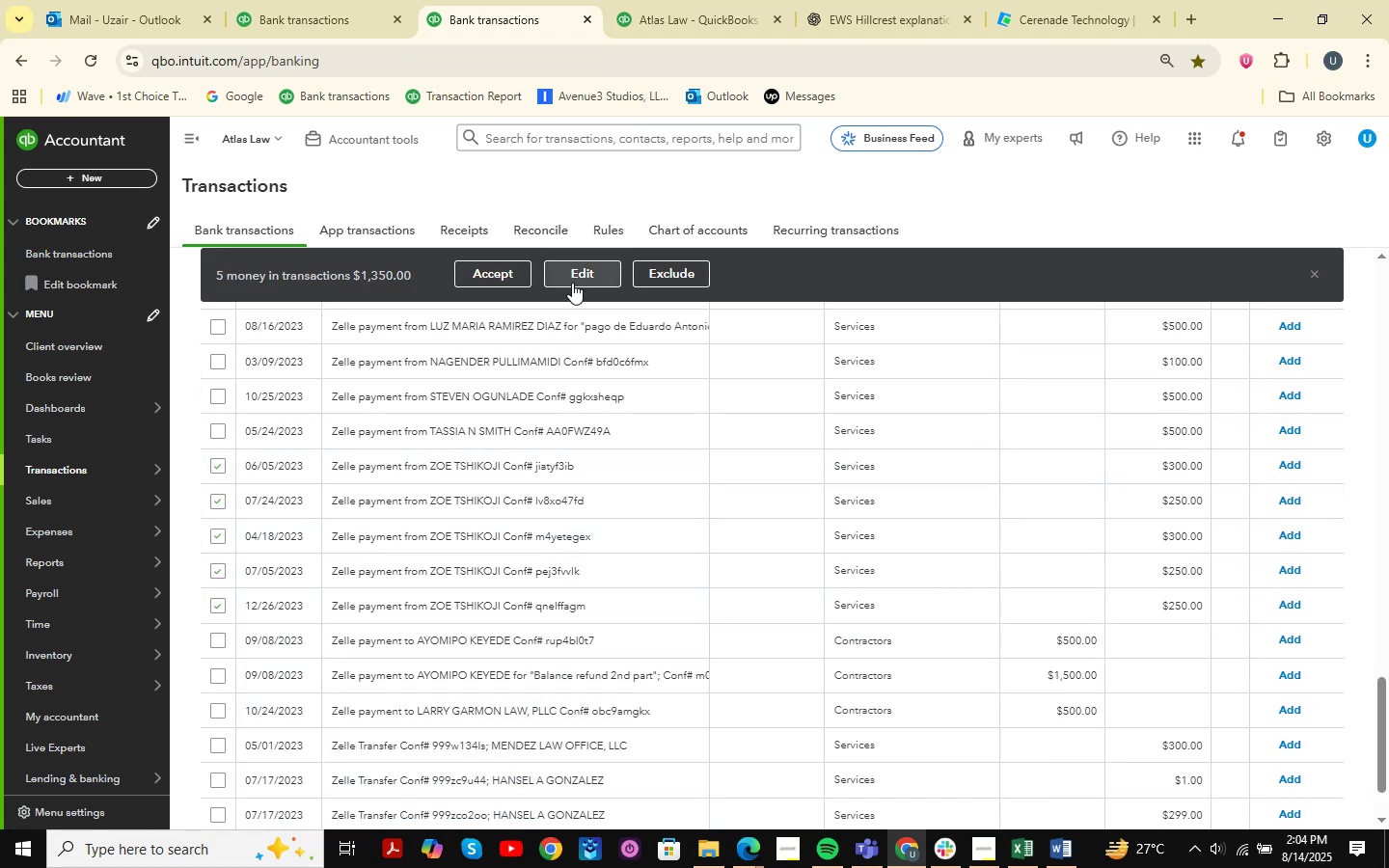 
left_click([572, 283])
 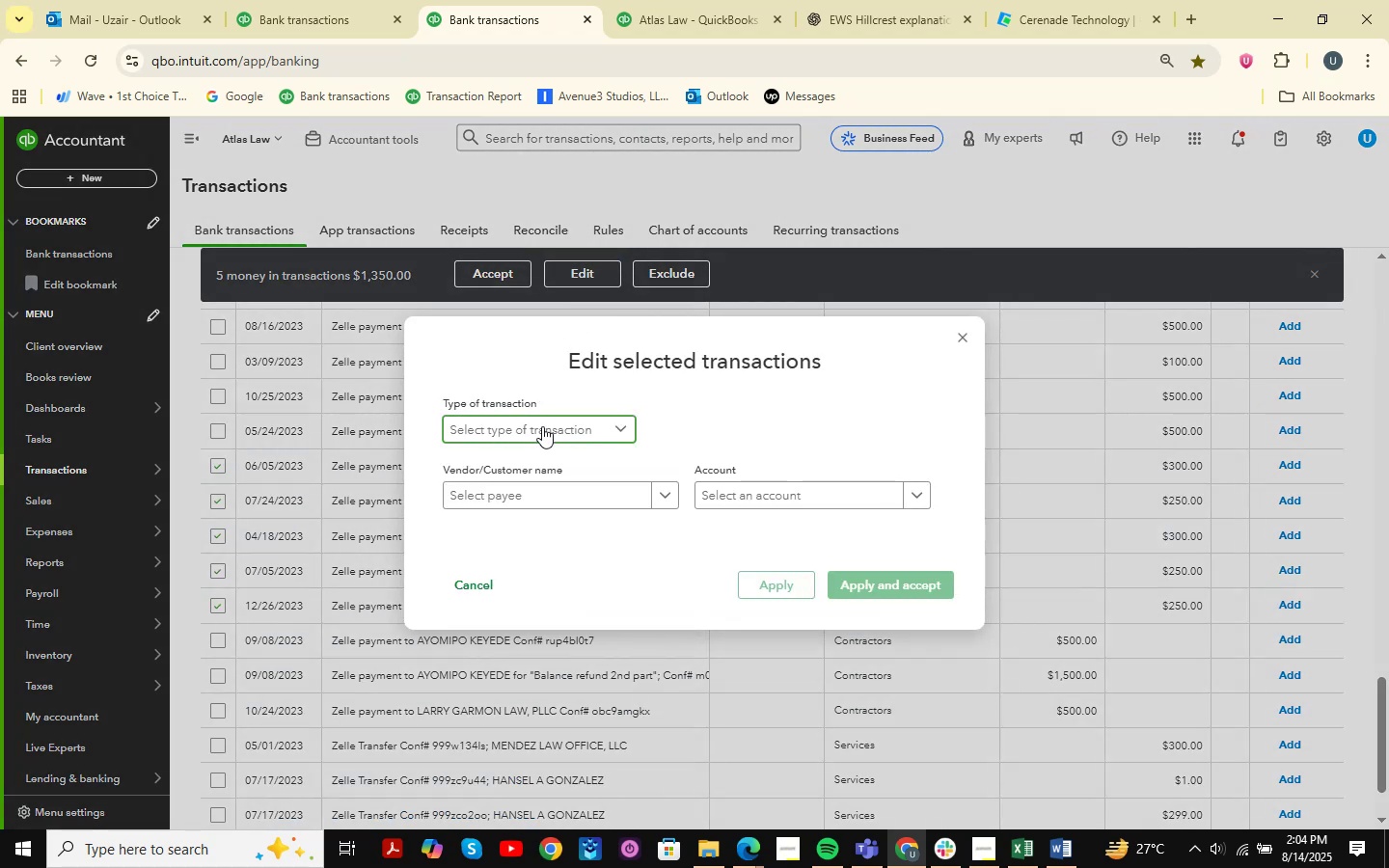 
double_click([524, 448])
 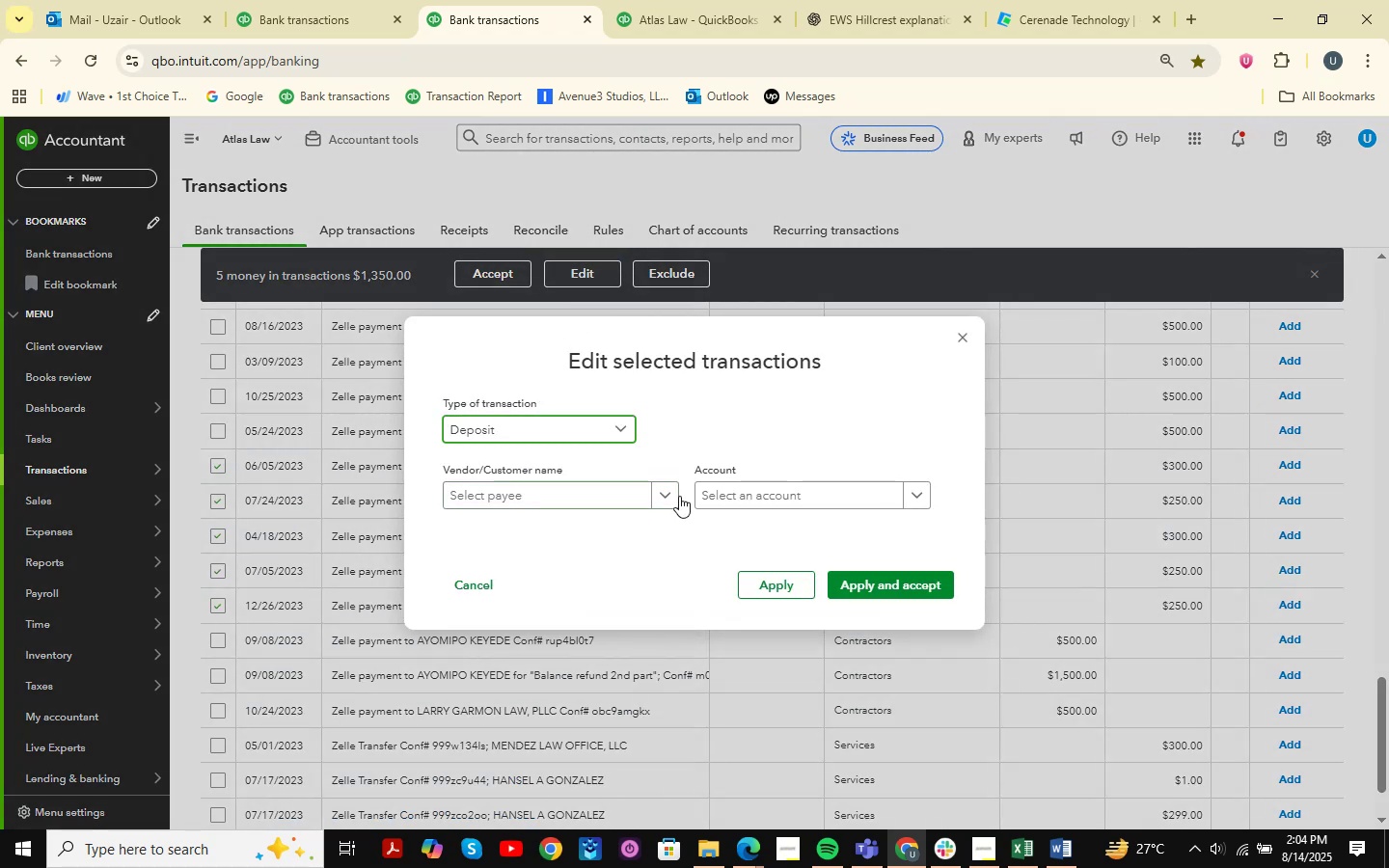 
left_click([722, 506])
 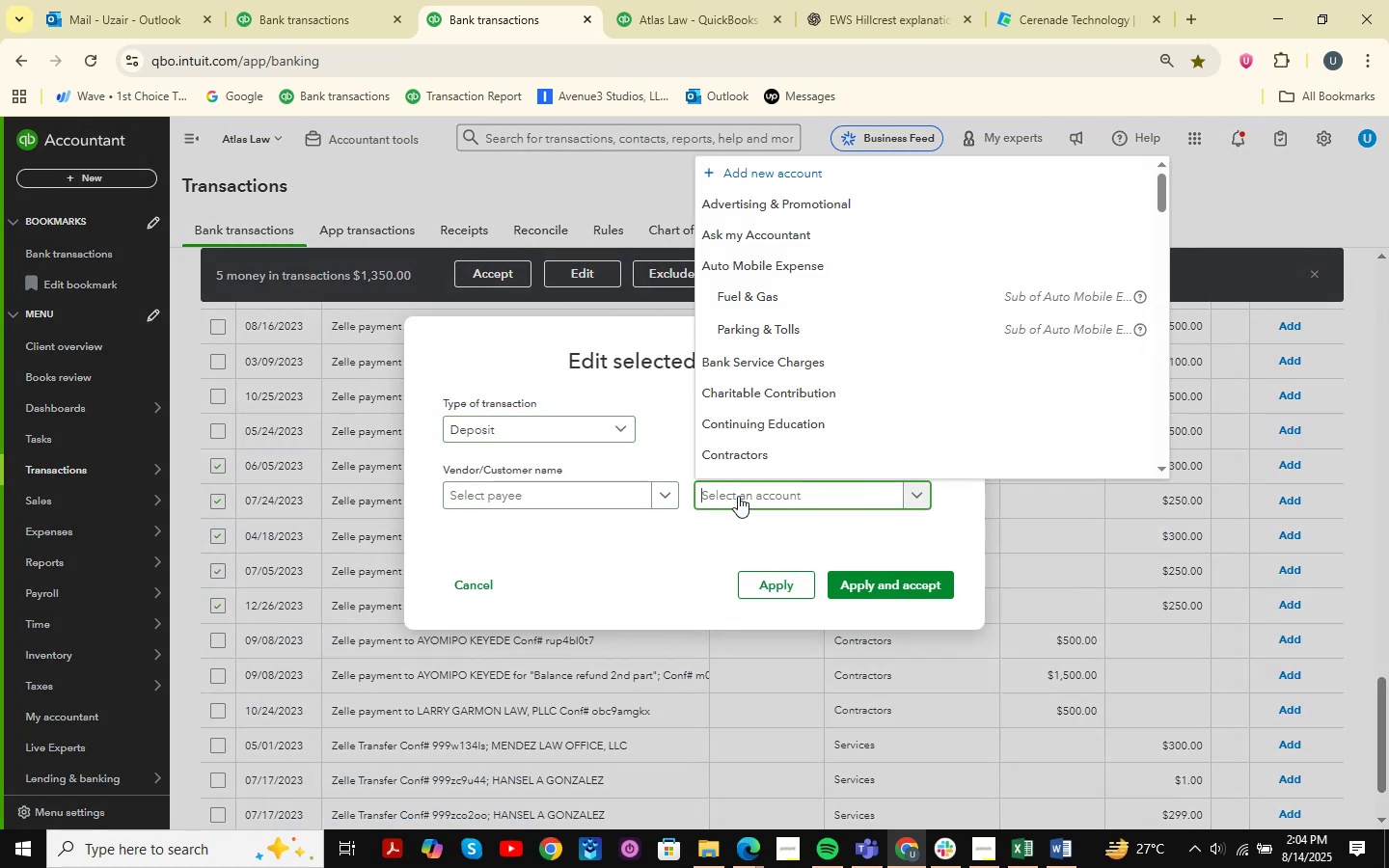 
type(as)
 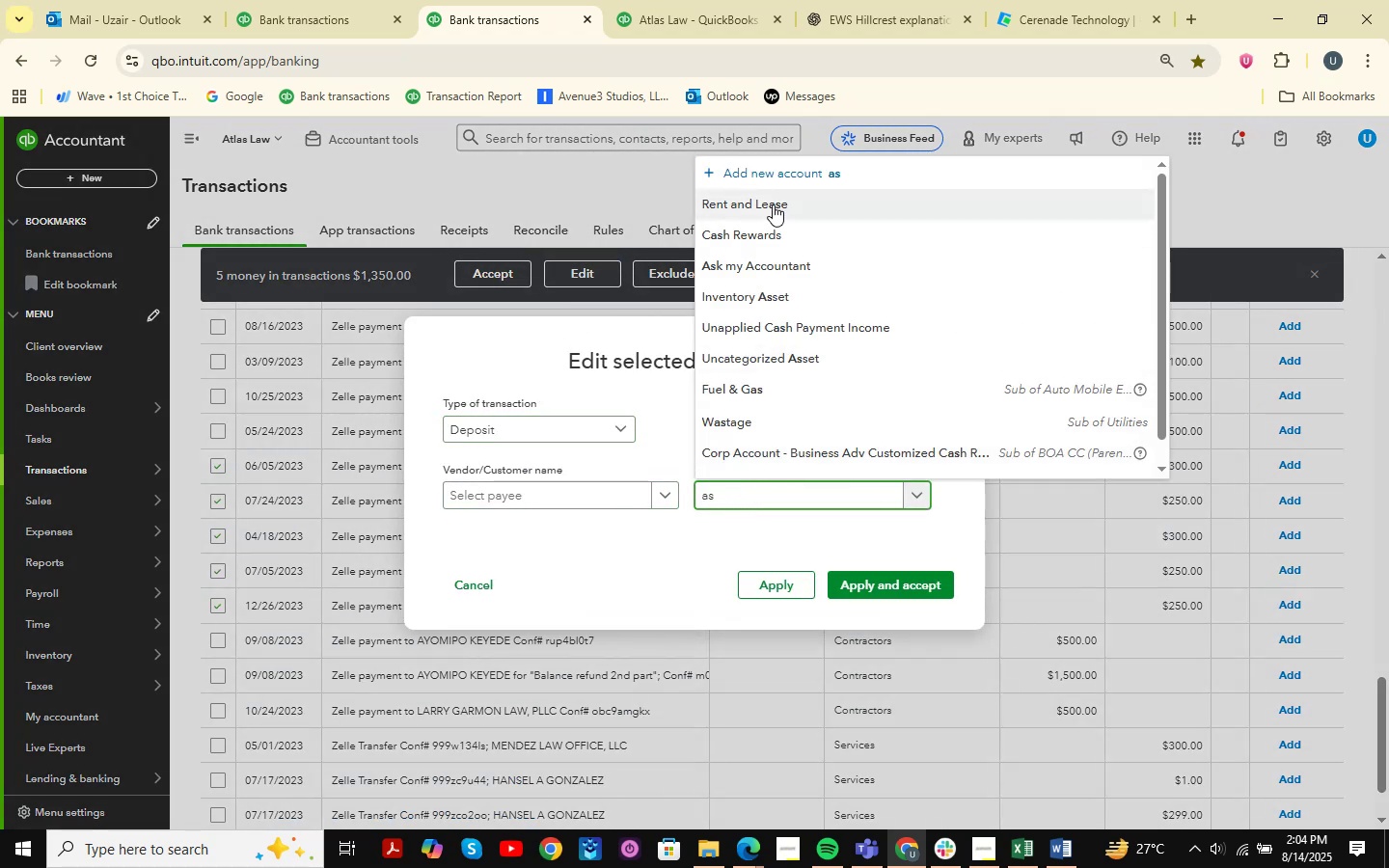 
left_click([756, 277])
 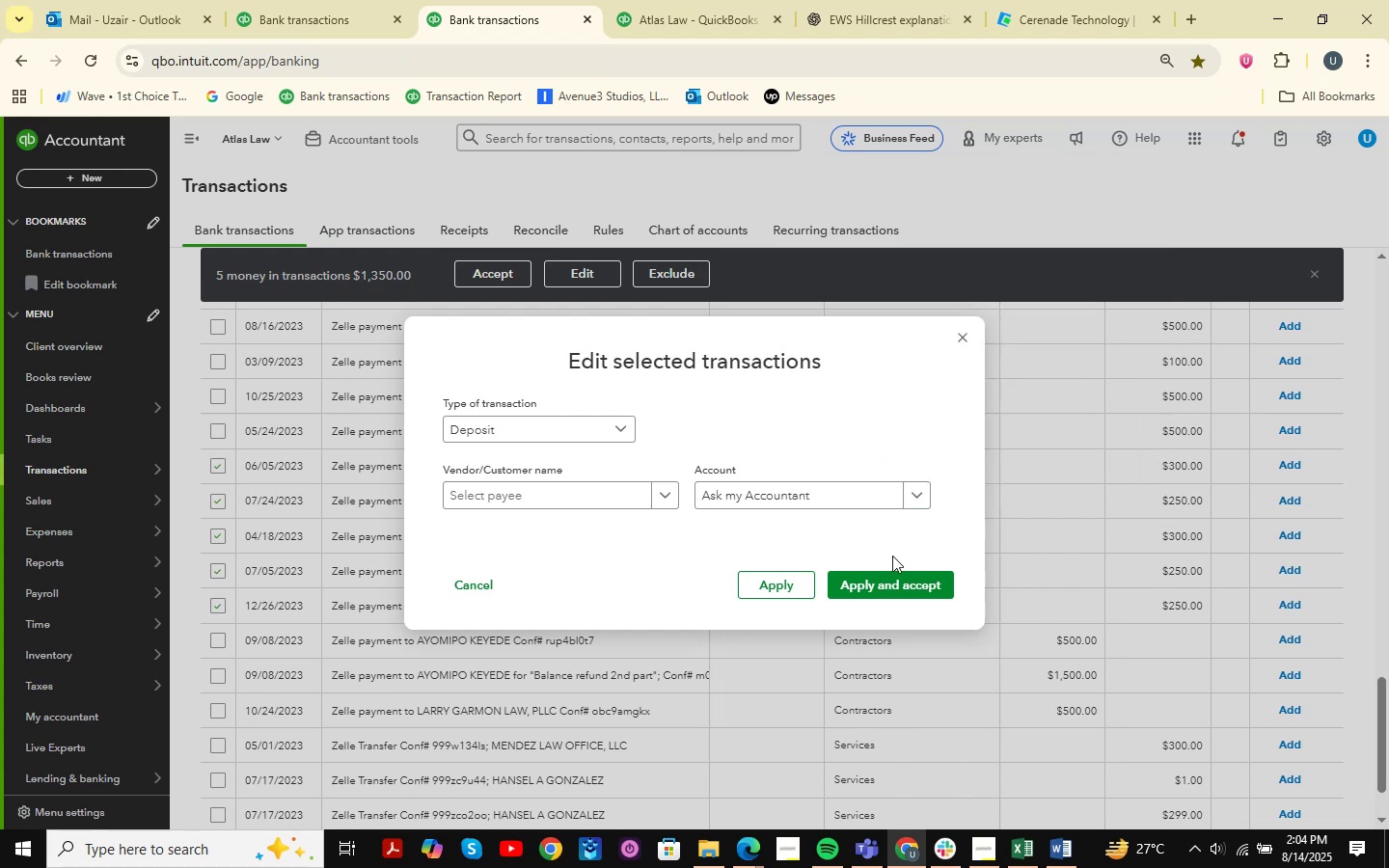 
left_click([897, 576])
 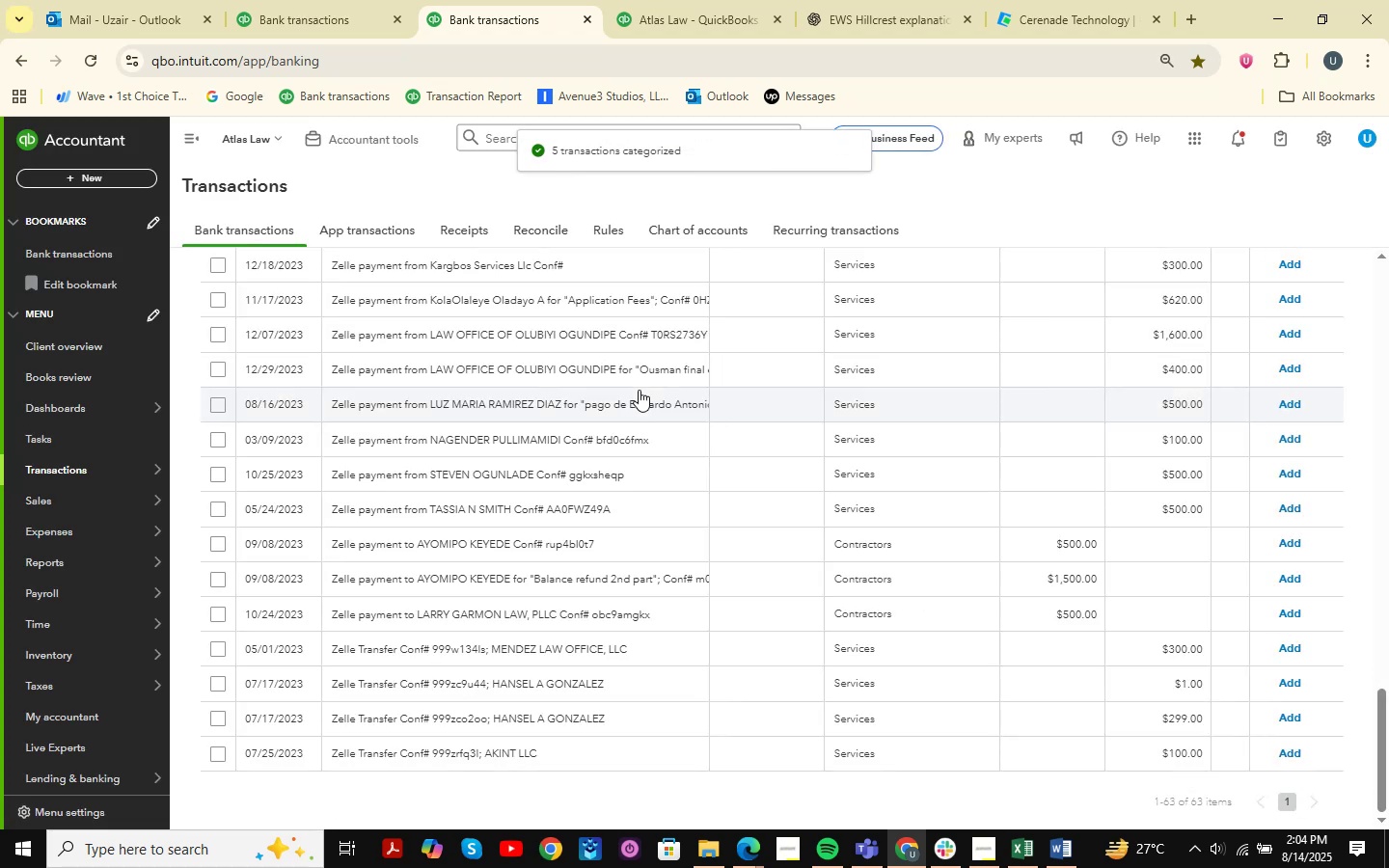 
scroll: coordinate [611, 393], scroll_direction: up, amount: 20.0
 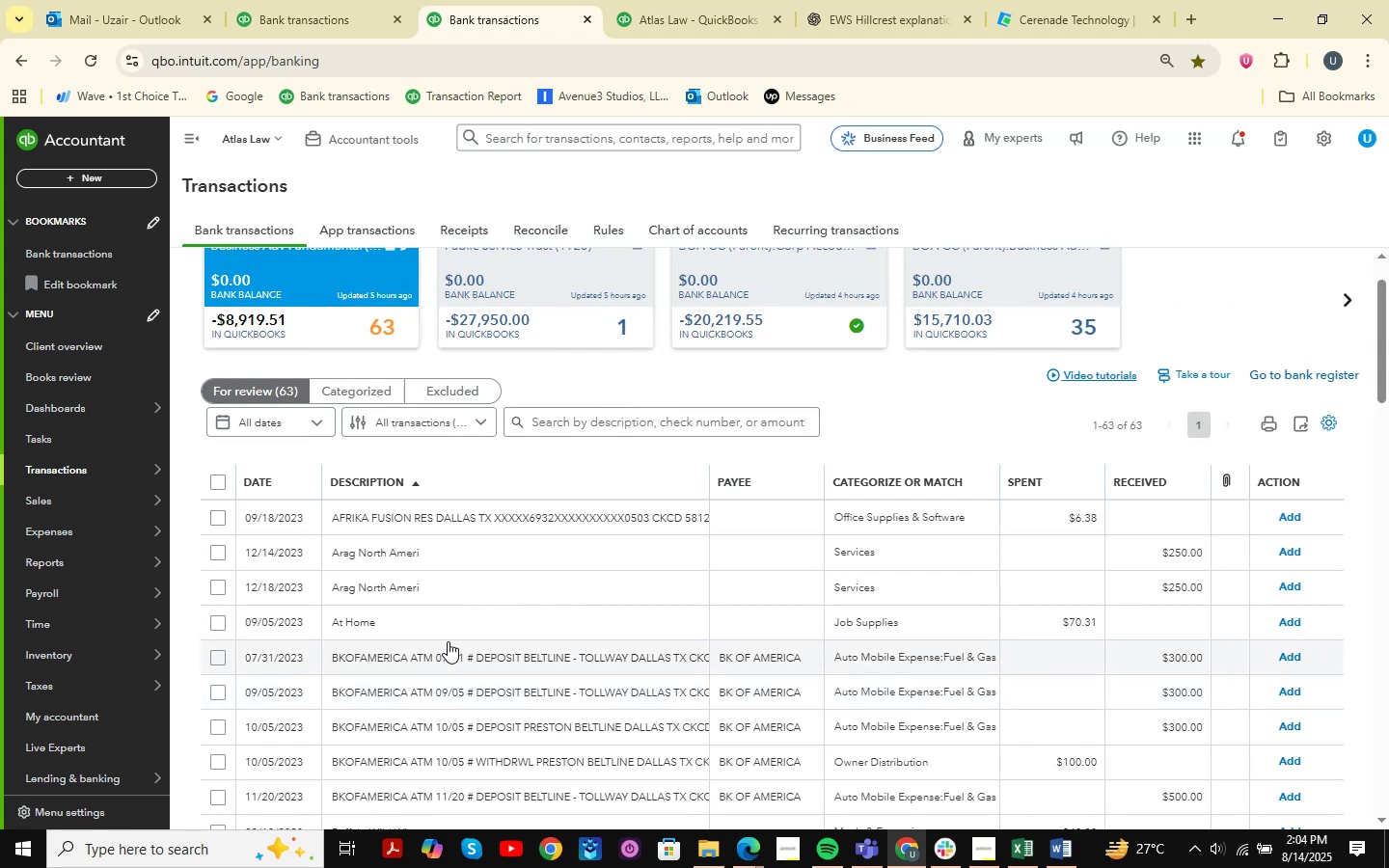 
scroll: coordinate [464, 542], scroll_direction: down, amount: 25.0
 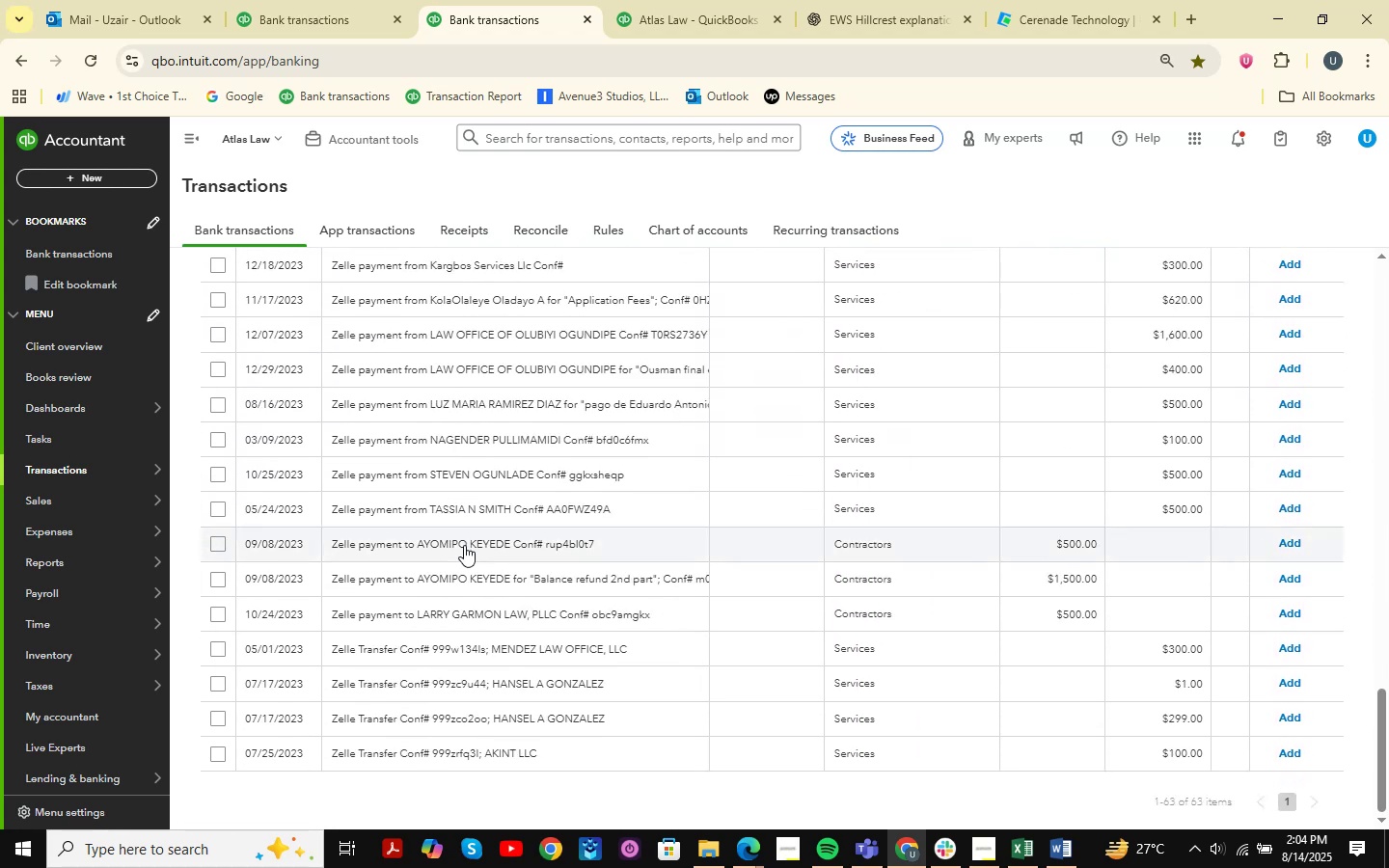 
scroll: coordinate [476, 514], scroll_direction: up, amount: 11.0
 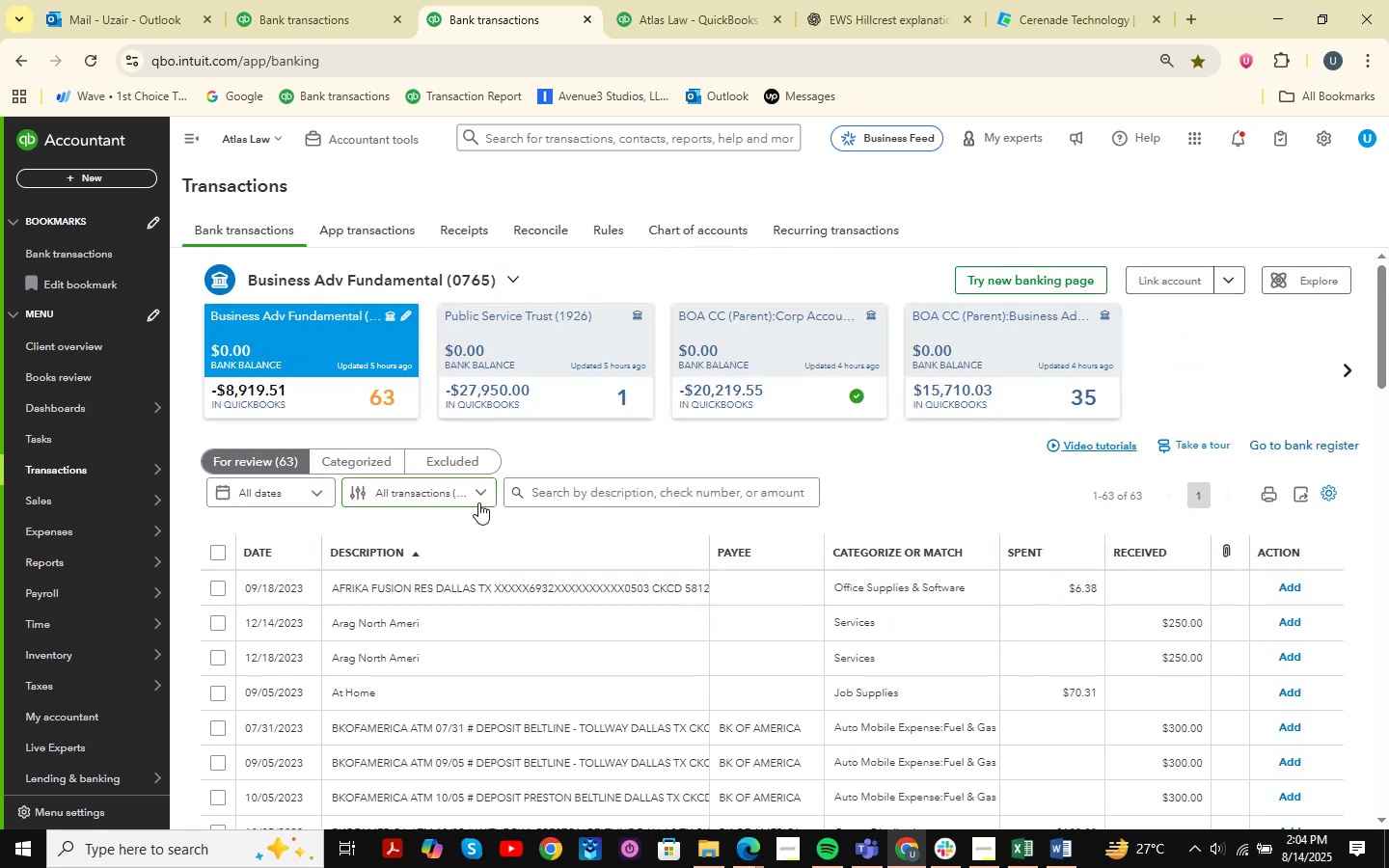 
left_click([504, 310])
 